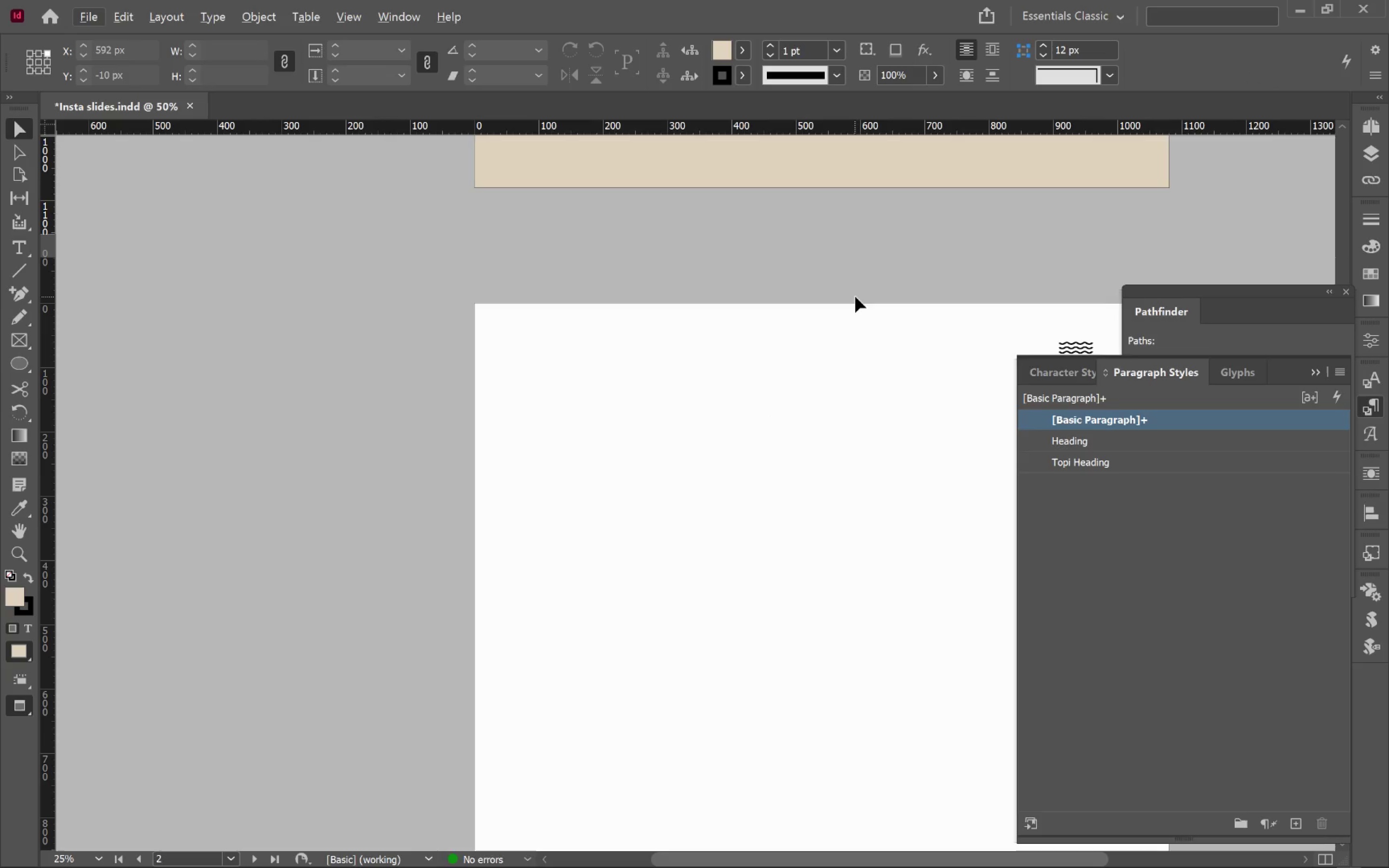 
hold_key(key=Space, duration=1.51)
 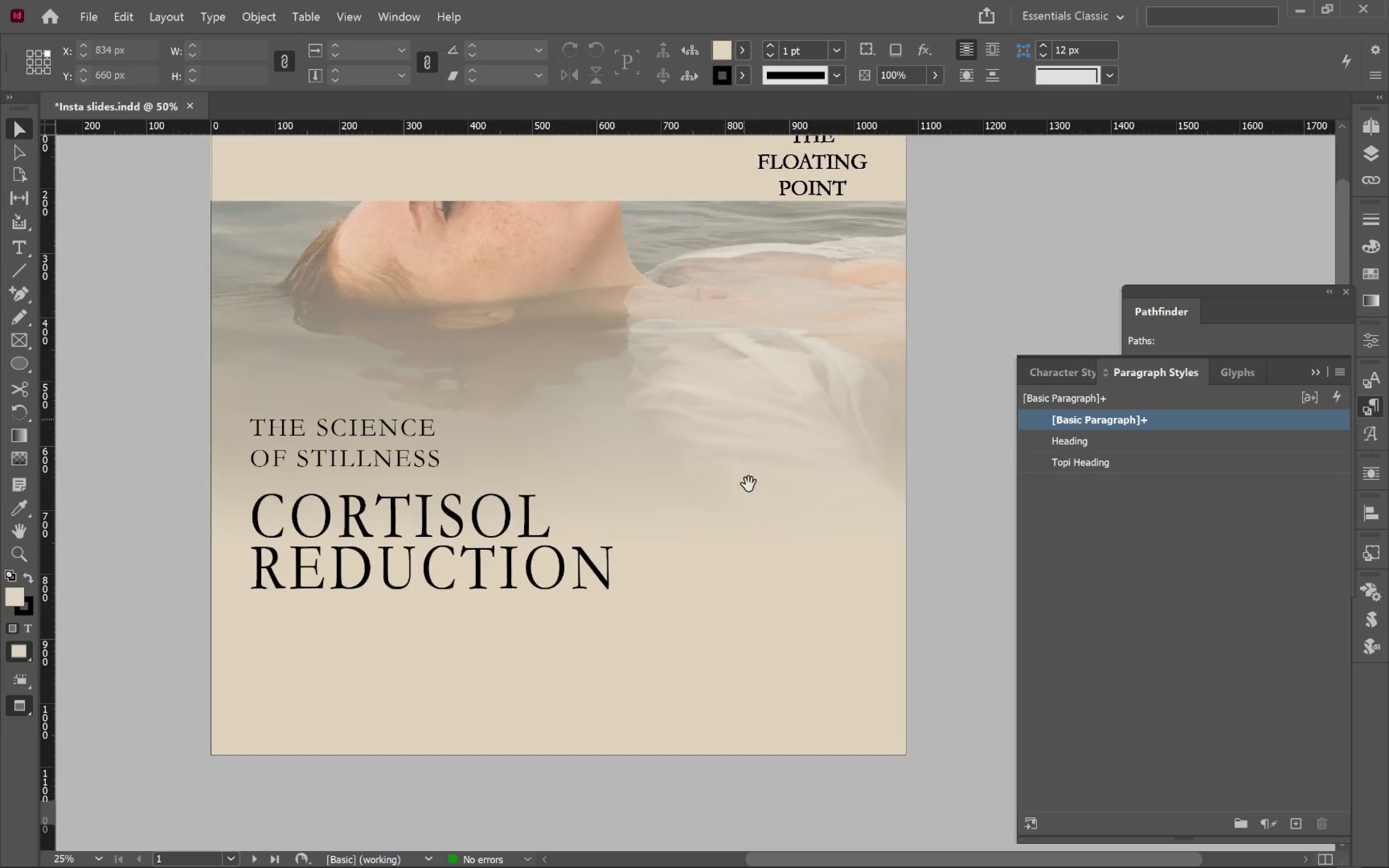 
left_click_drag(start_coordinate=[837, 250], to_coordinate=[524, 507])
 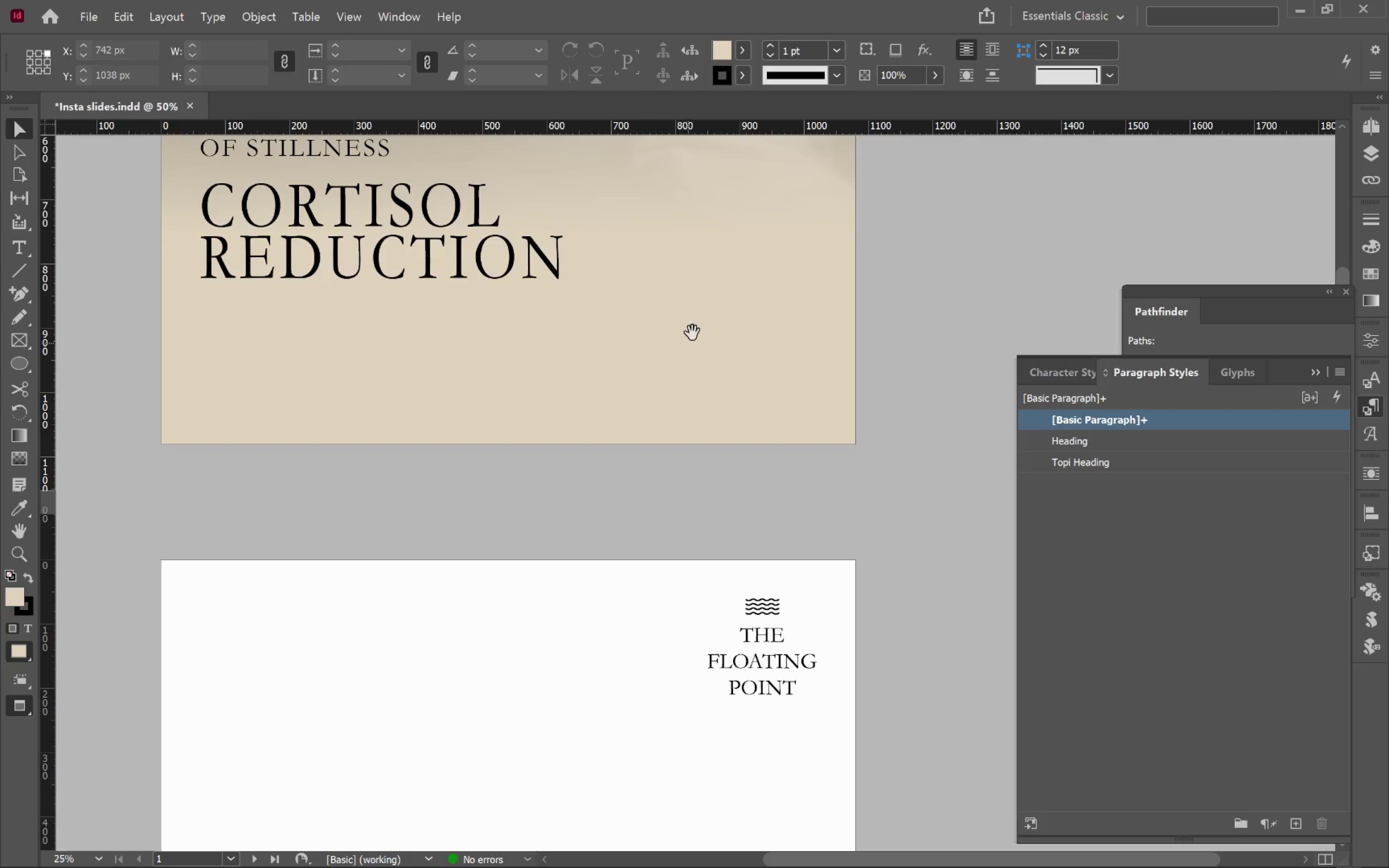 
left_click_drag(start_coordinate=[693, 326], to_coordinate=[739, 571])
 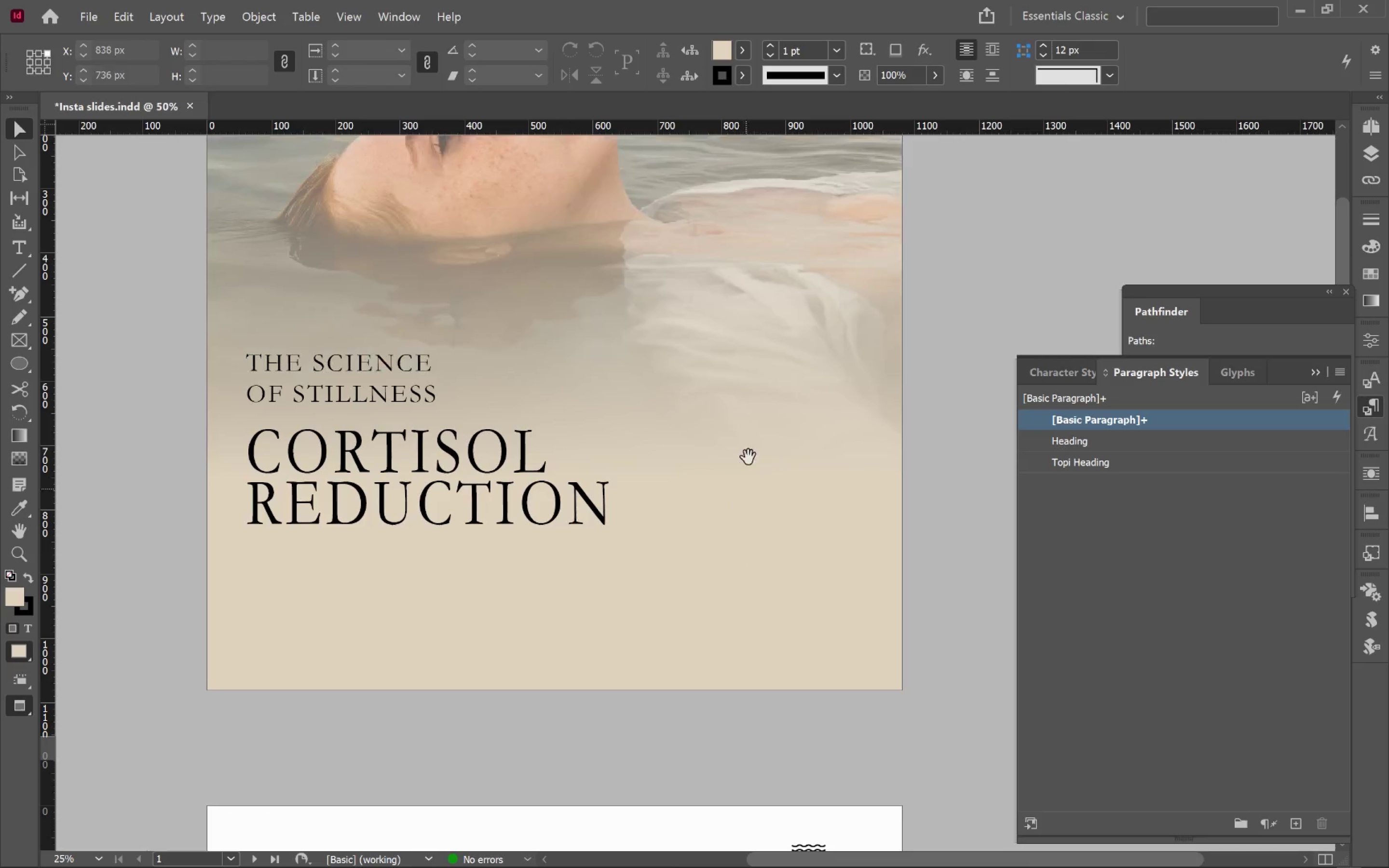 
hold_key(key=Space, duration=0.77)
 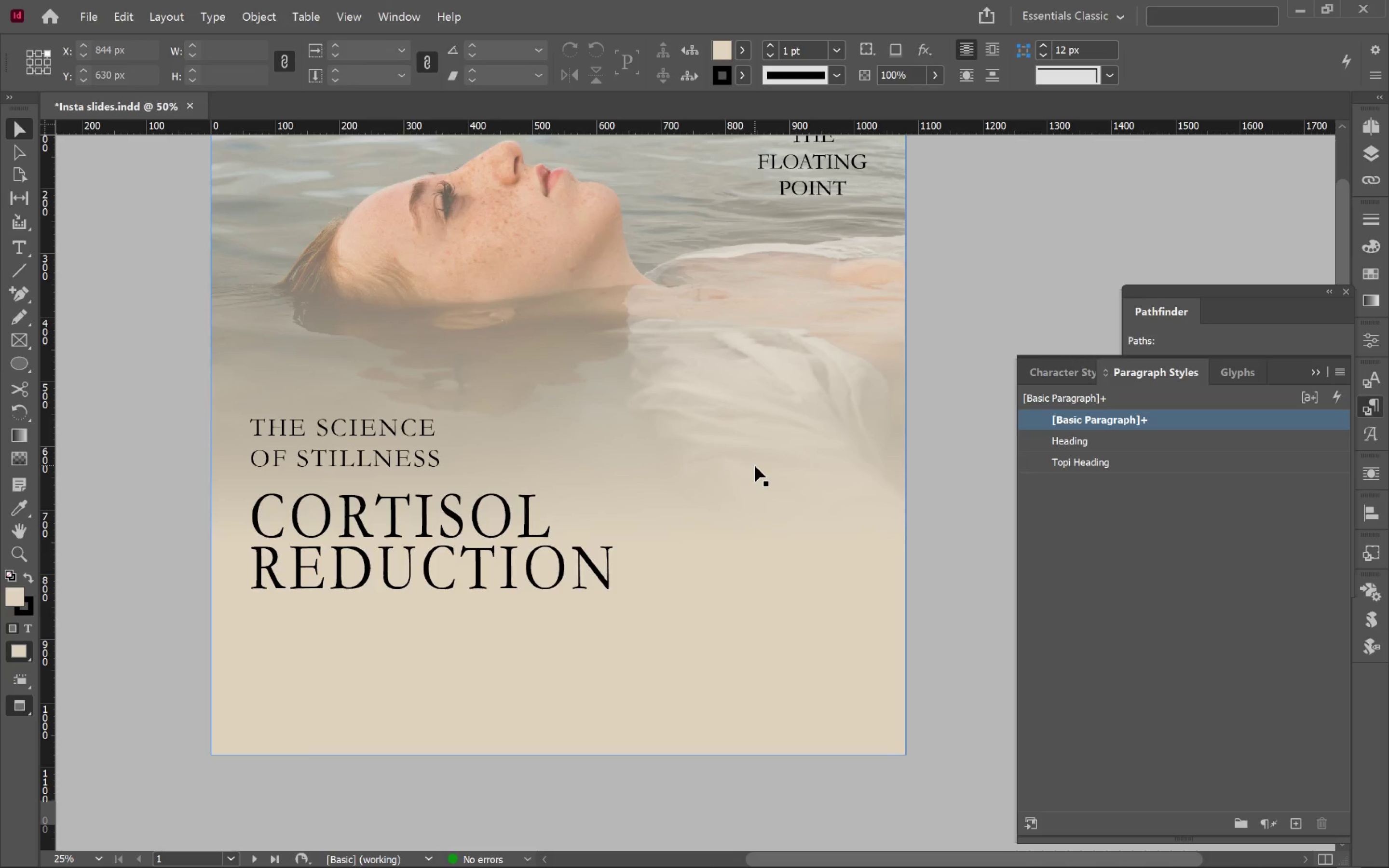 
left_click_drag(start_coordinate=[744, 420], to_coordinate=[749, 484])
 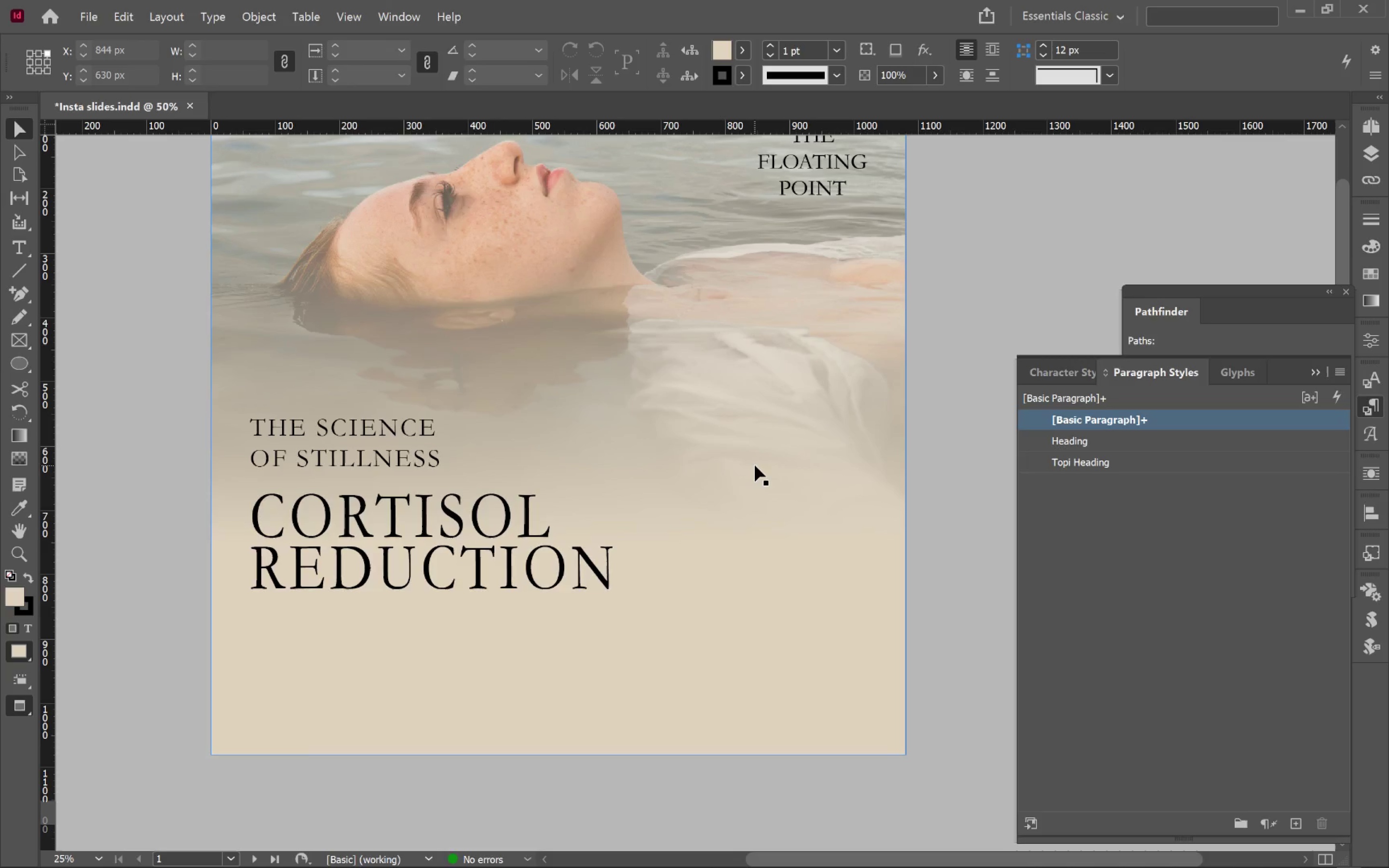 
wait(14.41)
 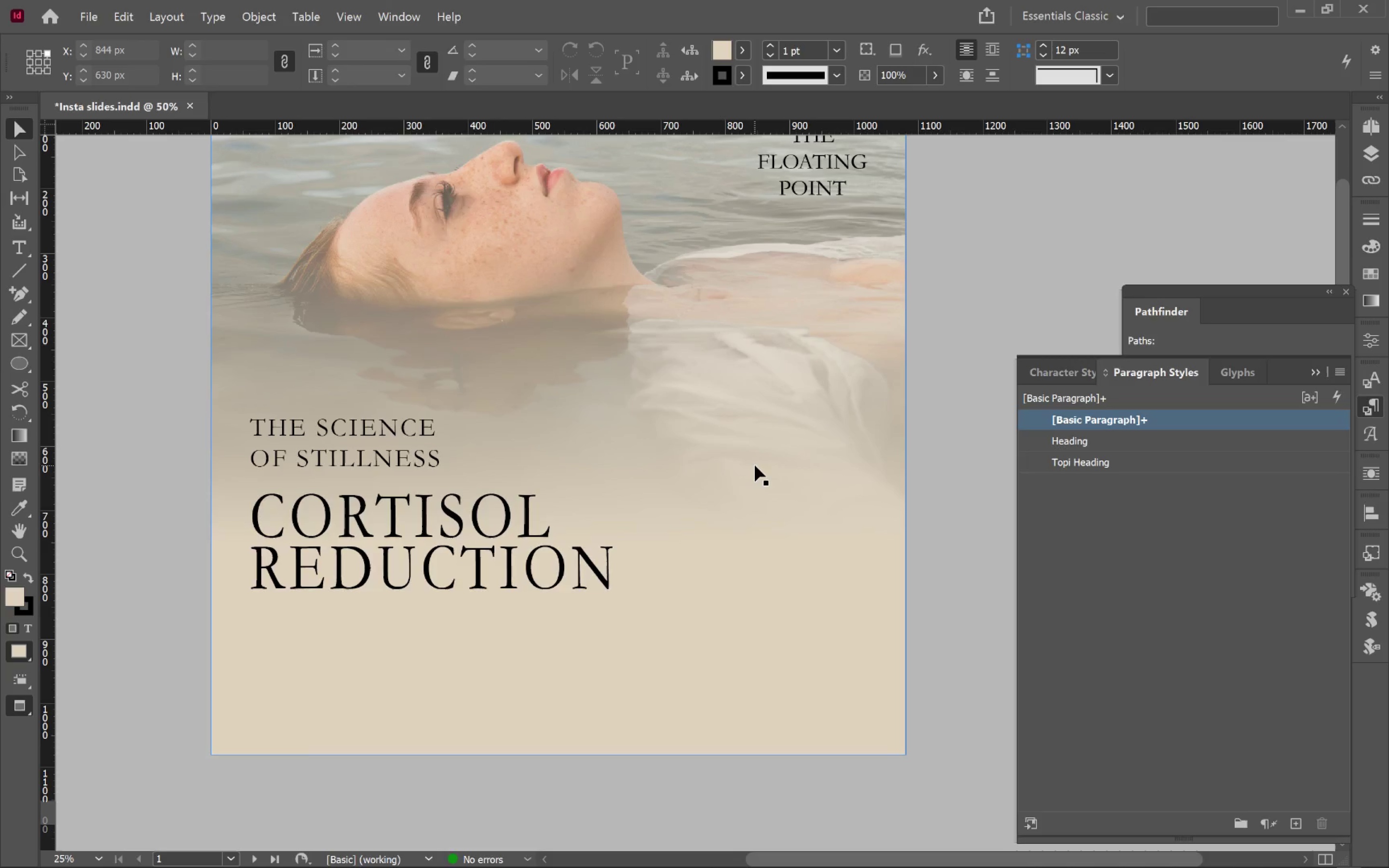 
left_click([378, 453])
 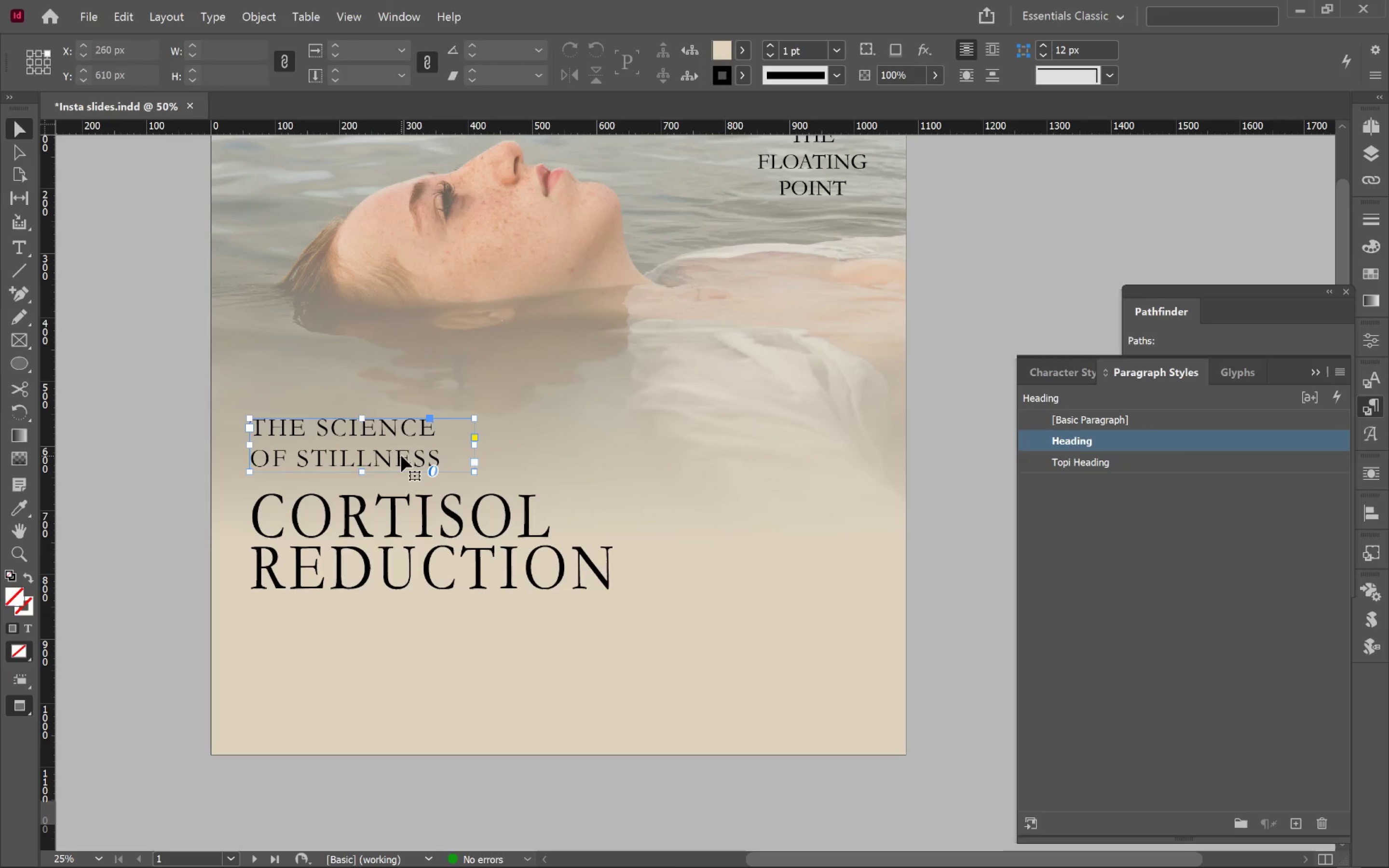 
hold_key(key=AltLeft, duration=2.37)
left_click_drag(start_coordinate=[401, 458], to_coordinate=[407, 660])
 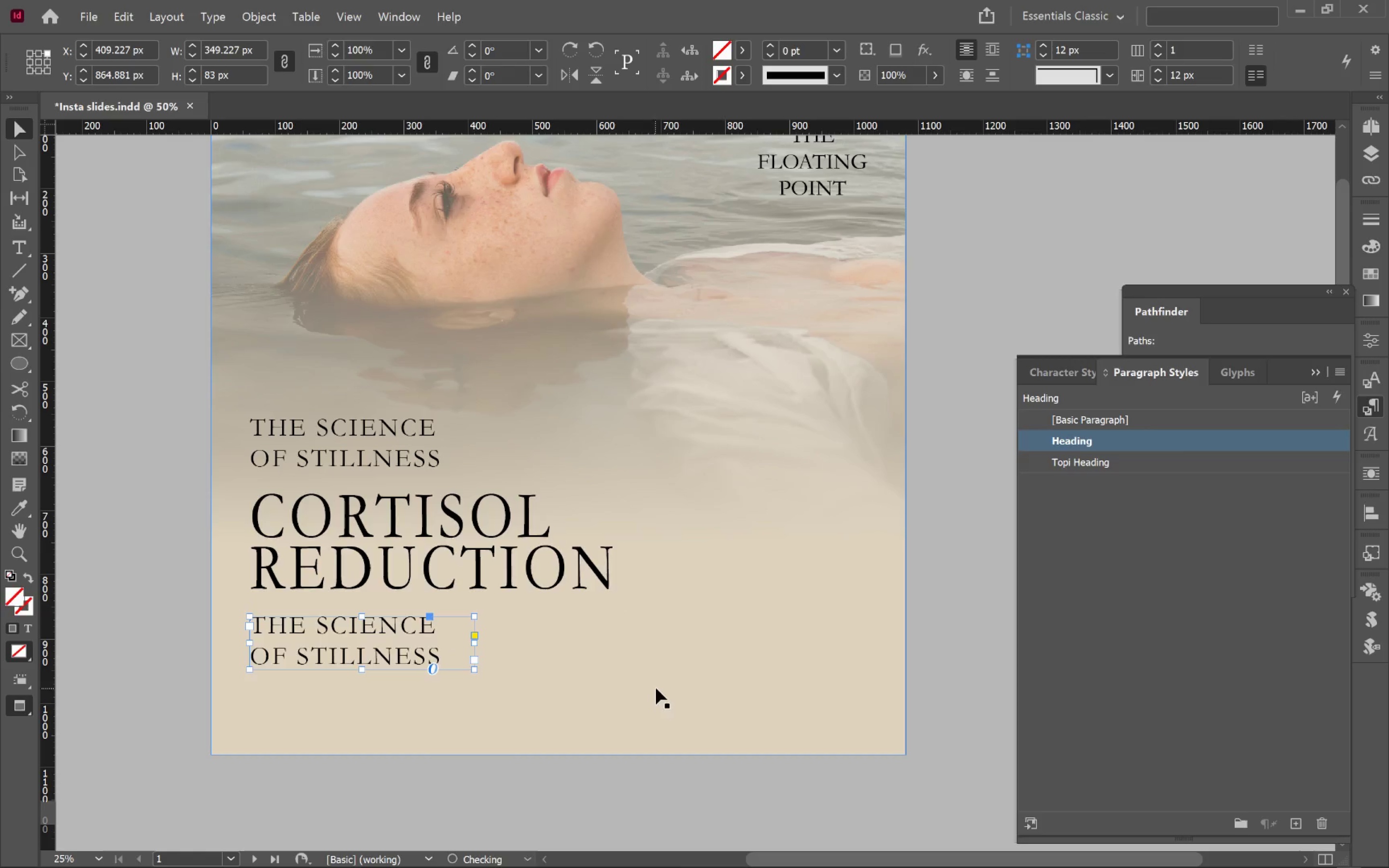 
hold_key(key=ShiftLeft, duration=2.13)
 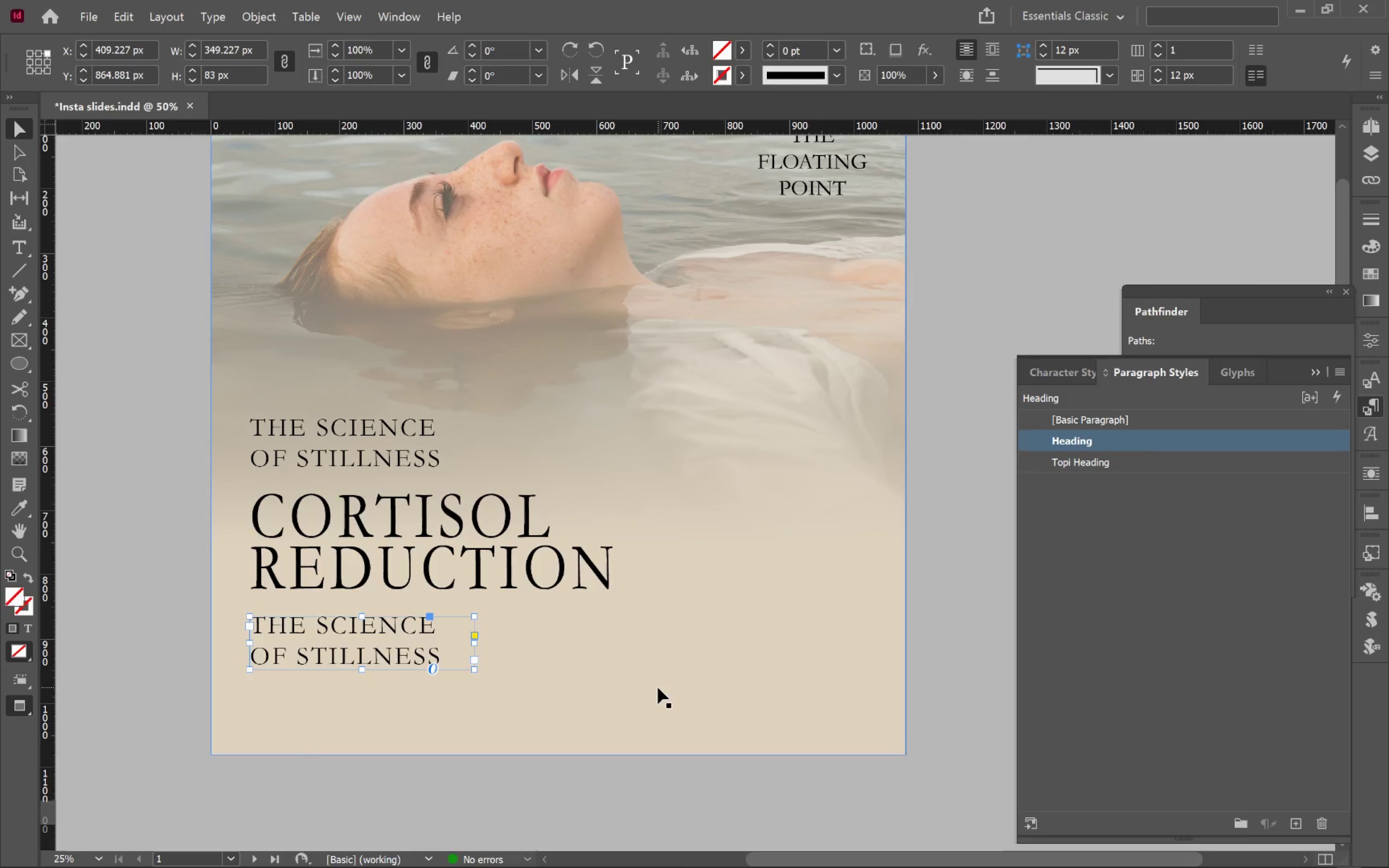 
key(W)
 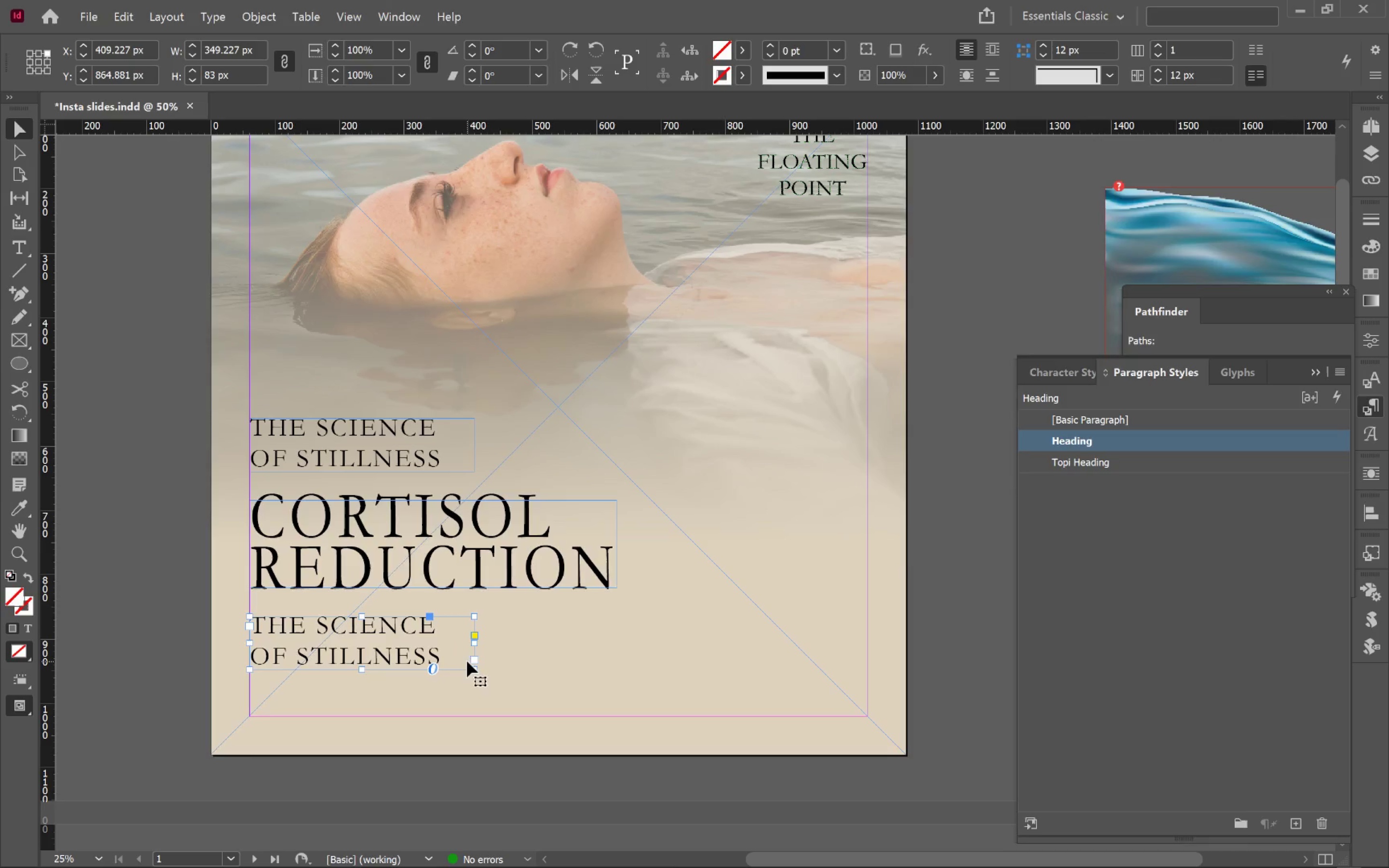 
left_click_drag(start_coordinate=[475, 674], to_coordinate=[703, 719])
 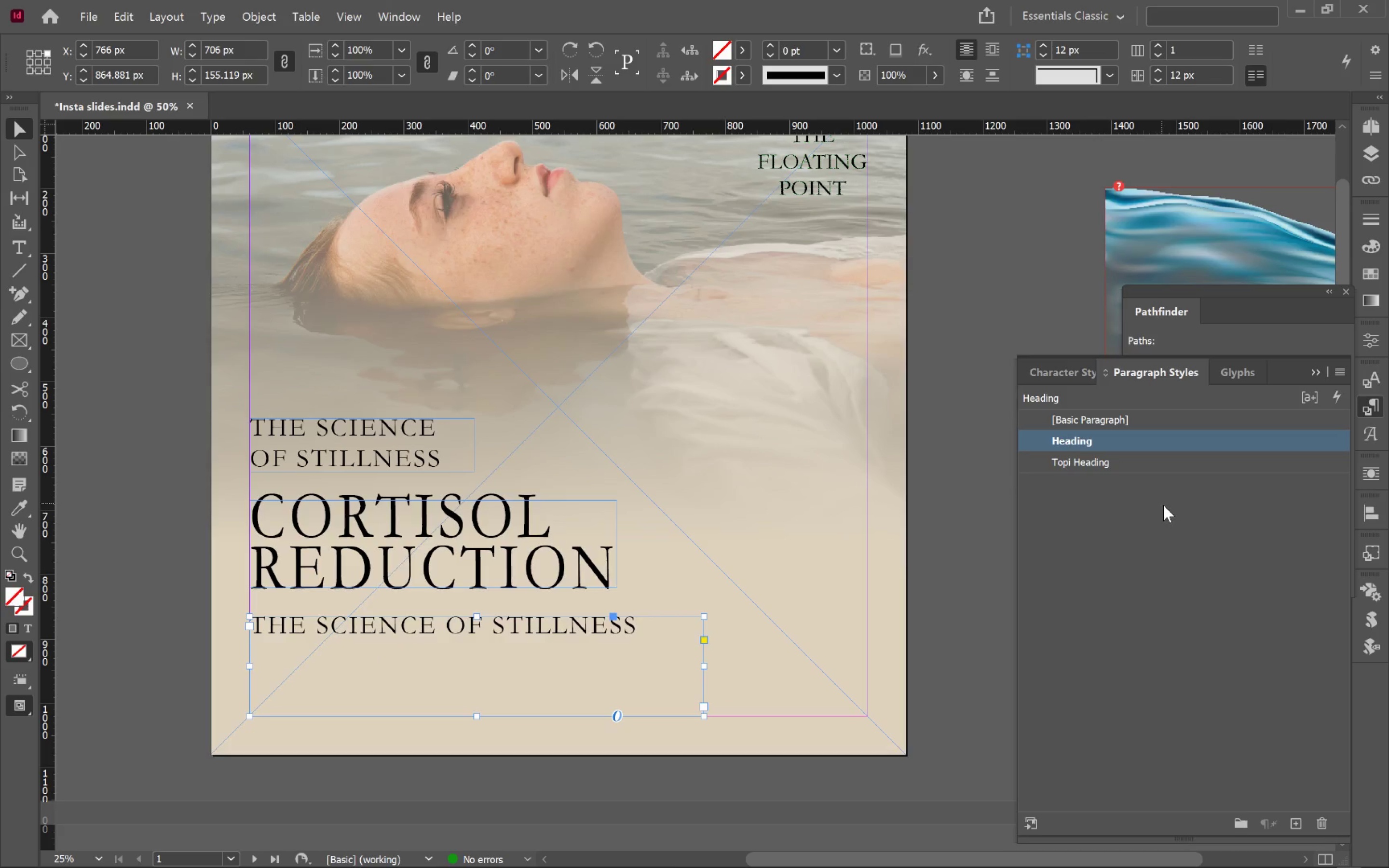 
left_click([1120, 418])
 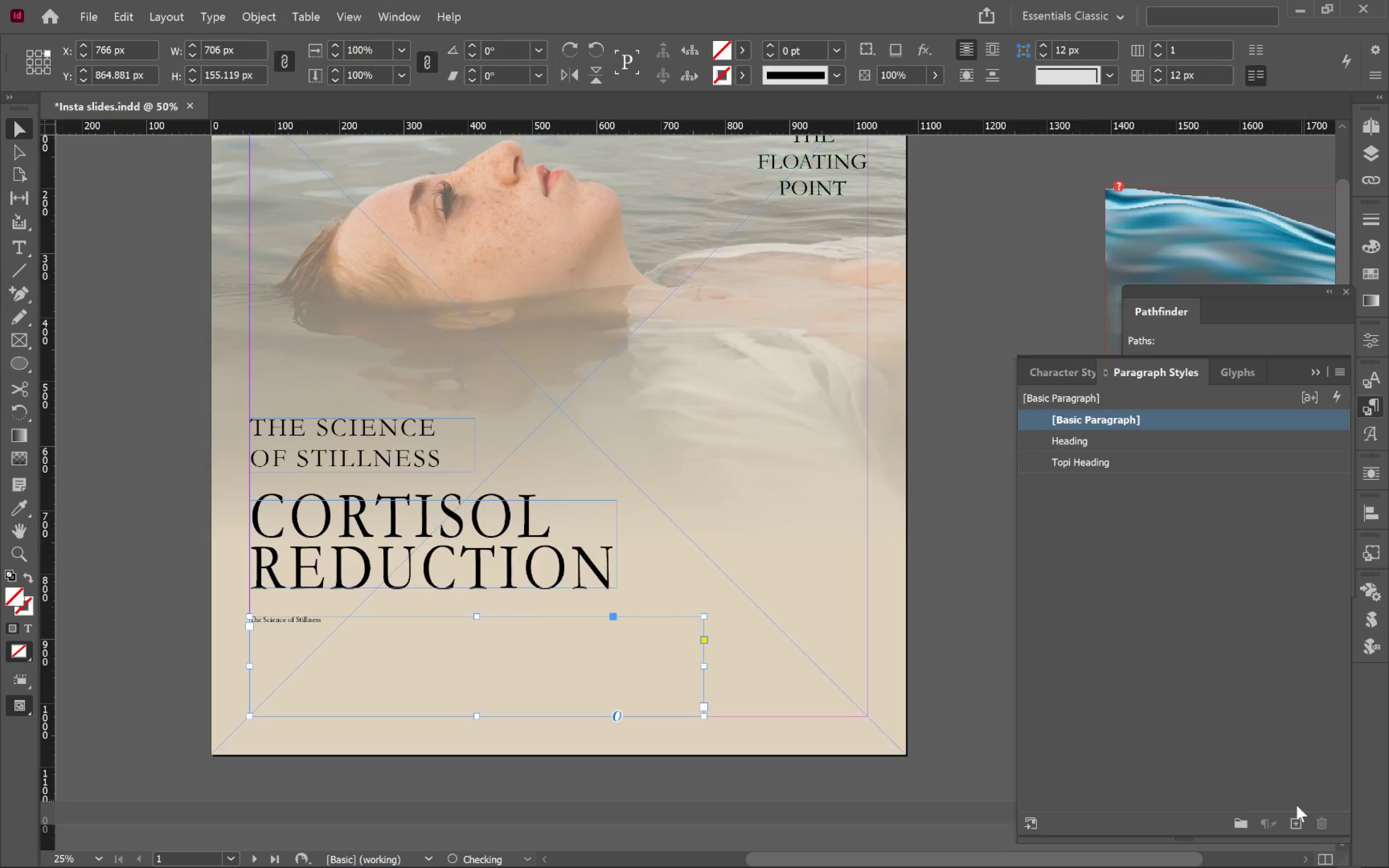 
left_click([1294, 822])
 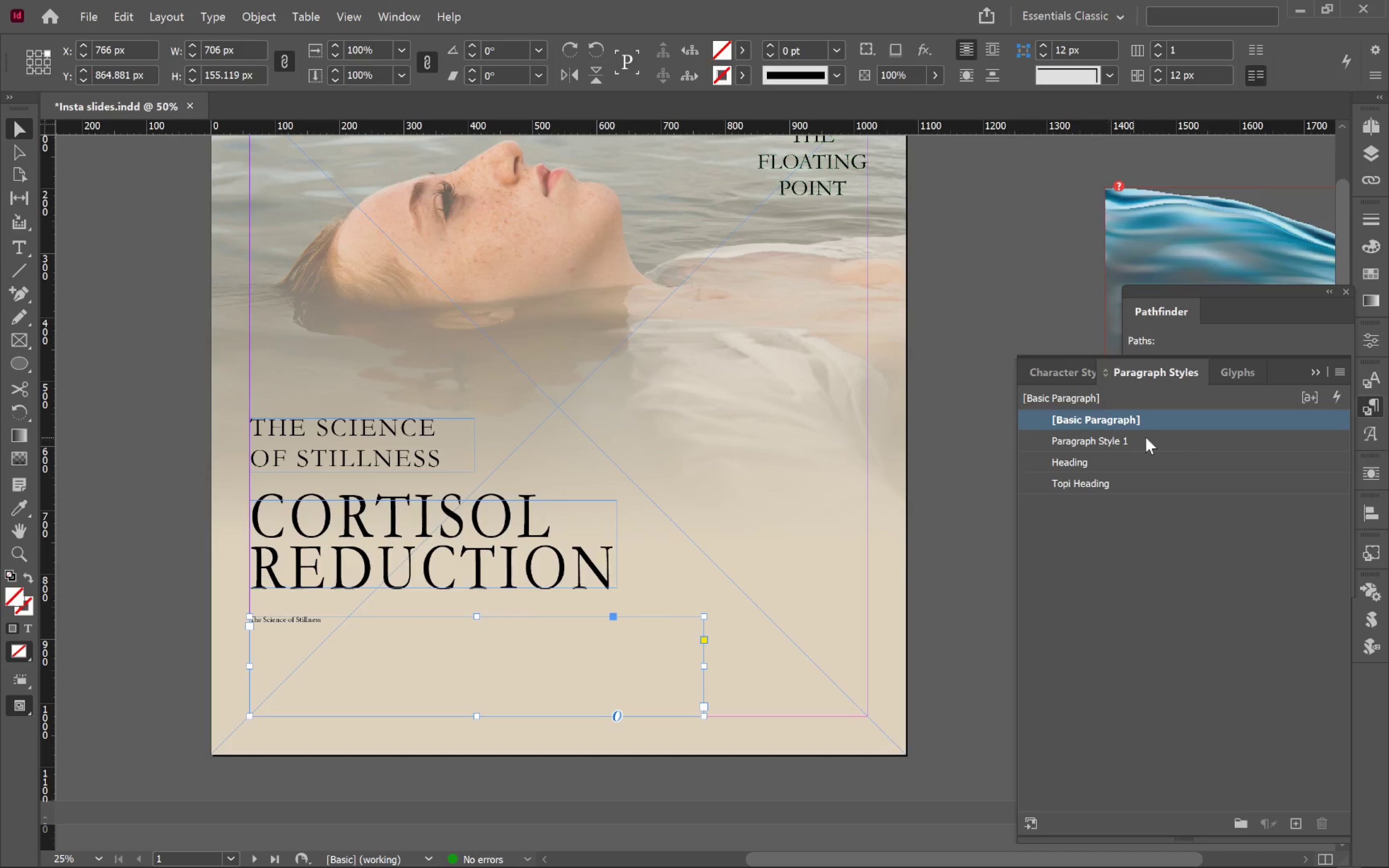 
left_click([1168, 439])
 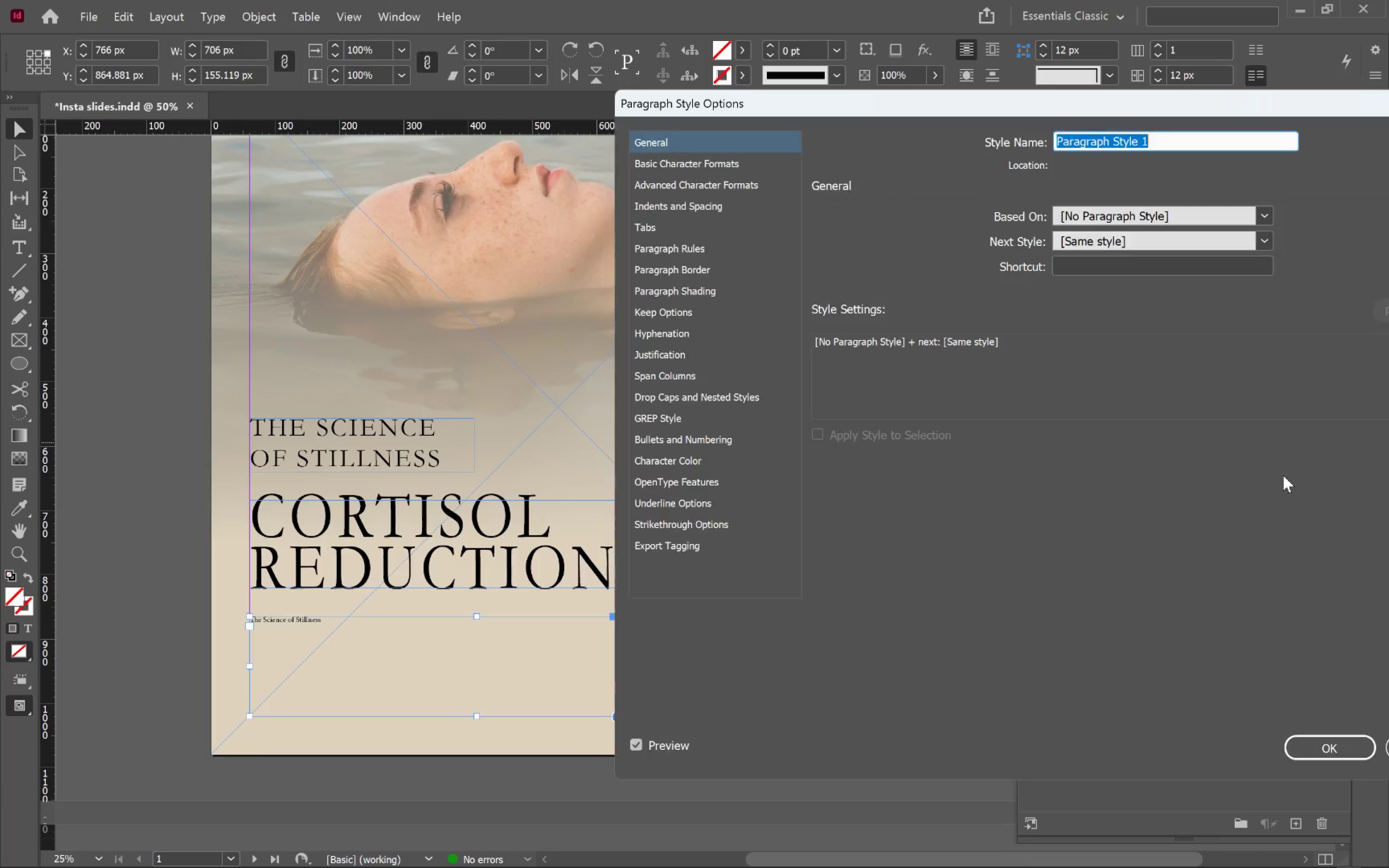 
type(Small Text)
 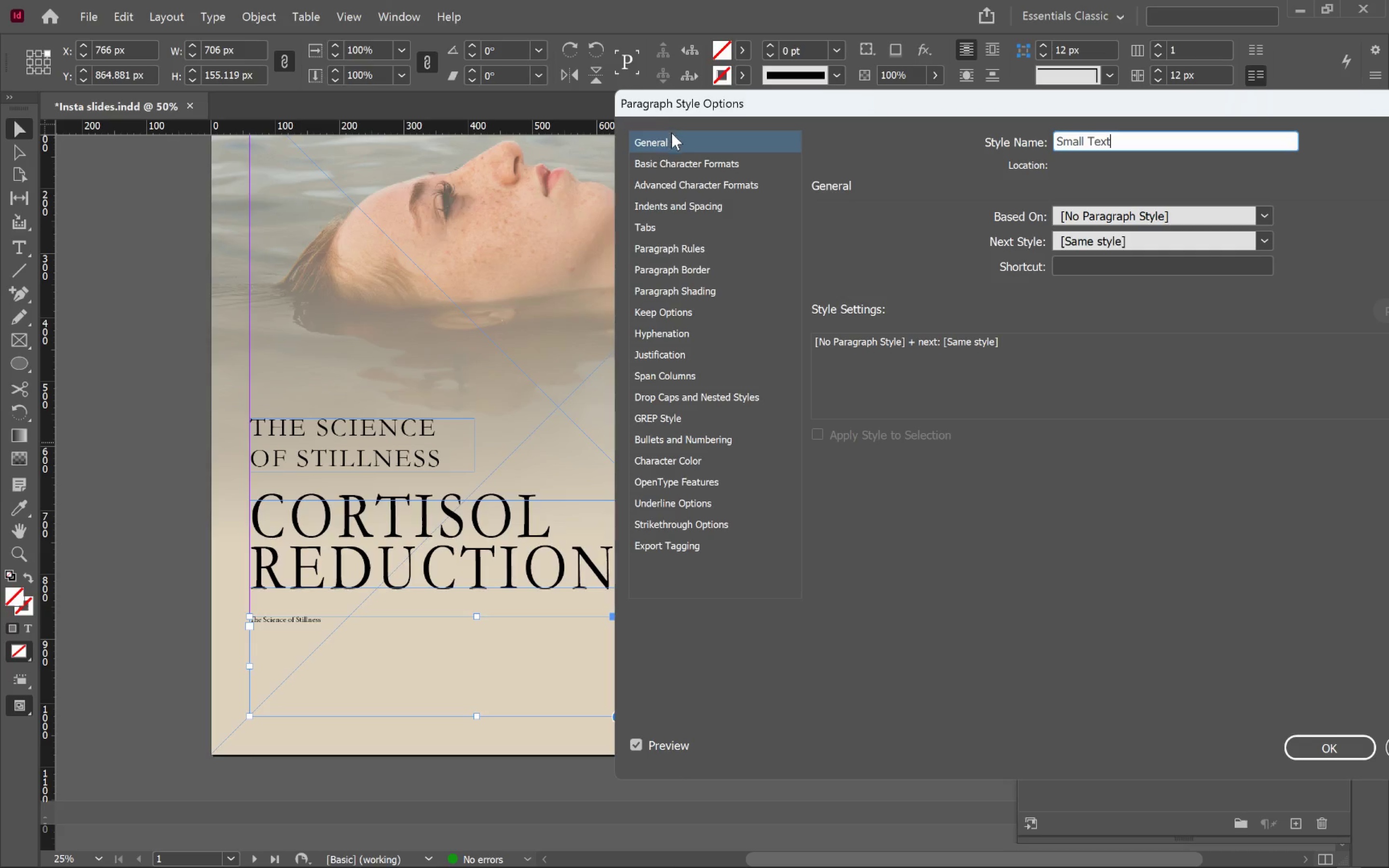 
left_click([712, 160])
 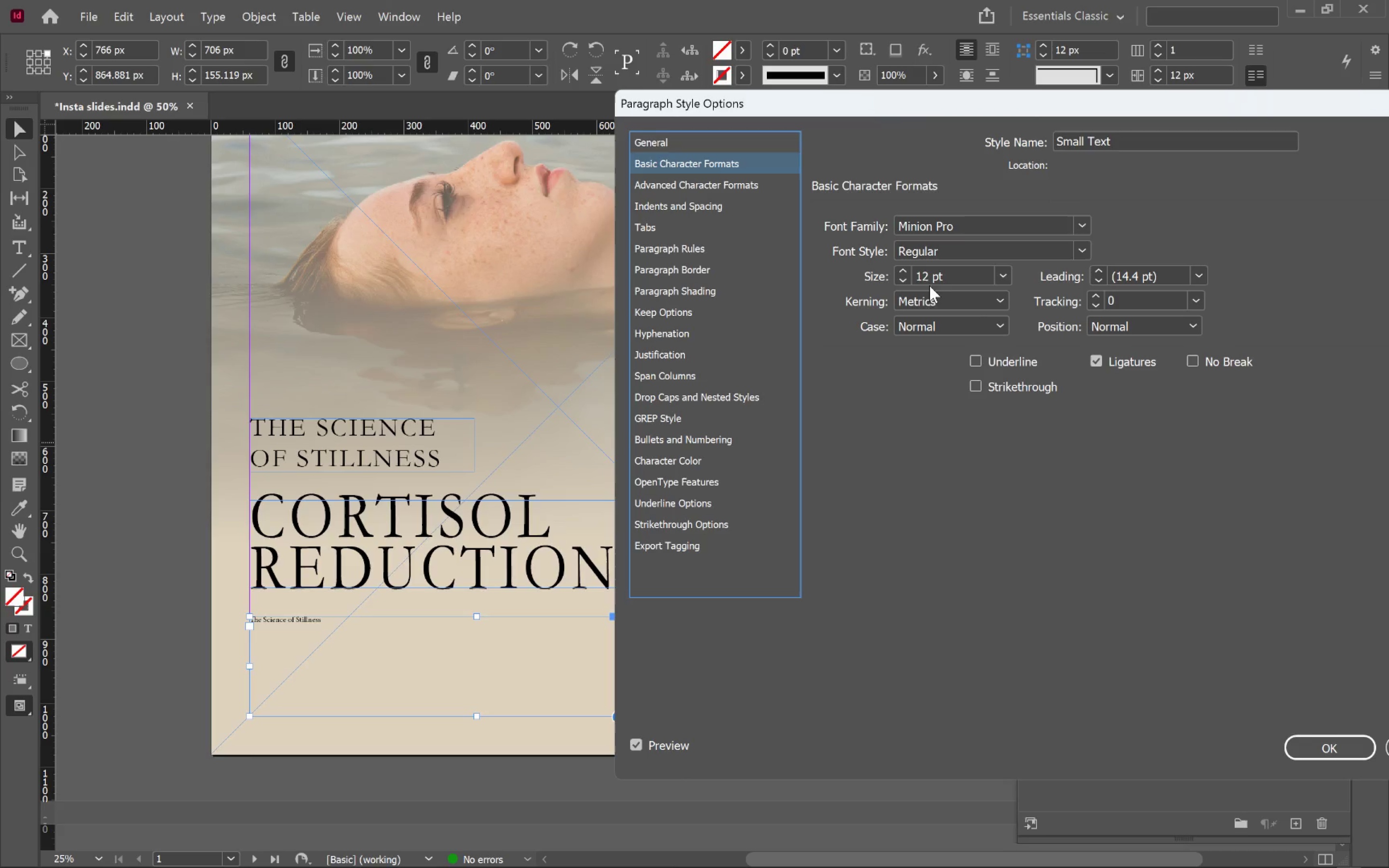 
hold_key(key=ShiftLeft, duration=1.86)
double_click([900, 273])
 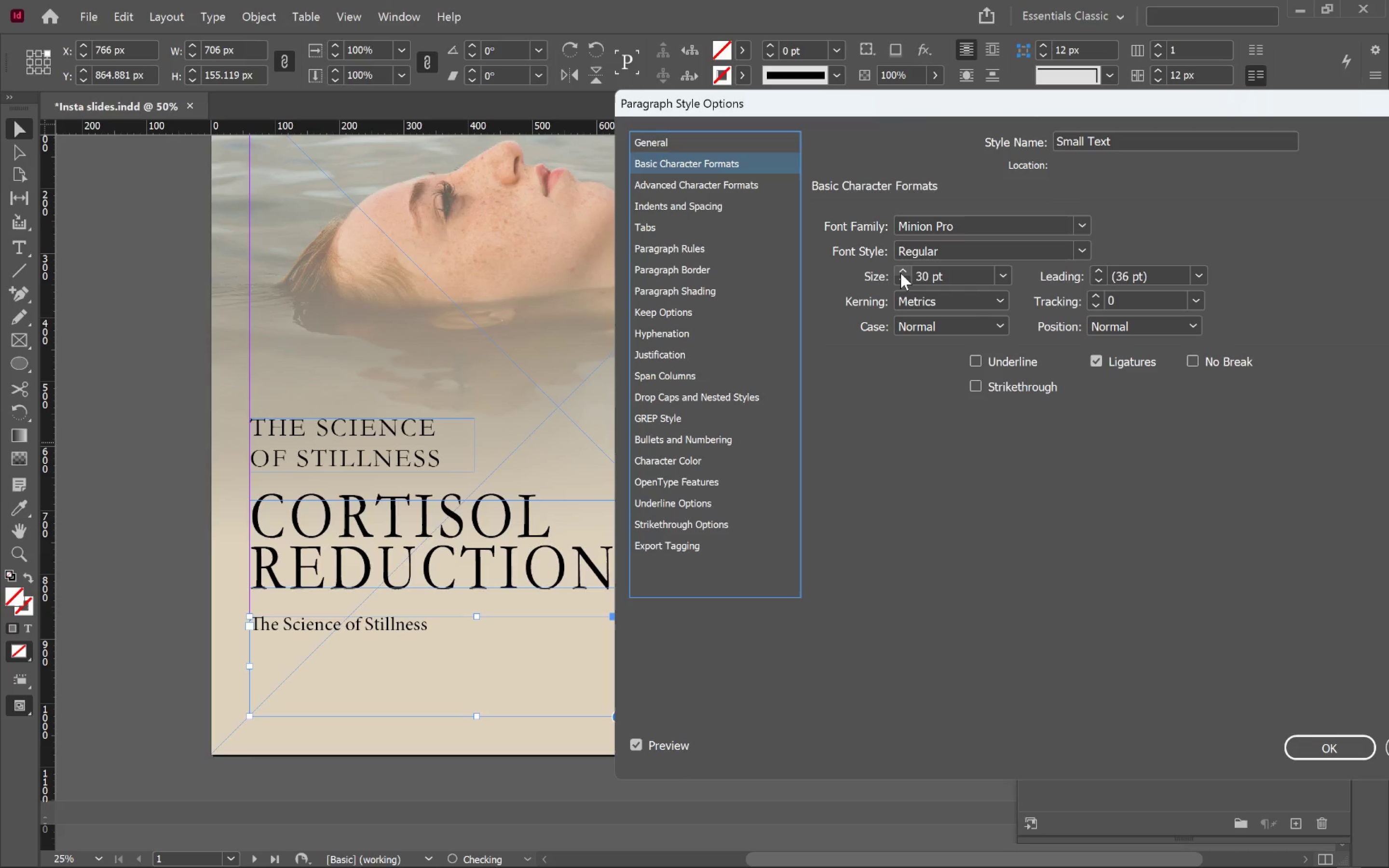 
triple_click([900, 273])
 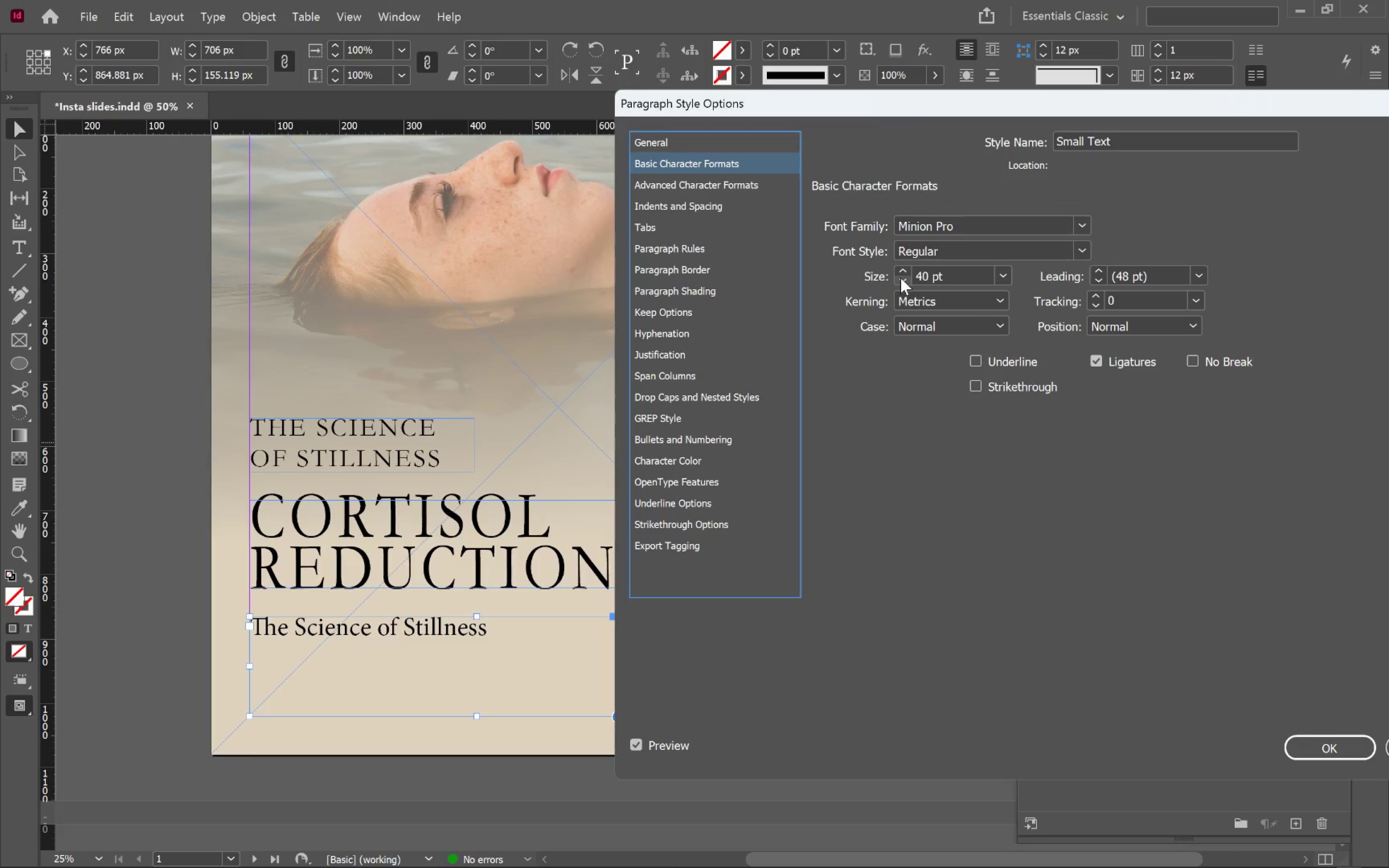 
hold_key(key=ShiftLeft, duration=1.58)
left_click([902, 281])
 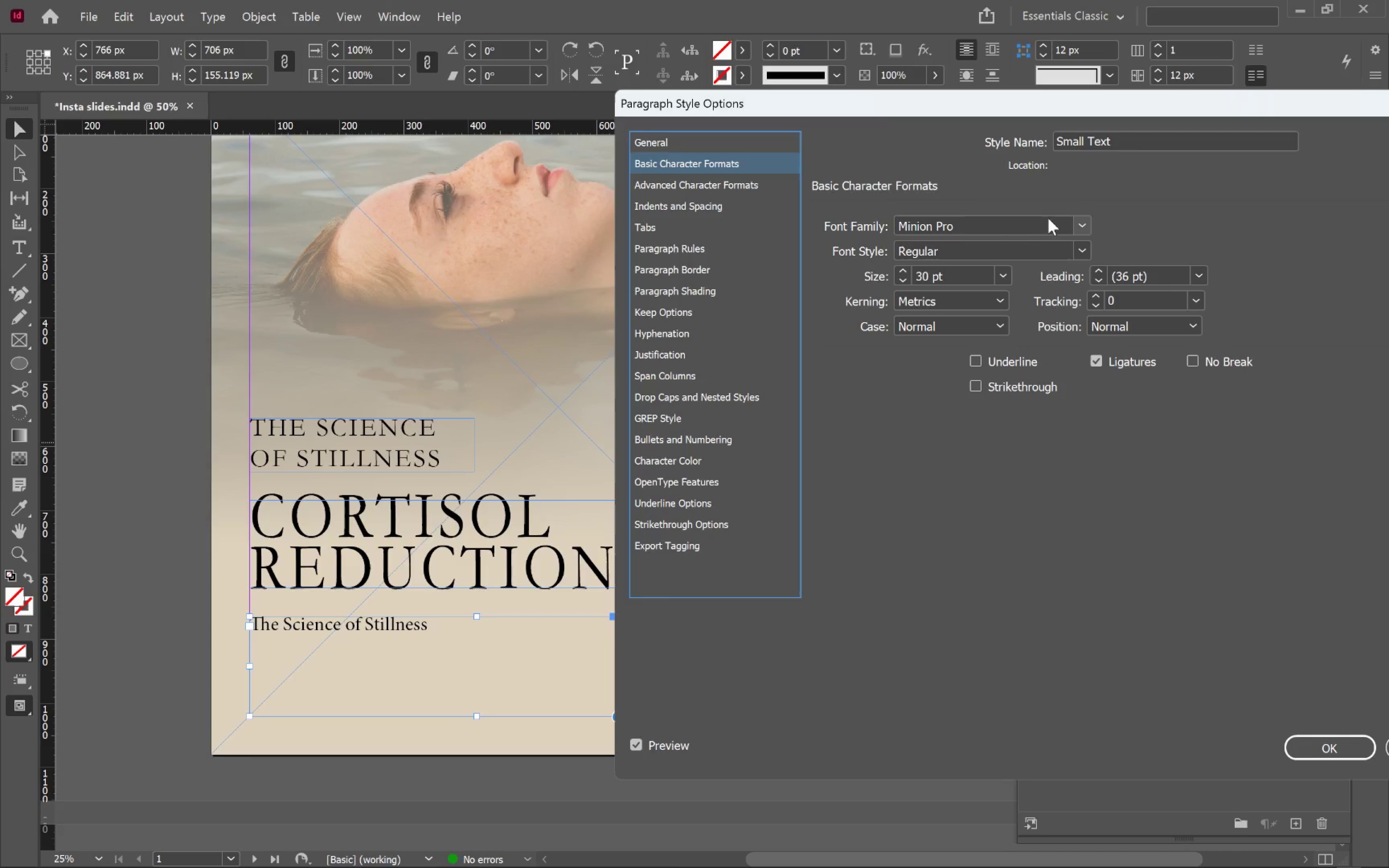 
left_click([1088, 228])
 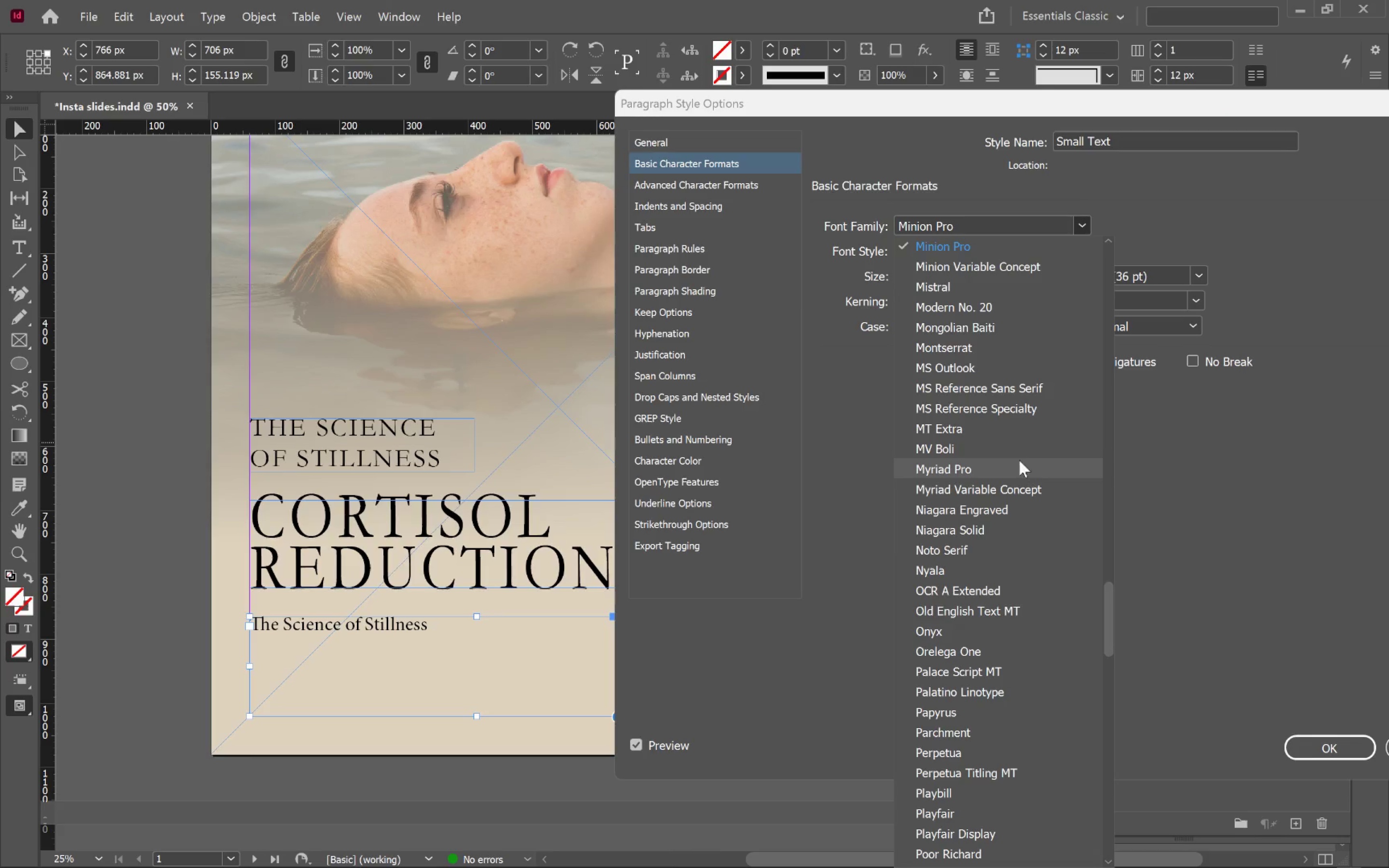 
left_click([968, 342])
 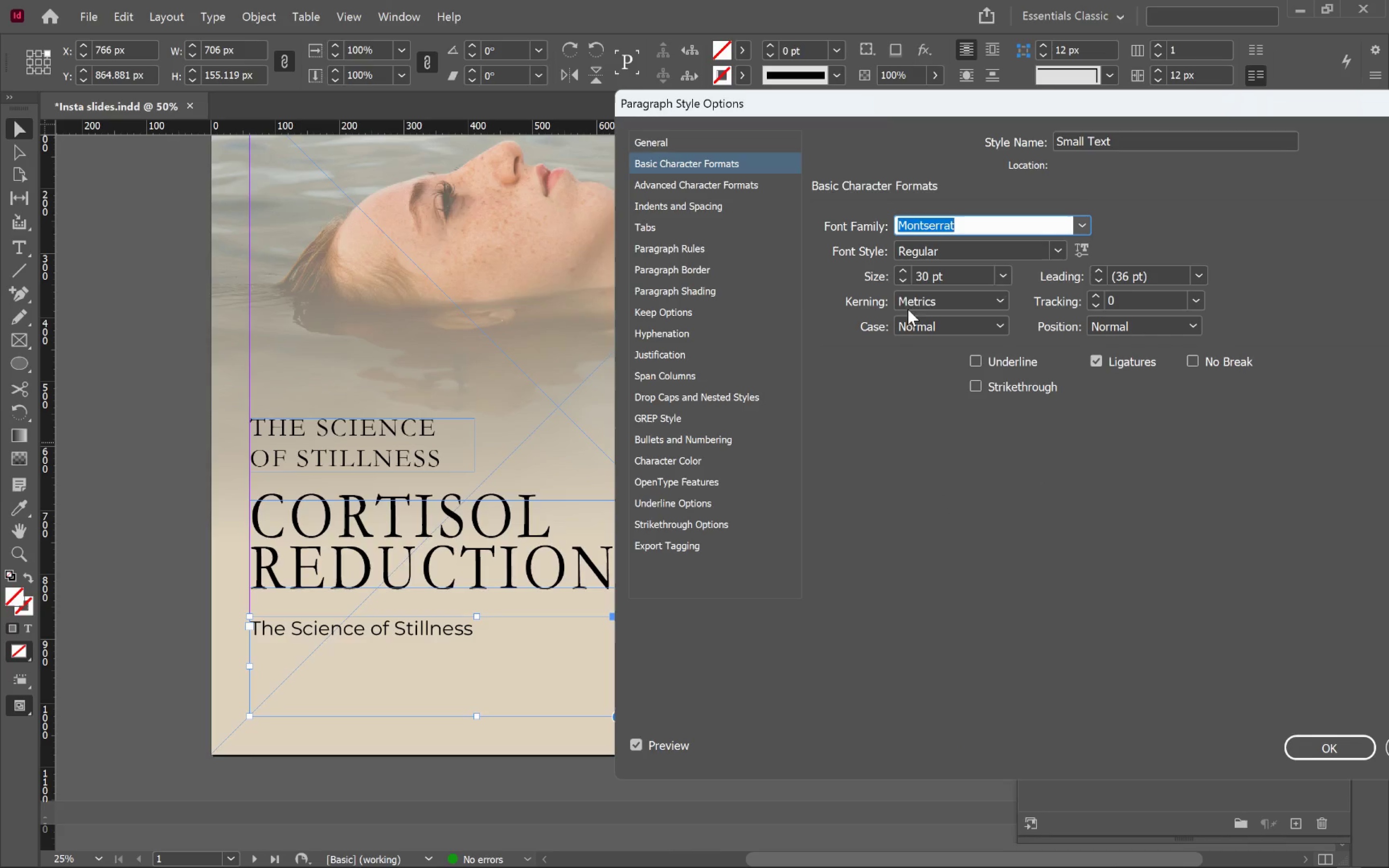 
left_click([902, 278])
 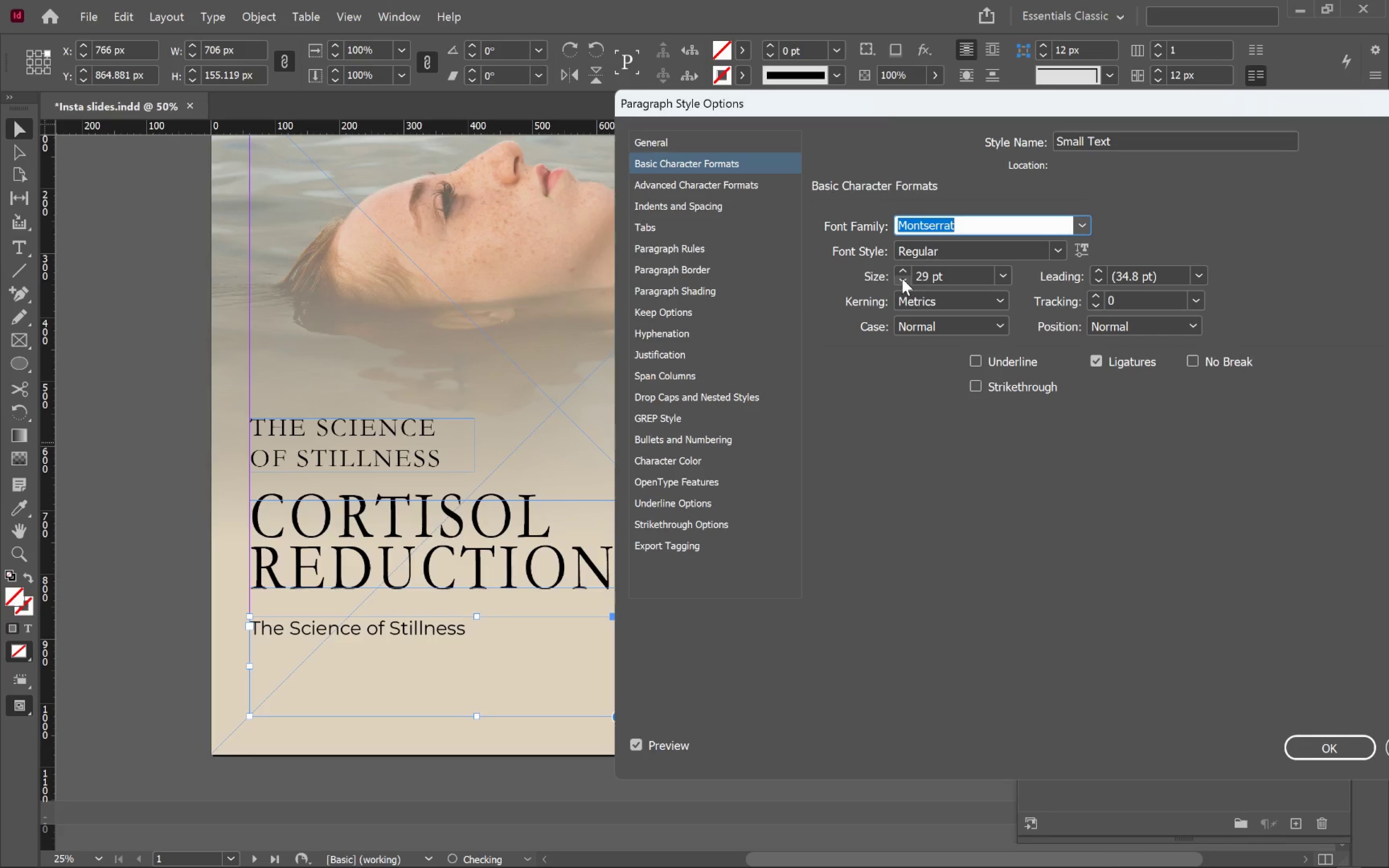 
hold_key(key=ShiftLeft, duration=0.89)
left_click([902, 278])
 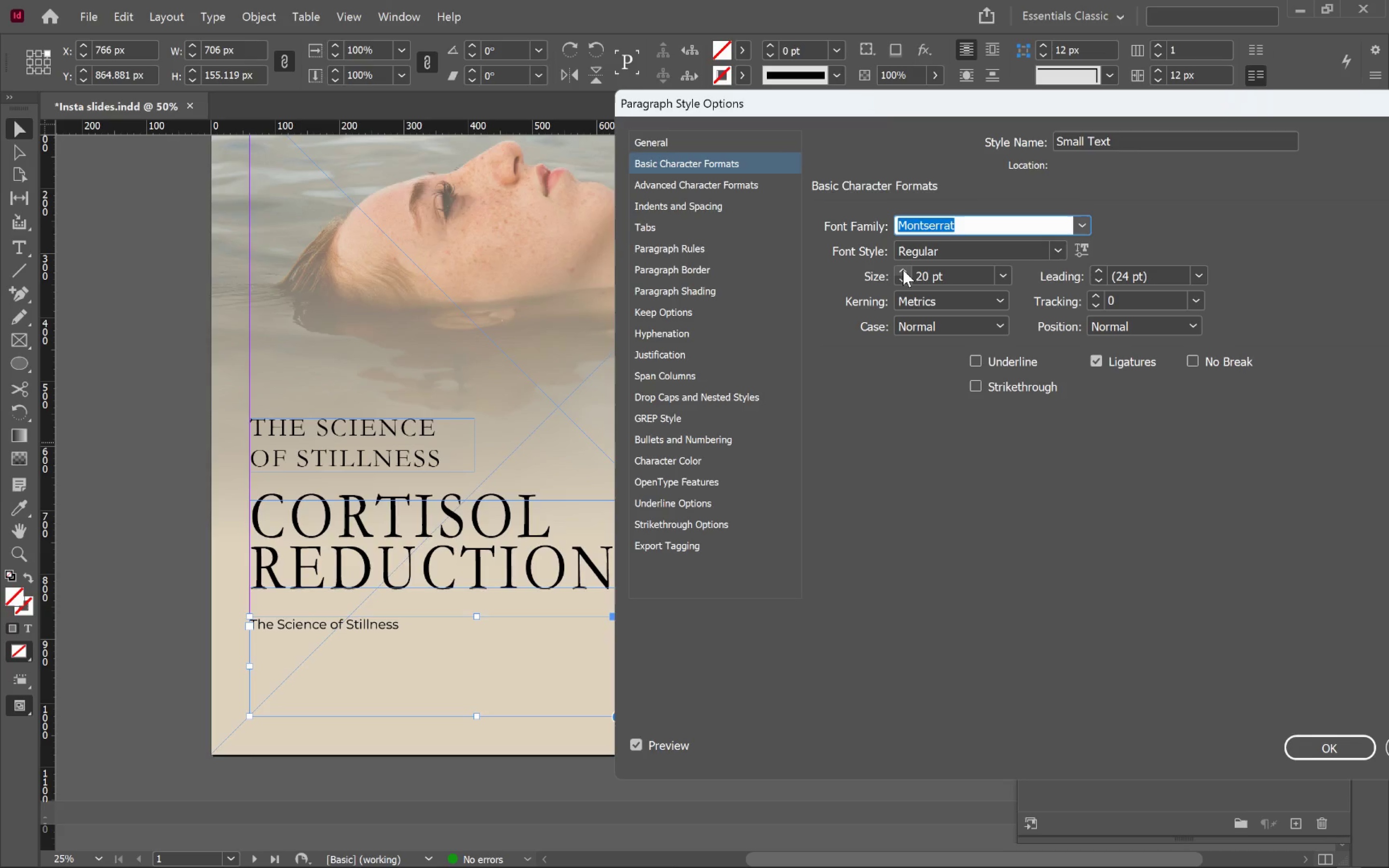 
double_click([903, 269])
 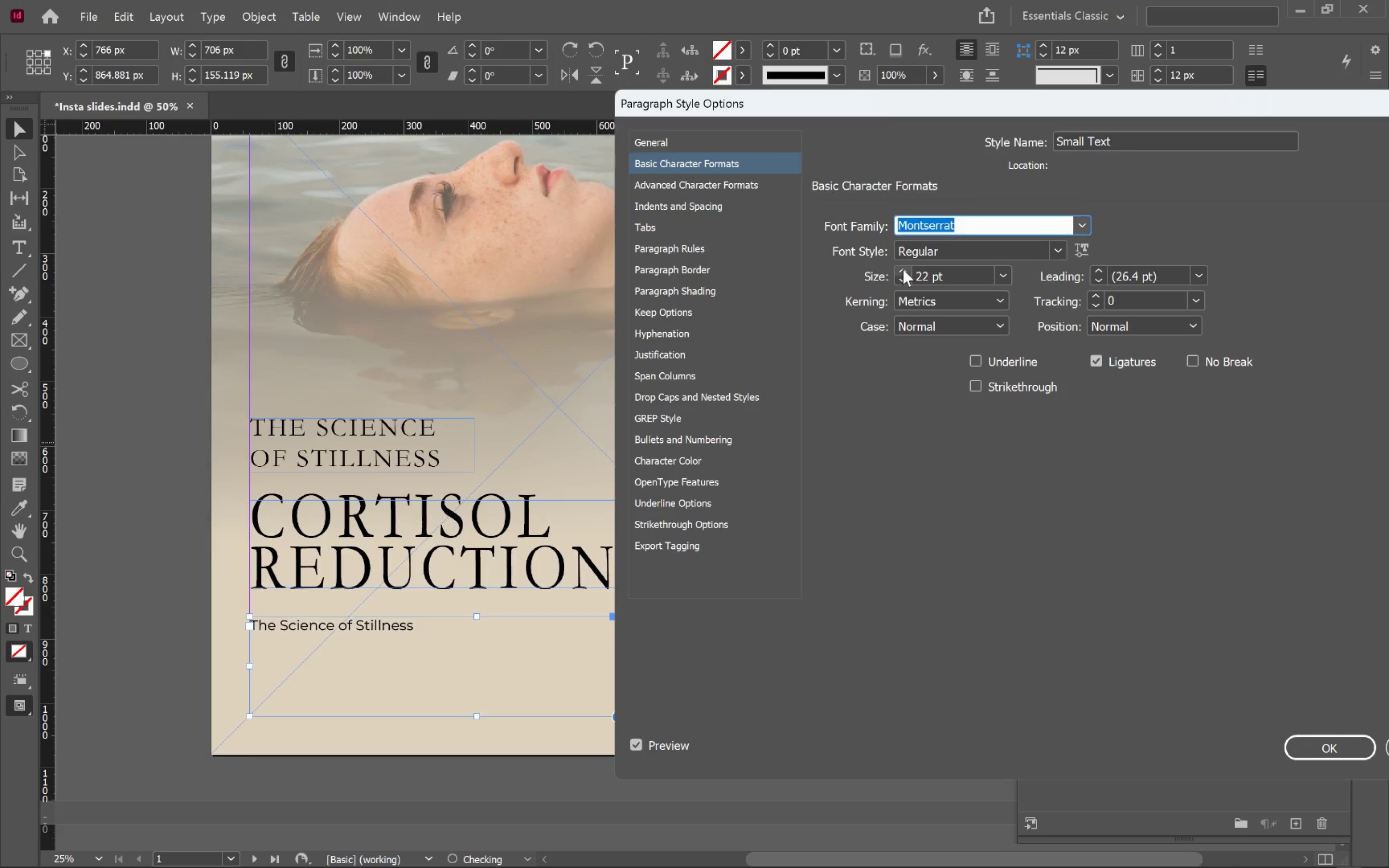 
triple_click([903, 269])
 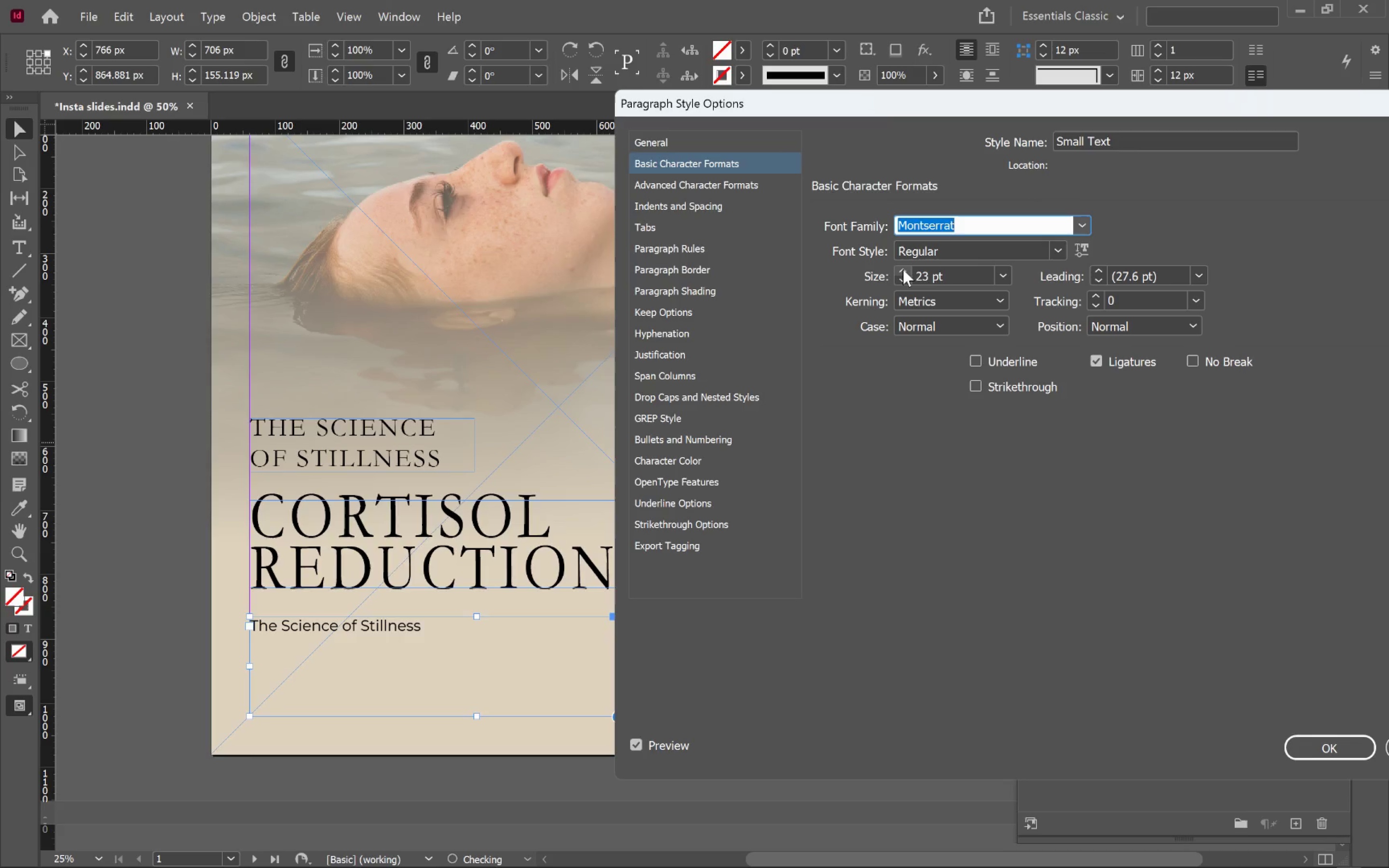 
triple_click([903, 269])
 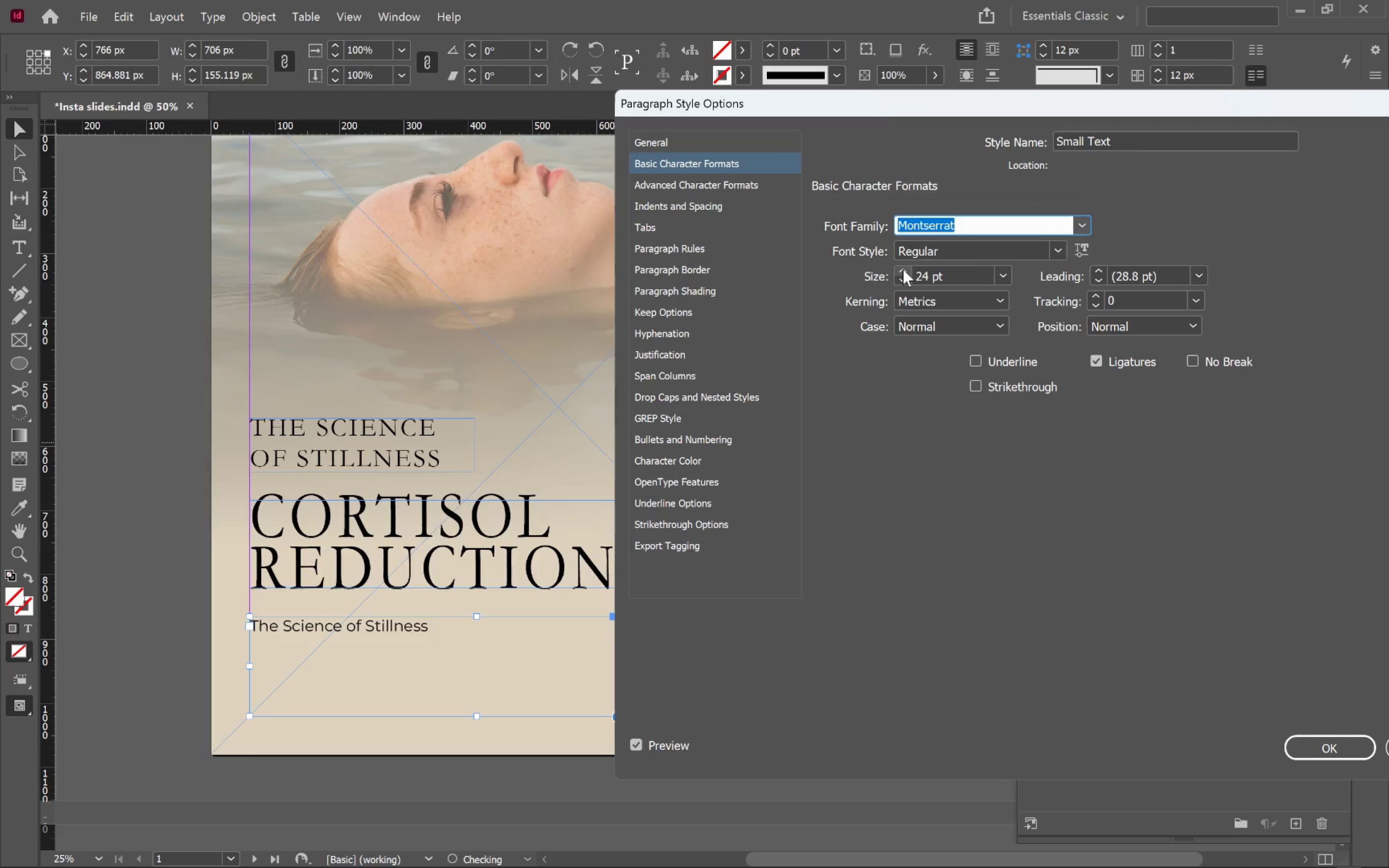 
triple_click([903, 269])
 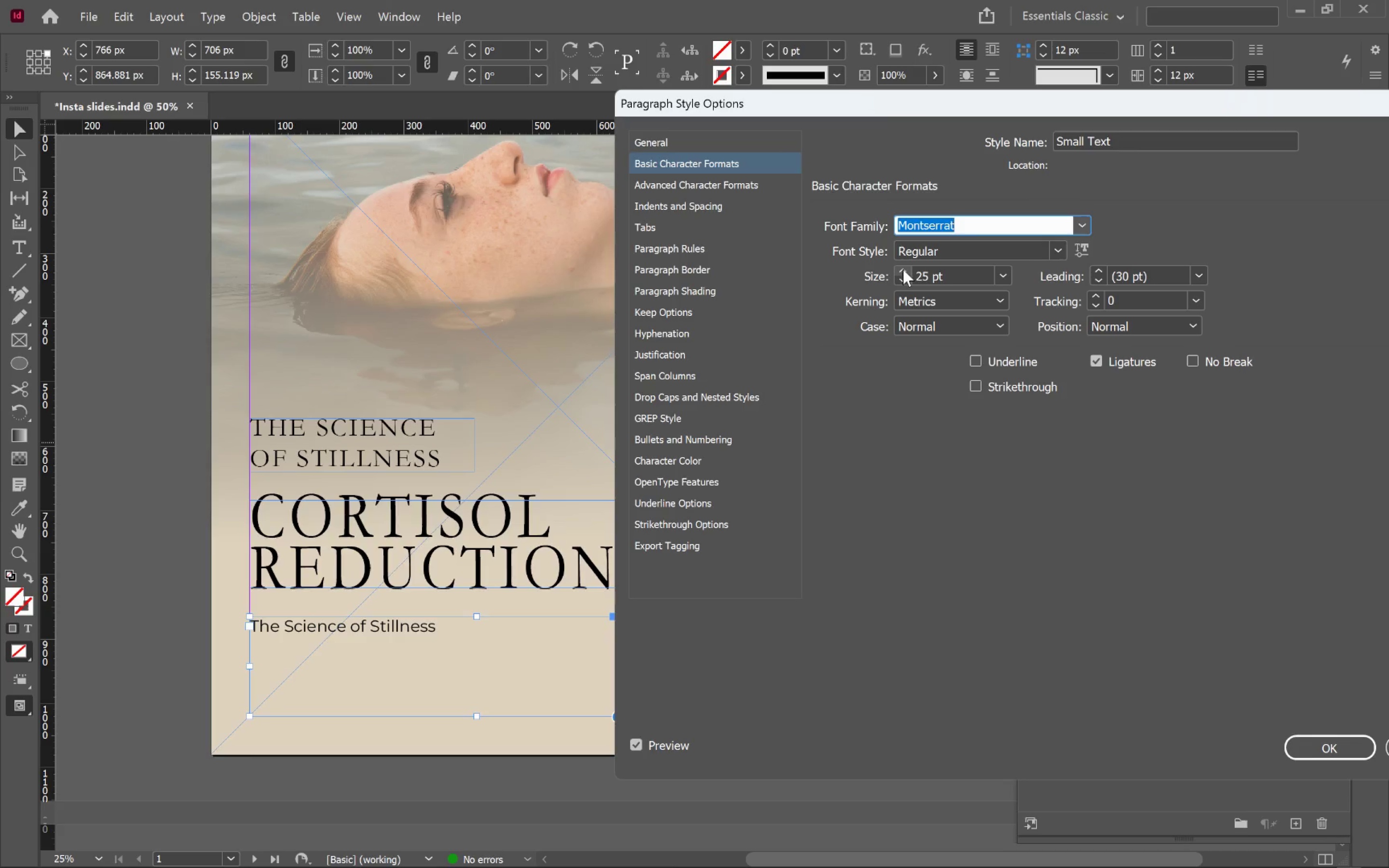 
left_click([903, 269])
 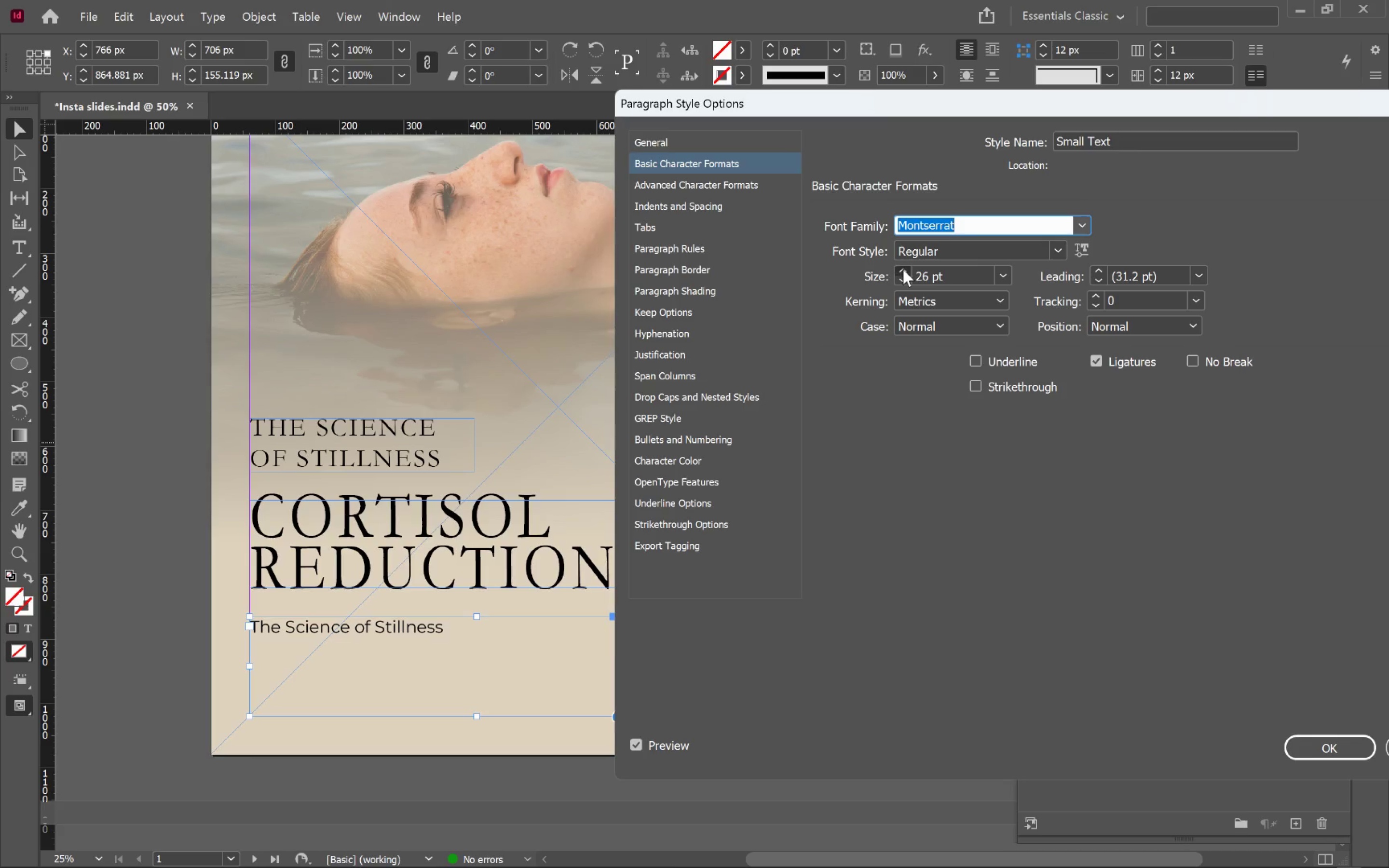 
double_click([903, 269])
 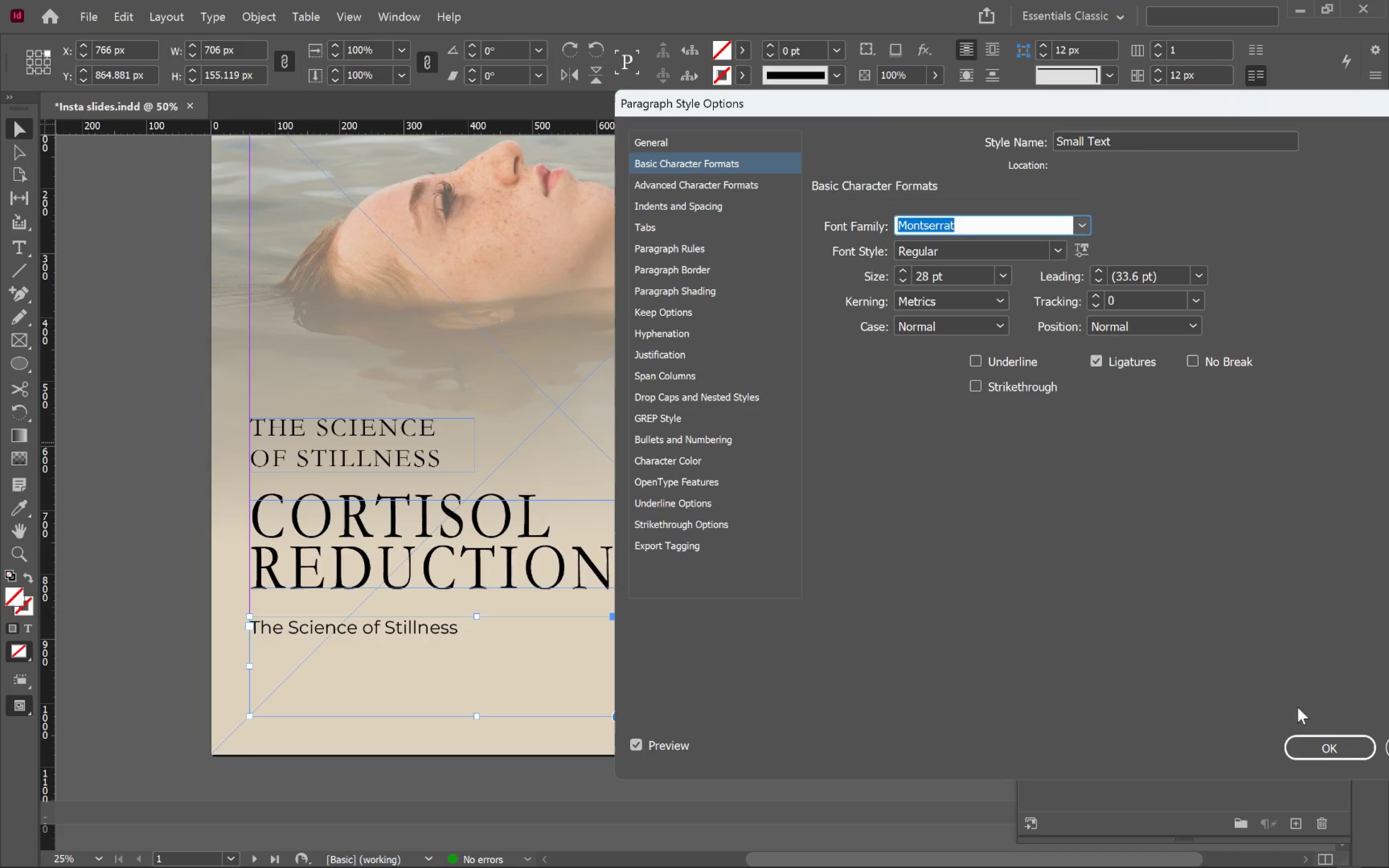 
left_click([1322, 748])
 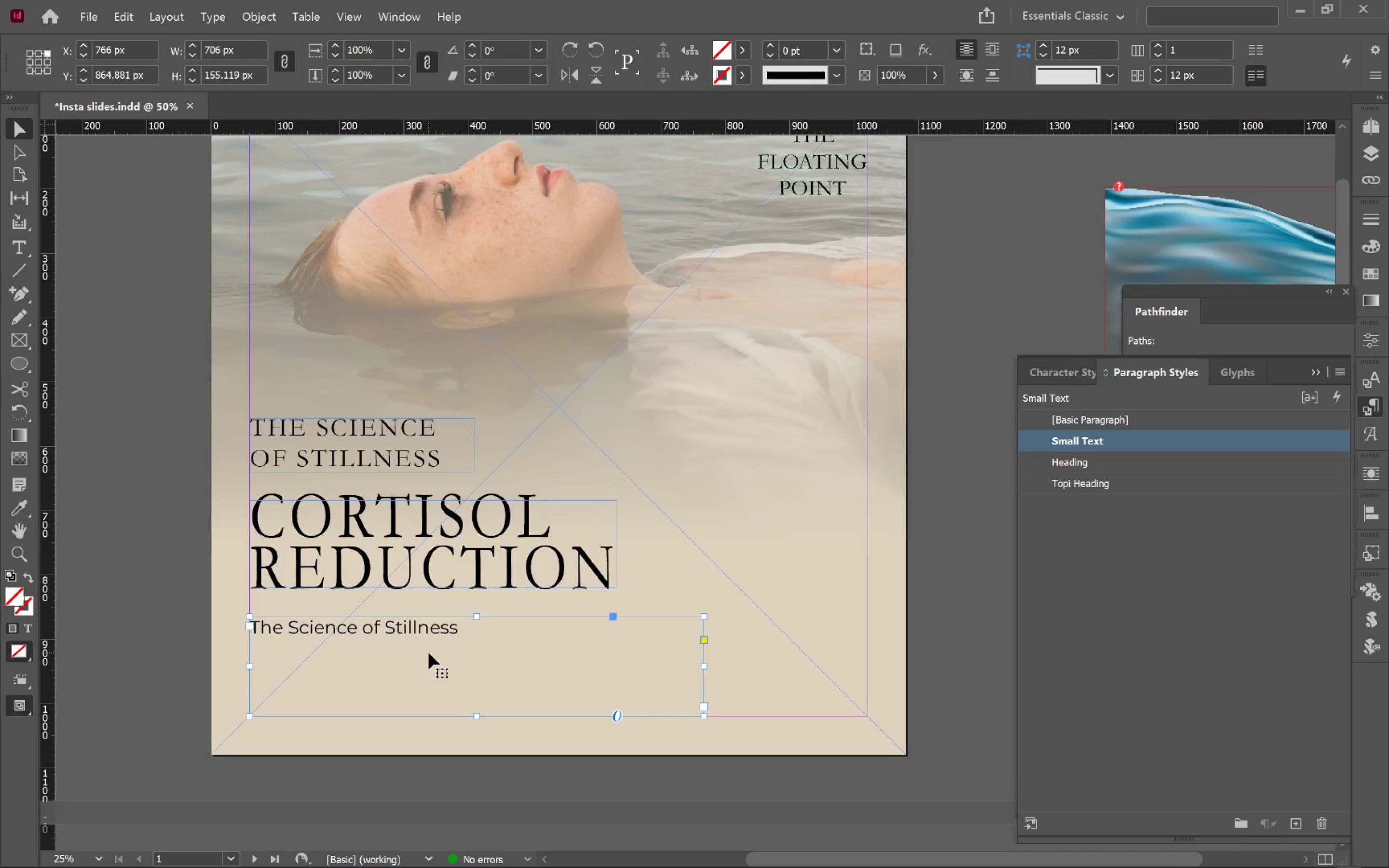 
double_click([429, 653])
 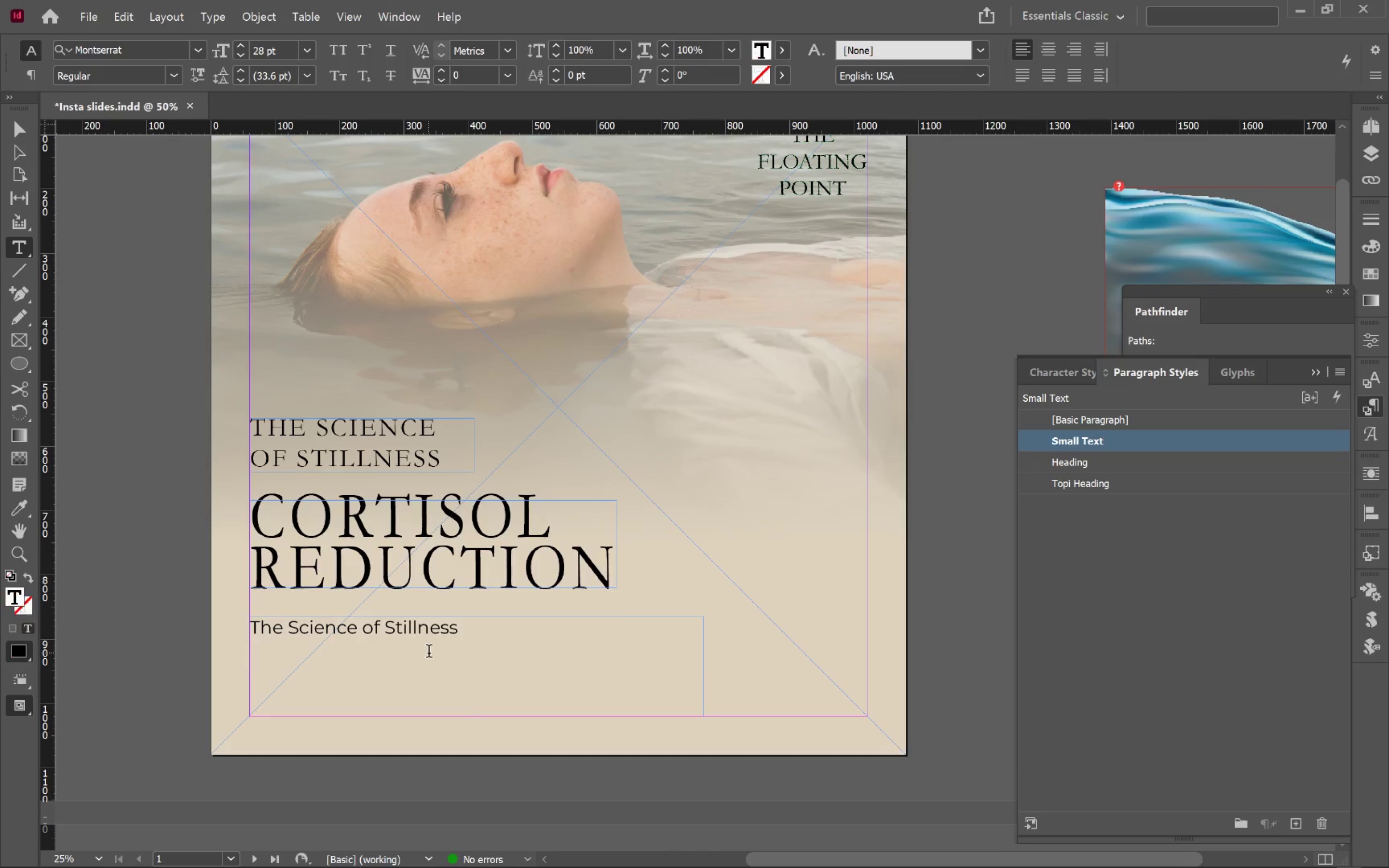 
key(Control+A)
 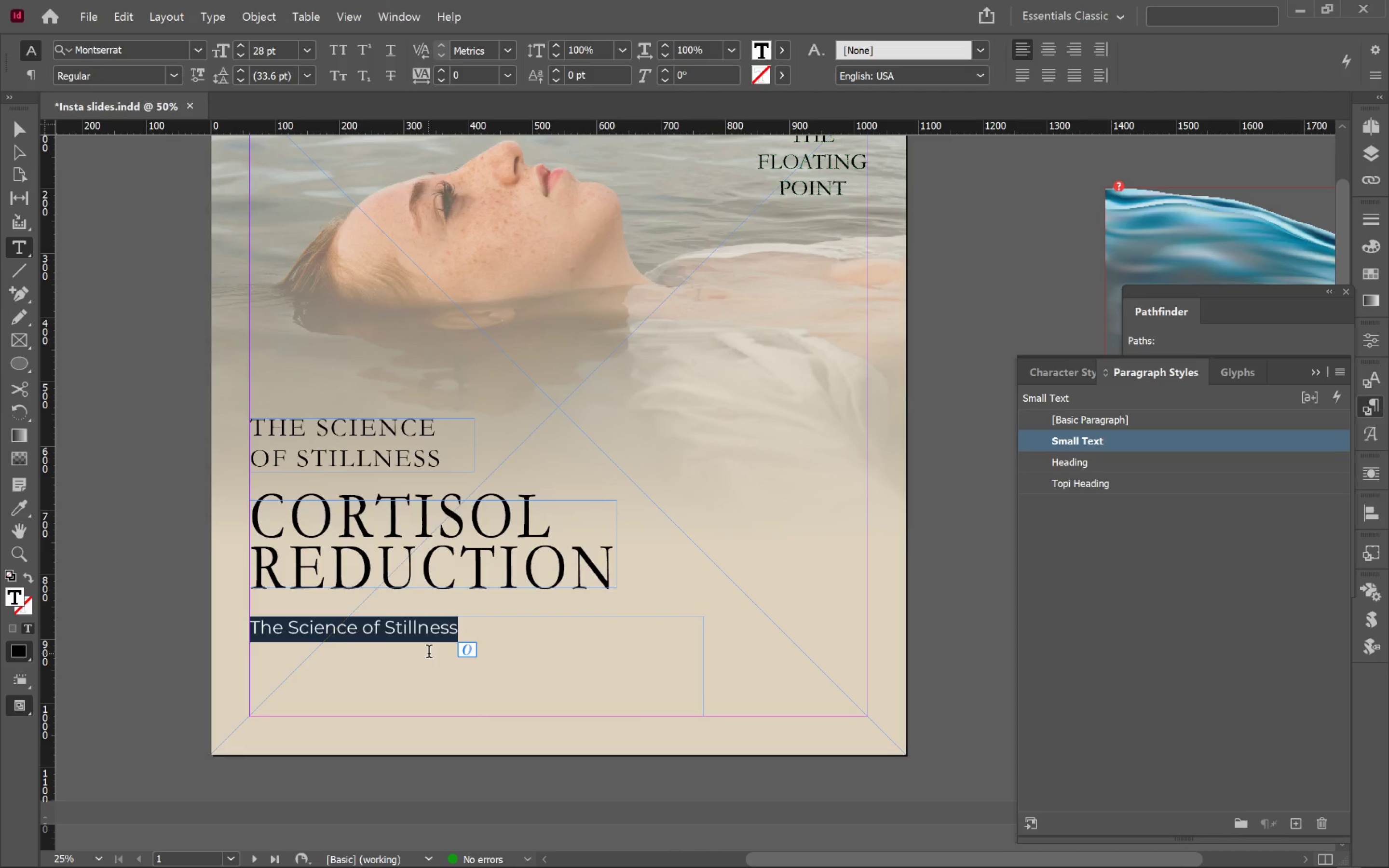 
type(Floating reduces external stimuli, lowering stress hormone levels for deep mental and physical relaxz)
key(Backspace)
key(Backspace)
type(xation)
 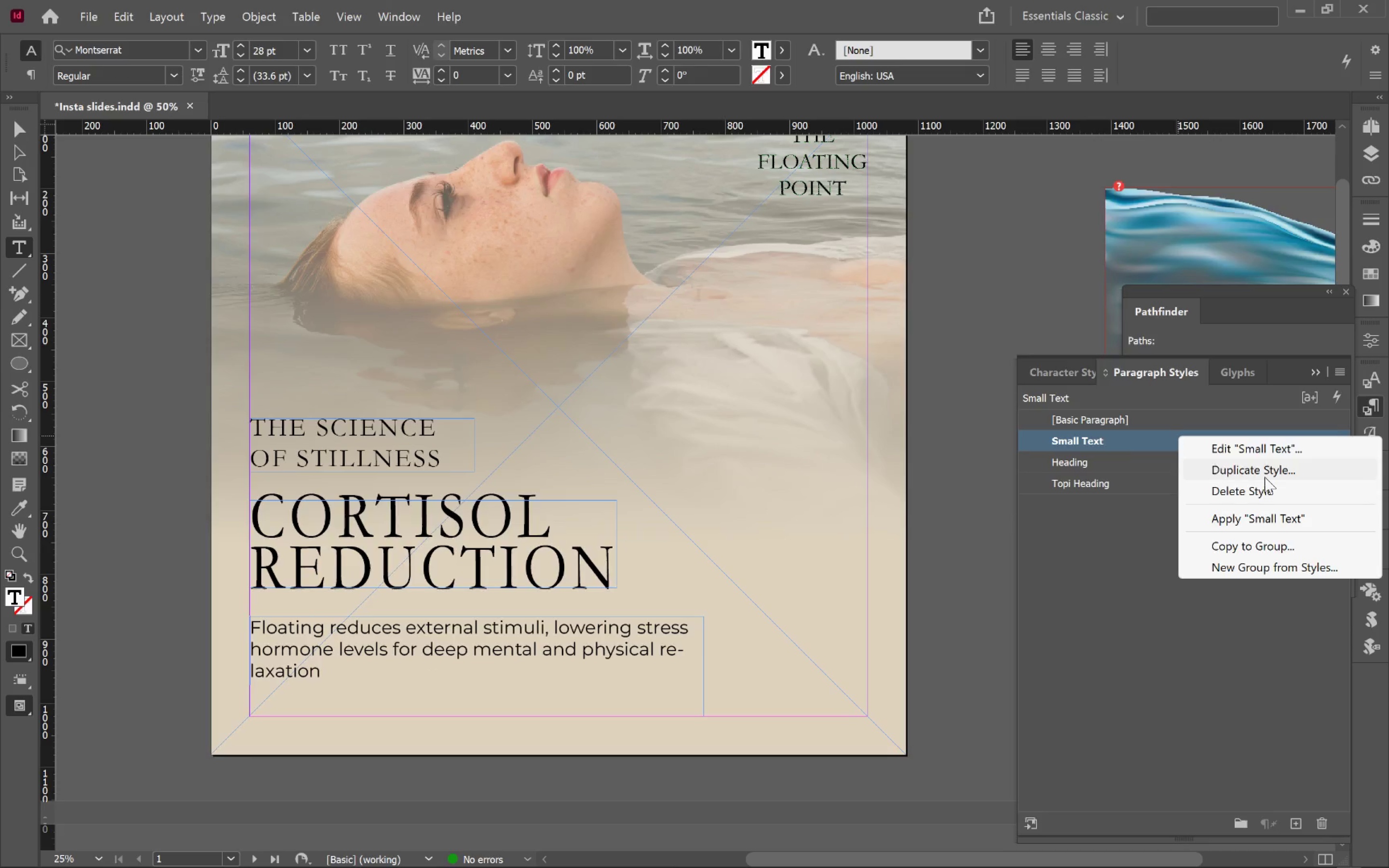 
left_click([1282, 448])
 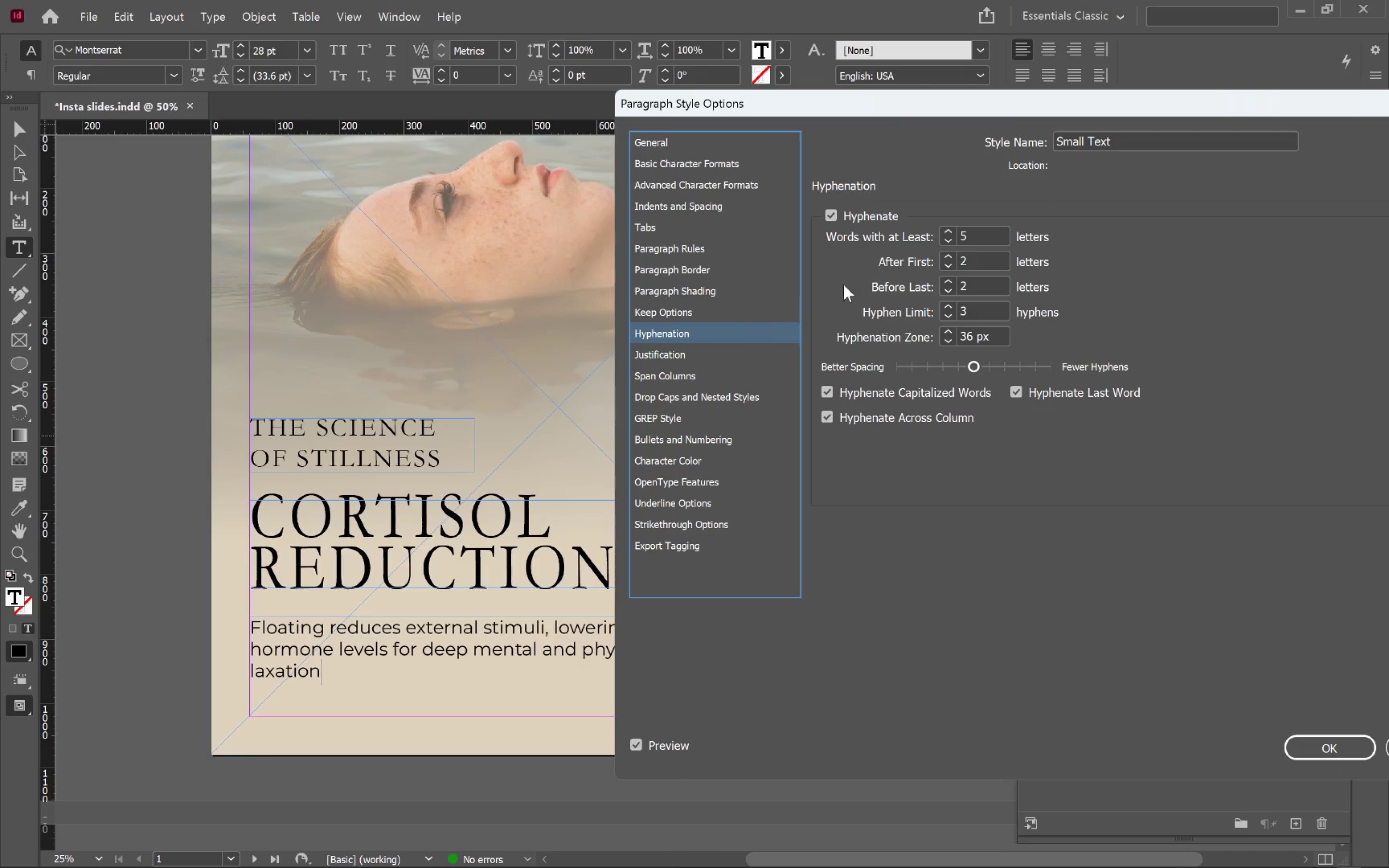 
left_click([870, 211])
 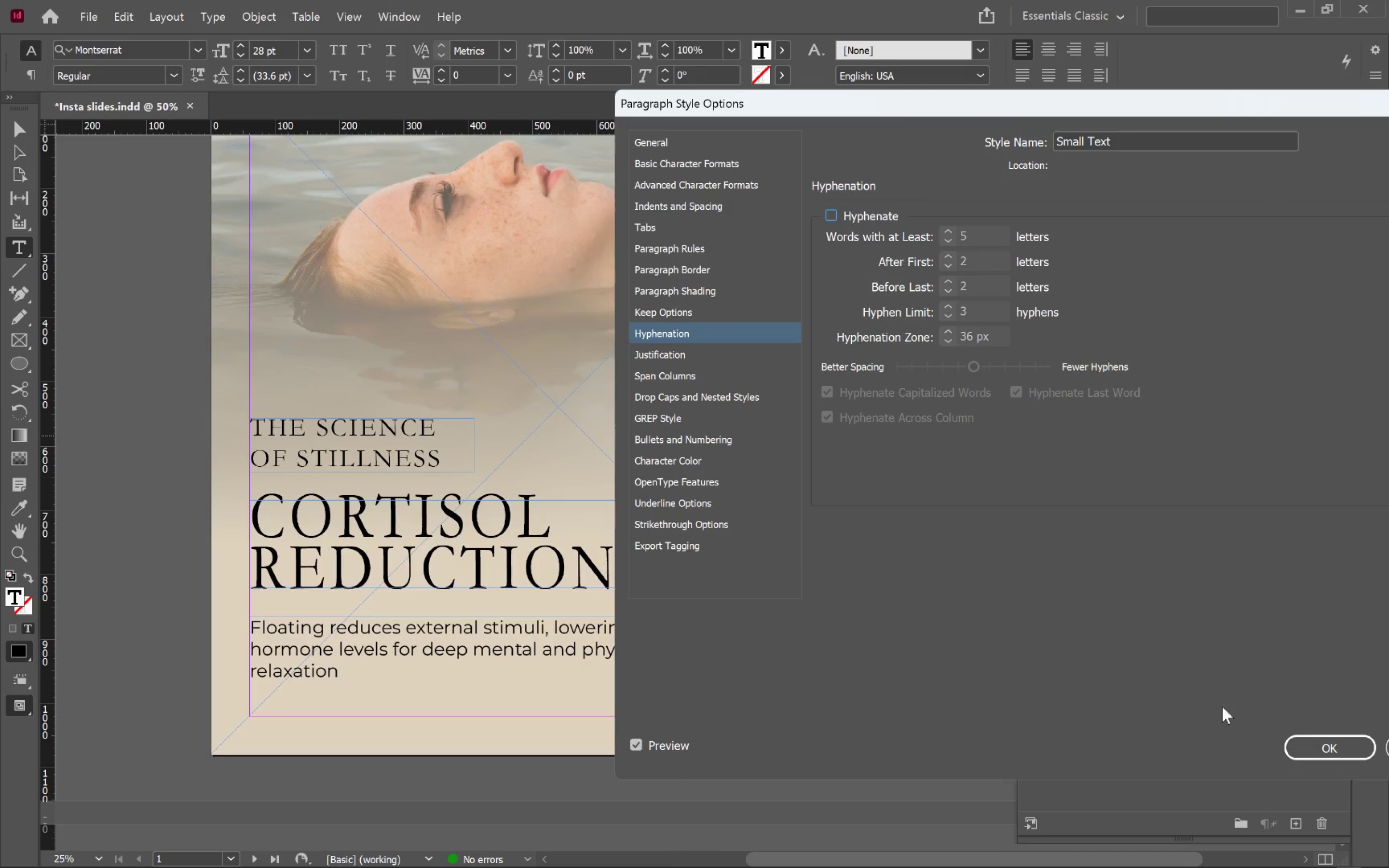 
left_click([1328, 743])
 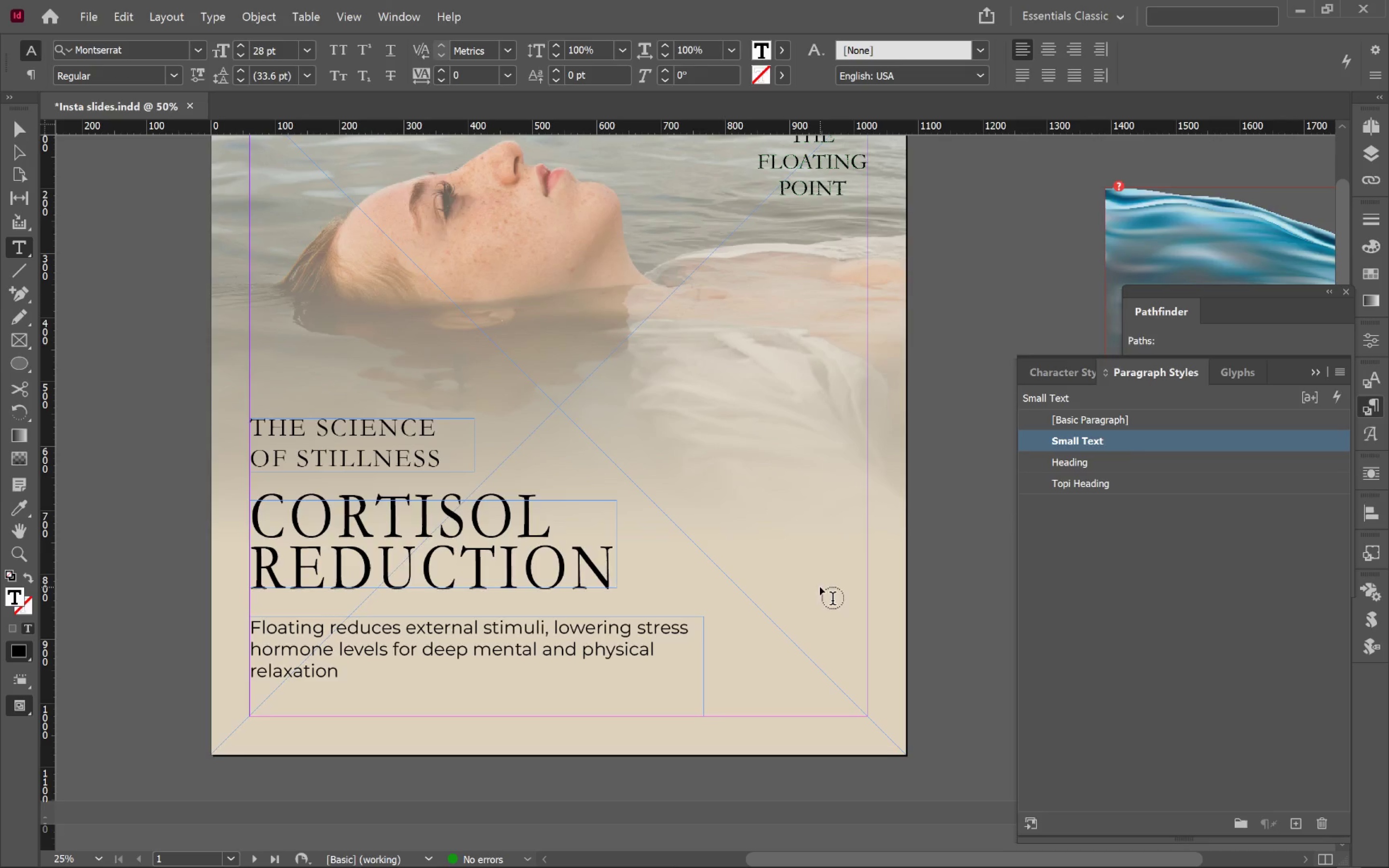 
hold_key(key=ControlLeft, duration=0.39)
left_click([945, 602])
 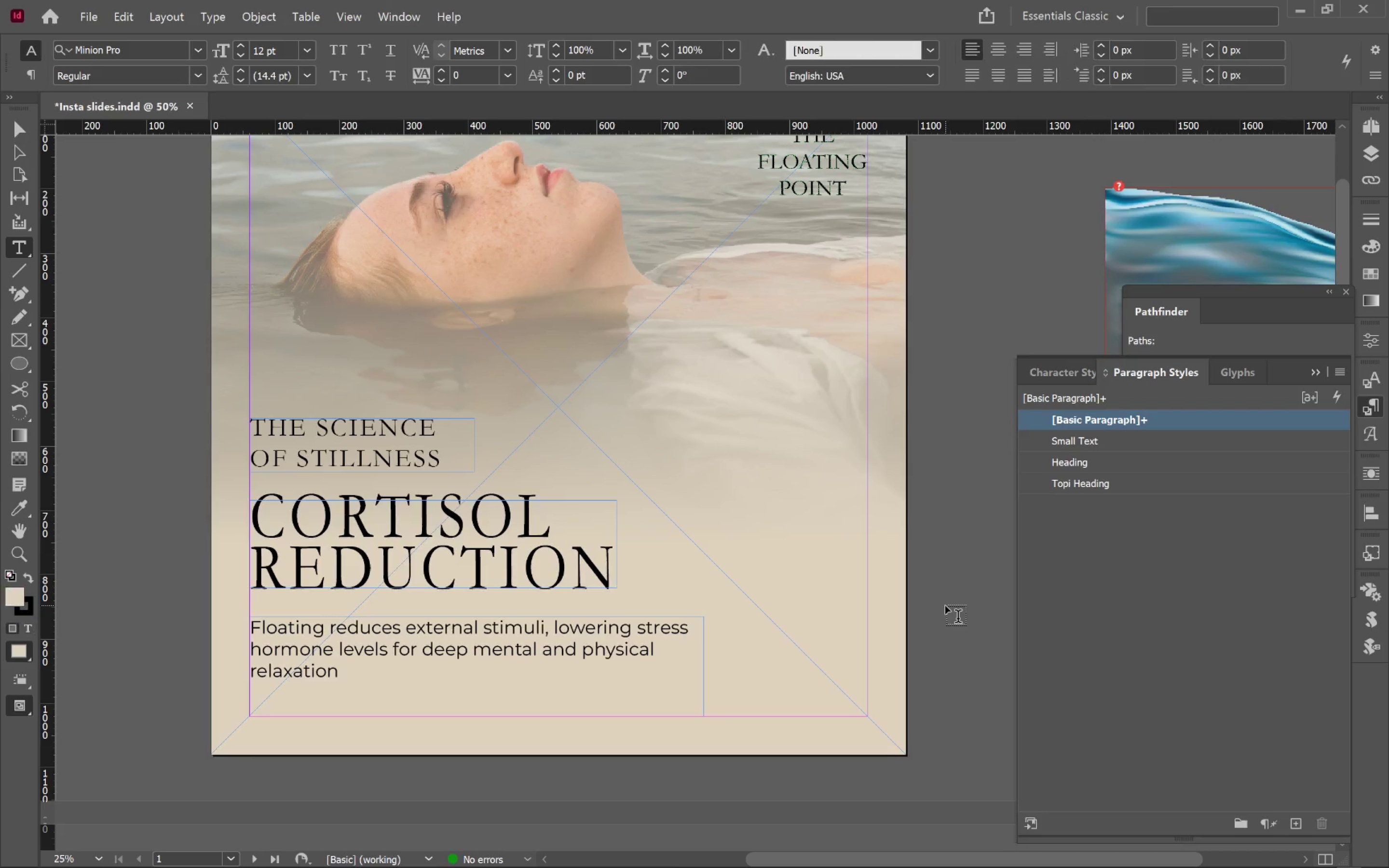 
key(V)
 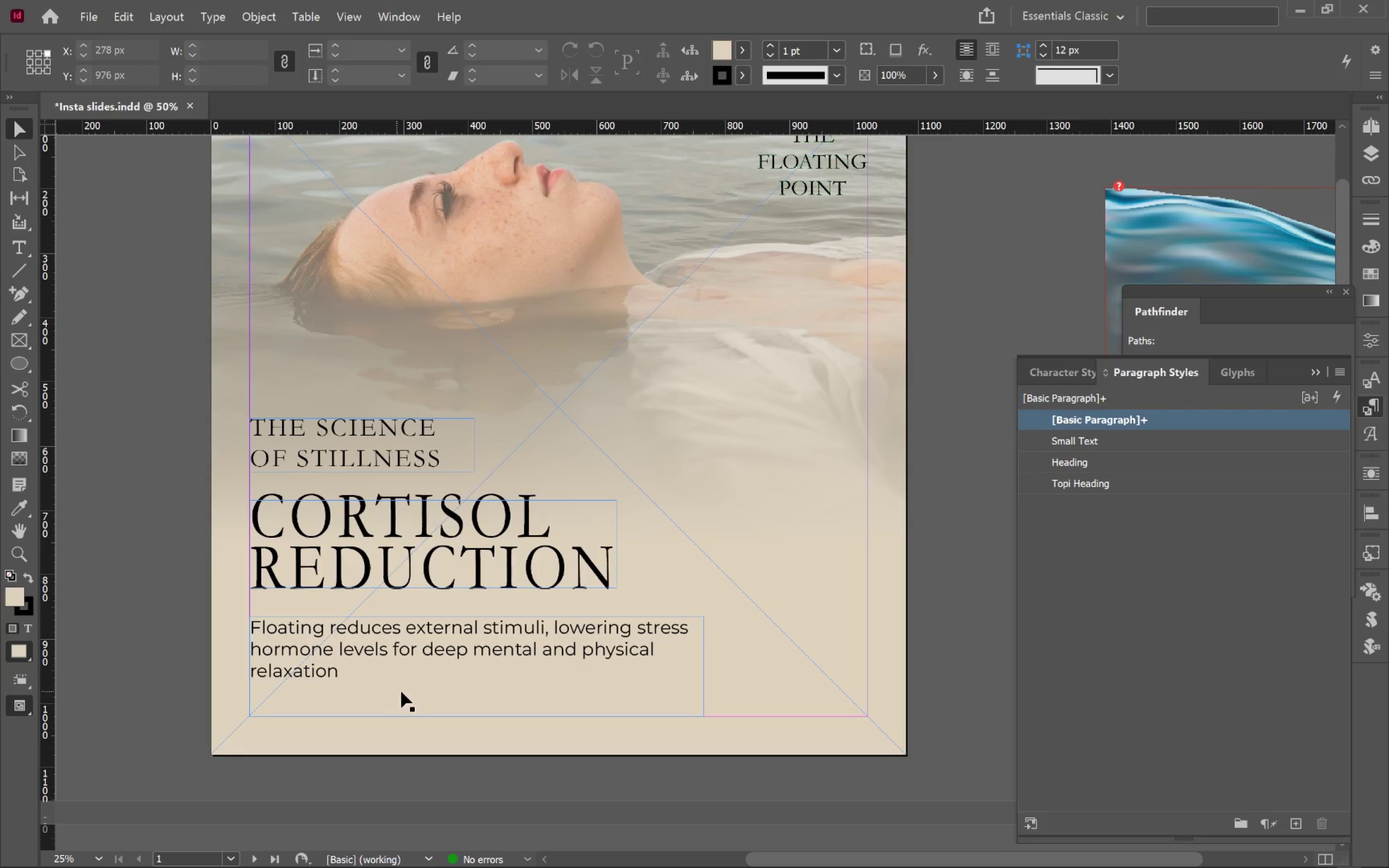 
left_click([426, 661])
 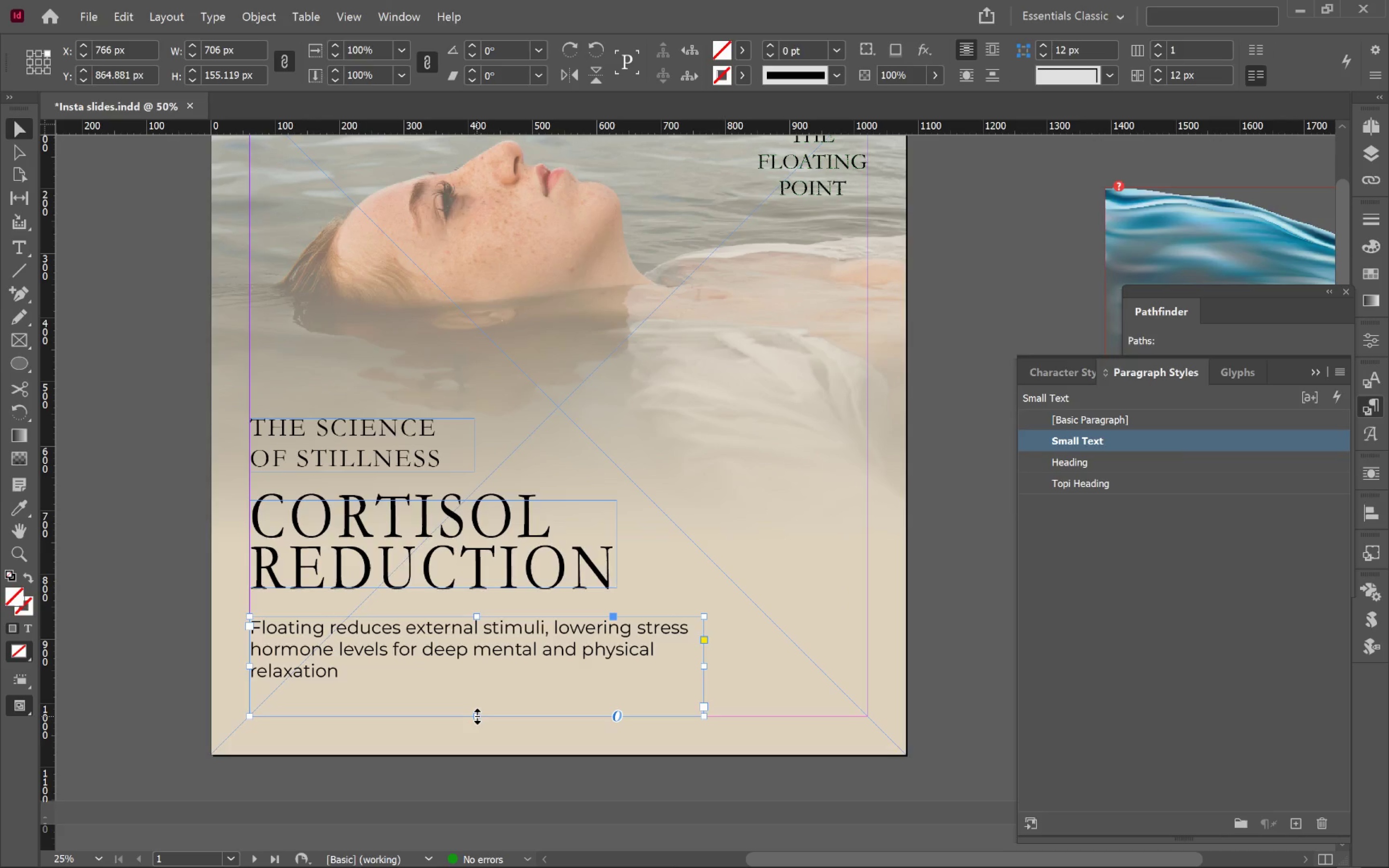 
double_click([477, 716])
 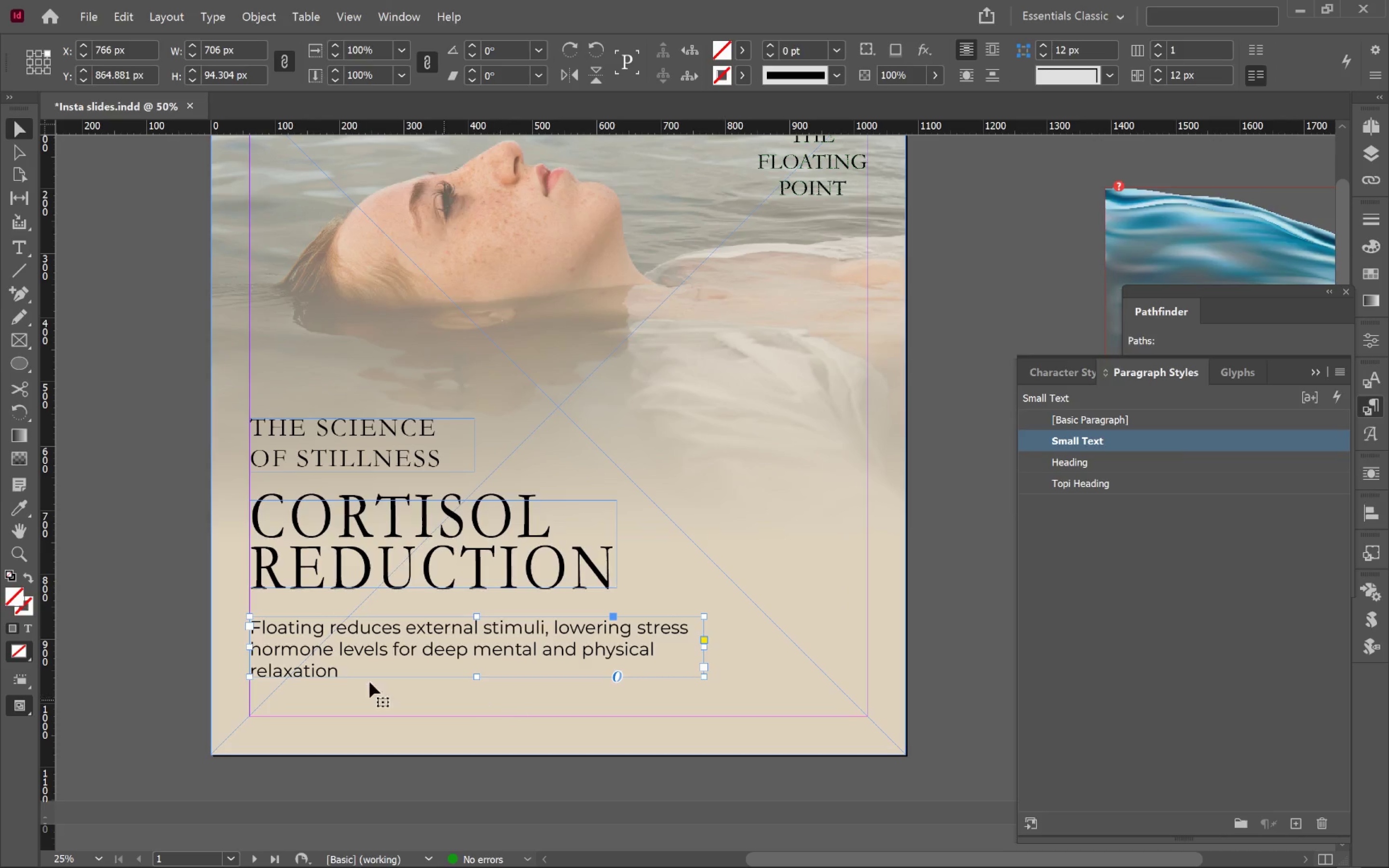 
left_click([165, 537])
 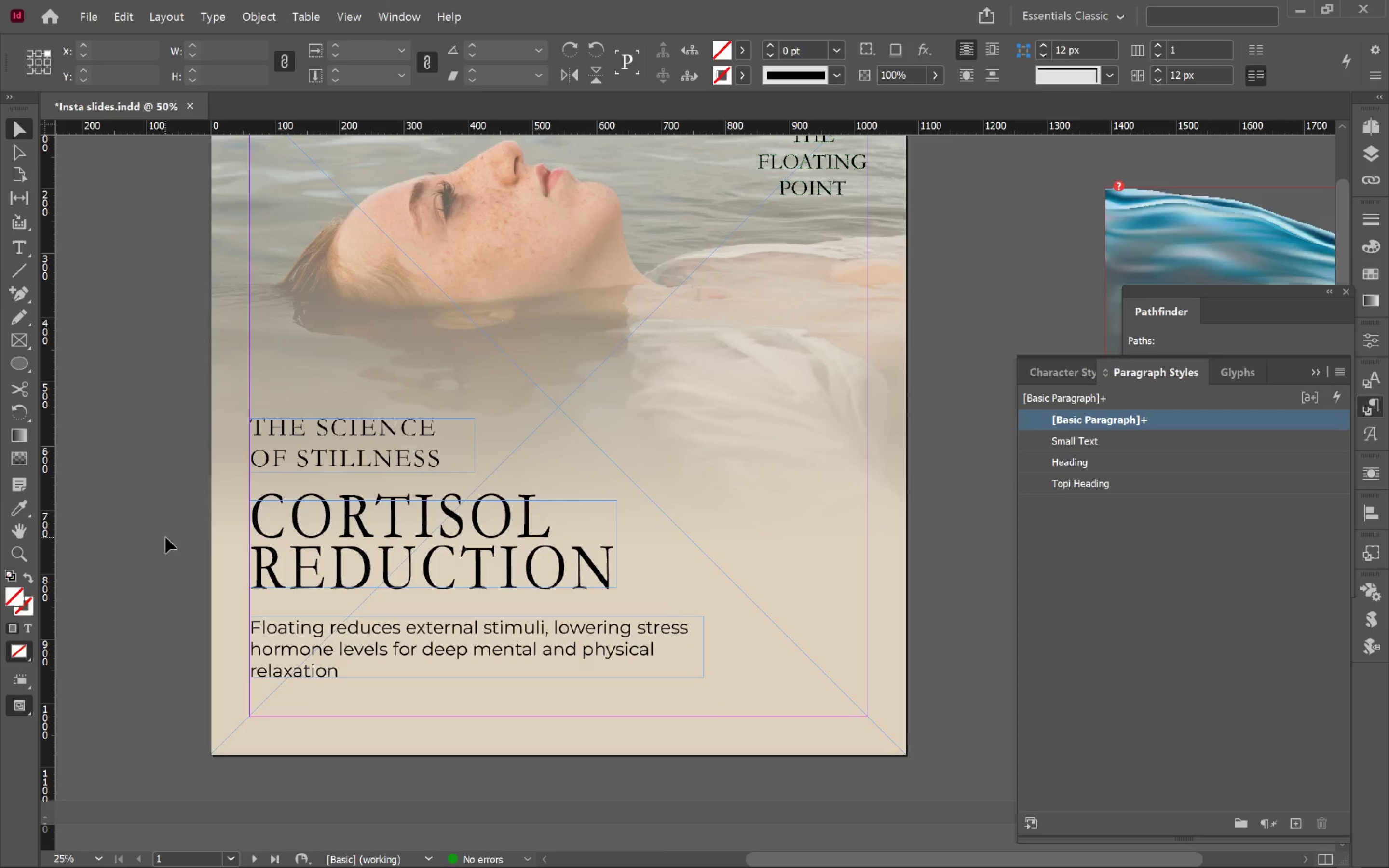 
key(W)
 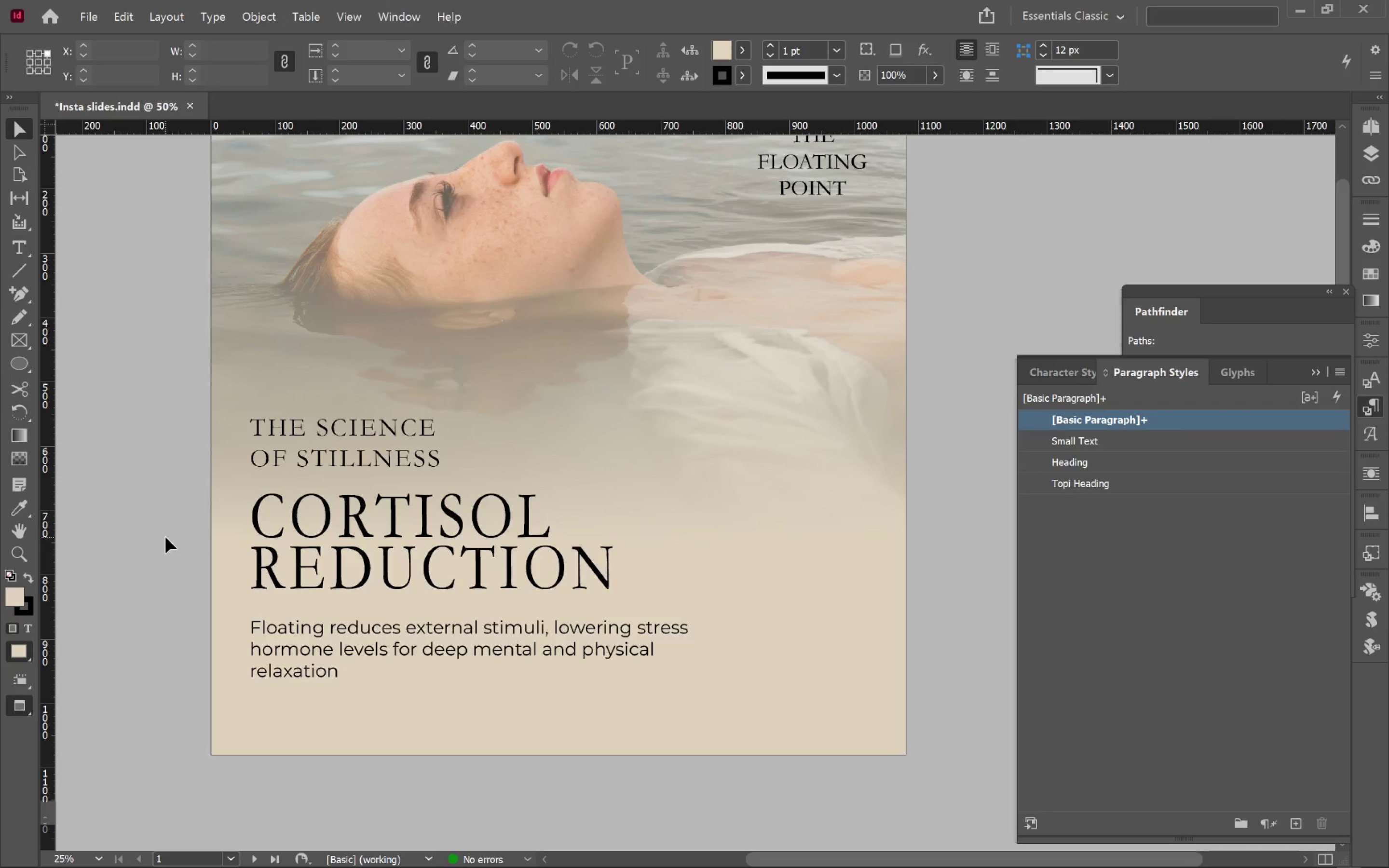 
hold_key(key=AltLeft, duration=0.54)
scroll: coordinate [165, 537], scroll_direction: down, amount: 1.0
 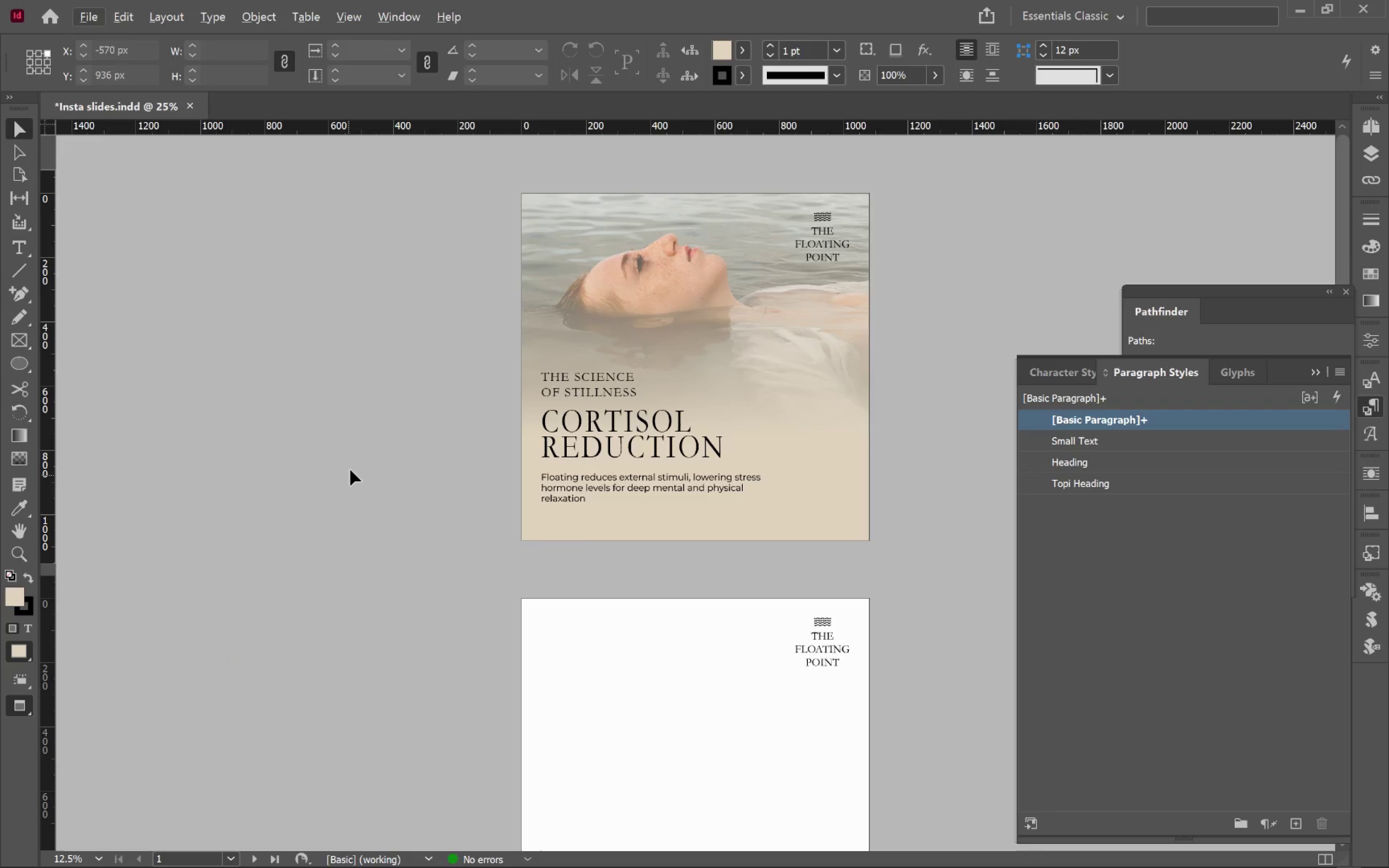 
hold_key(key=Space, duration=0.99)
 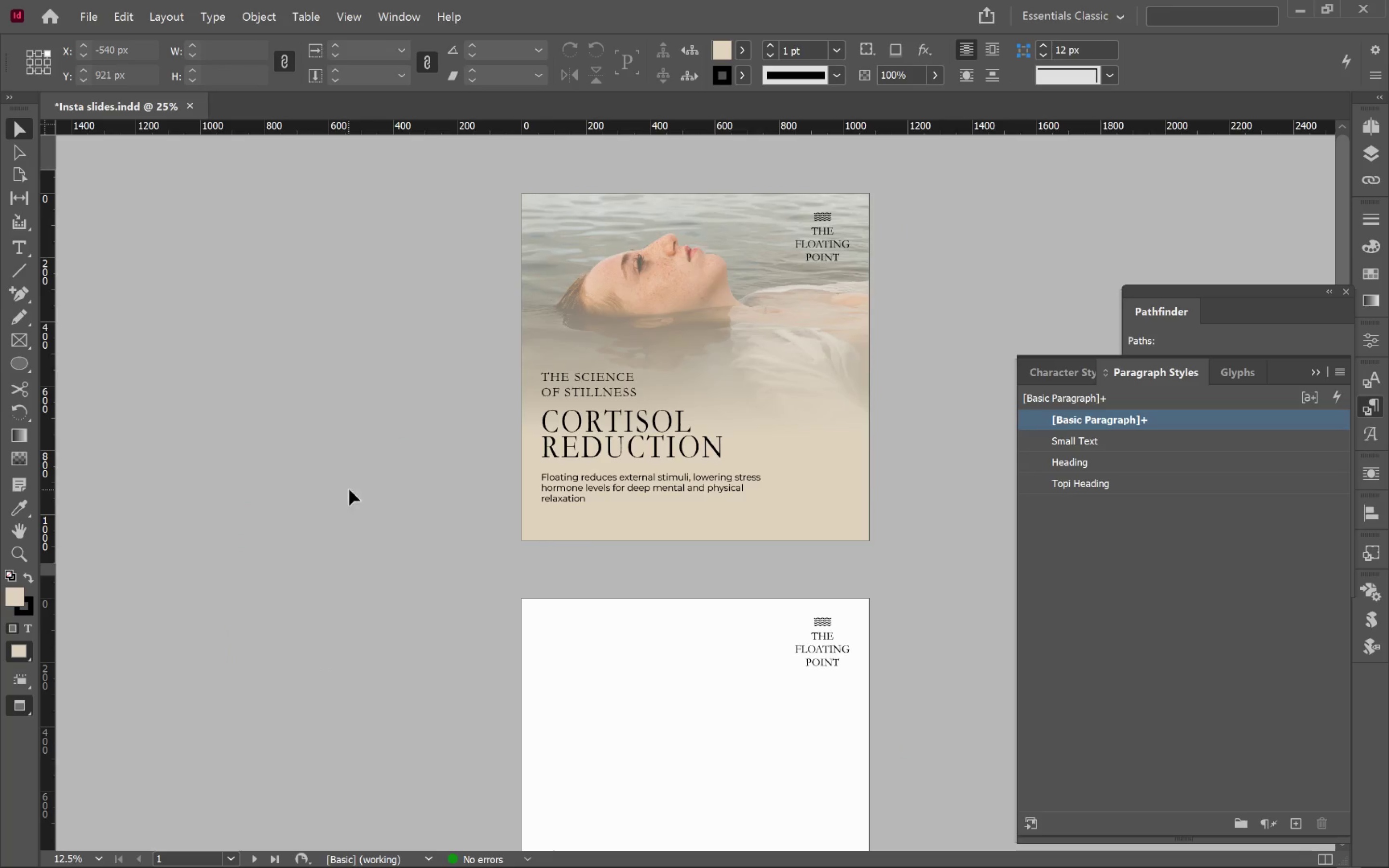 
left_click_drag(start_coordinate=[348, 438], to_coordinate=[346, 491])
 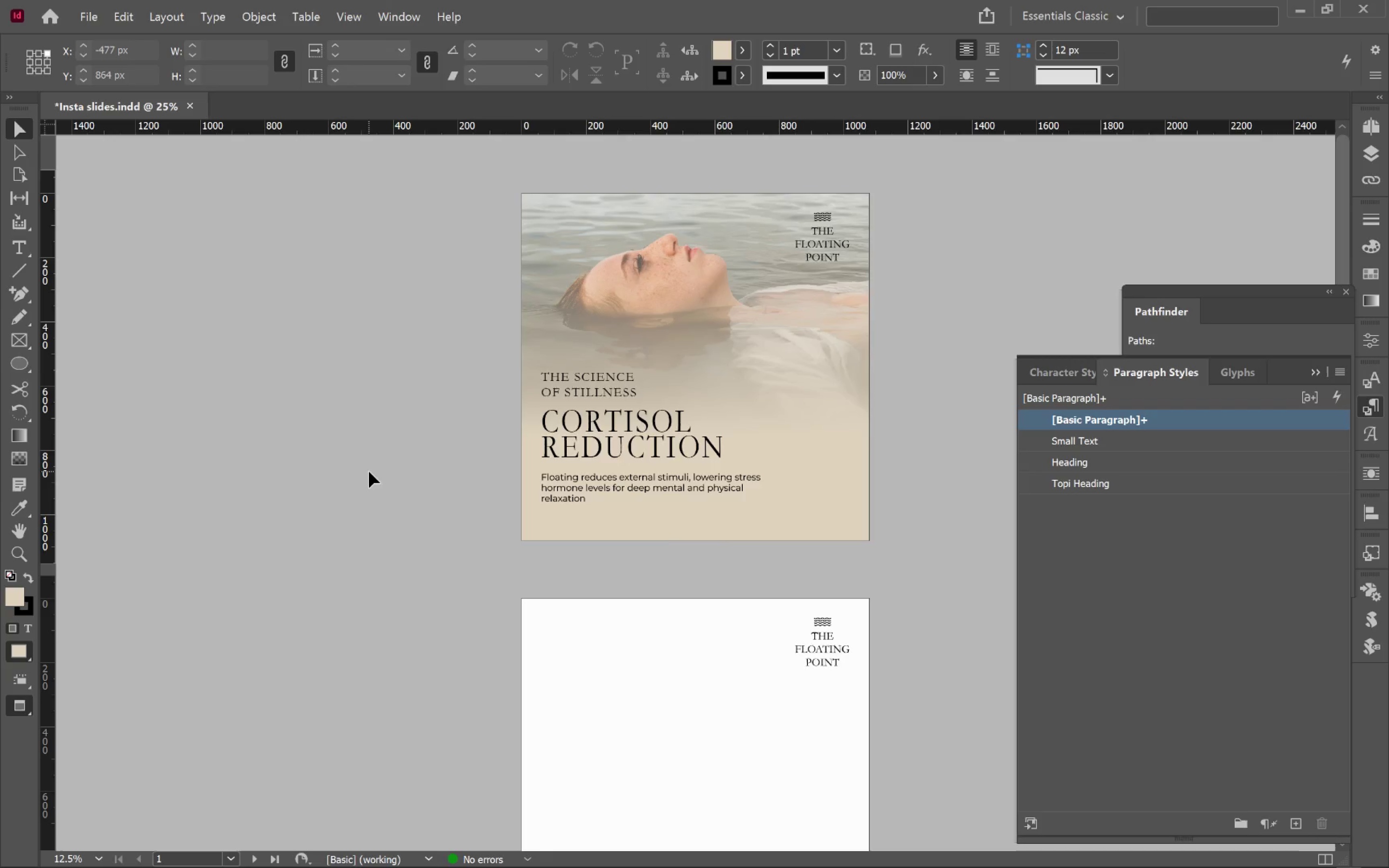 
wait(9.23)
 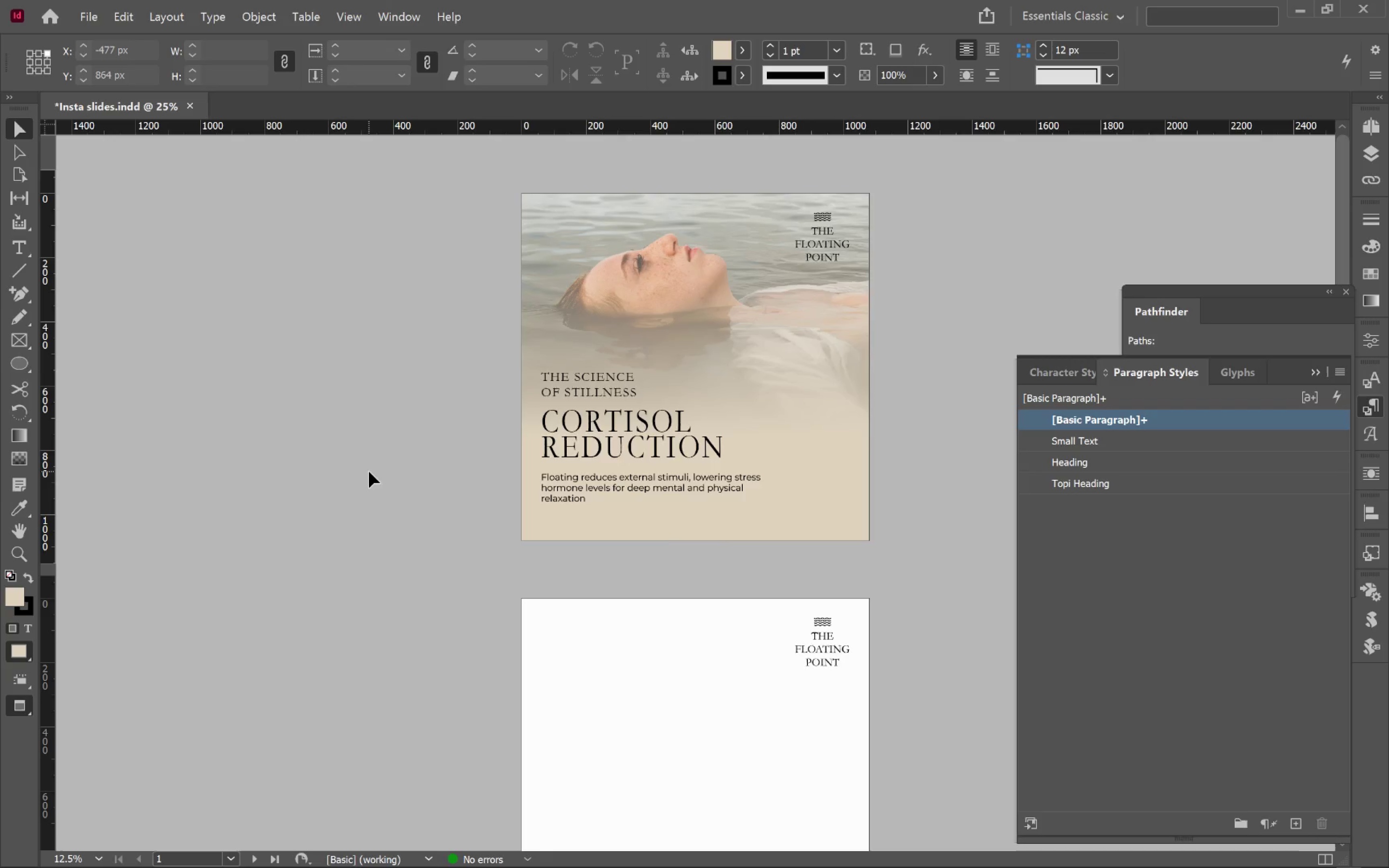 
left_click([1370, 275])
 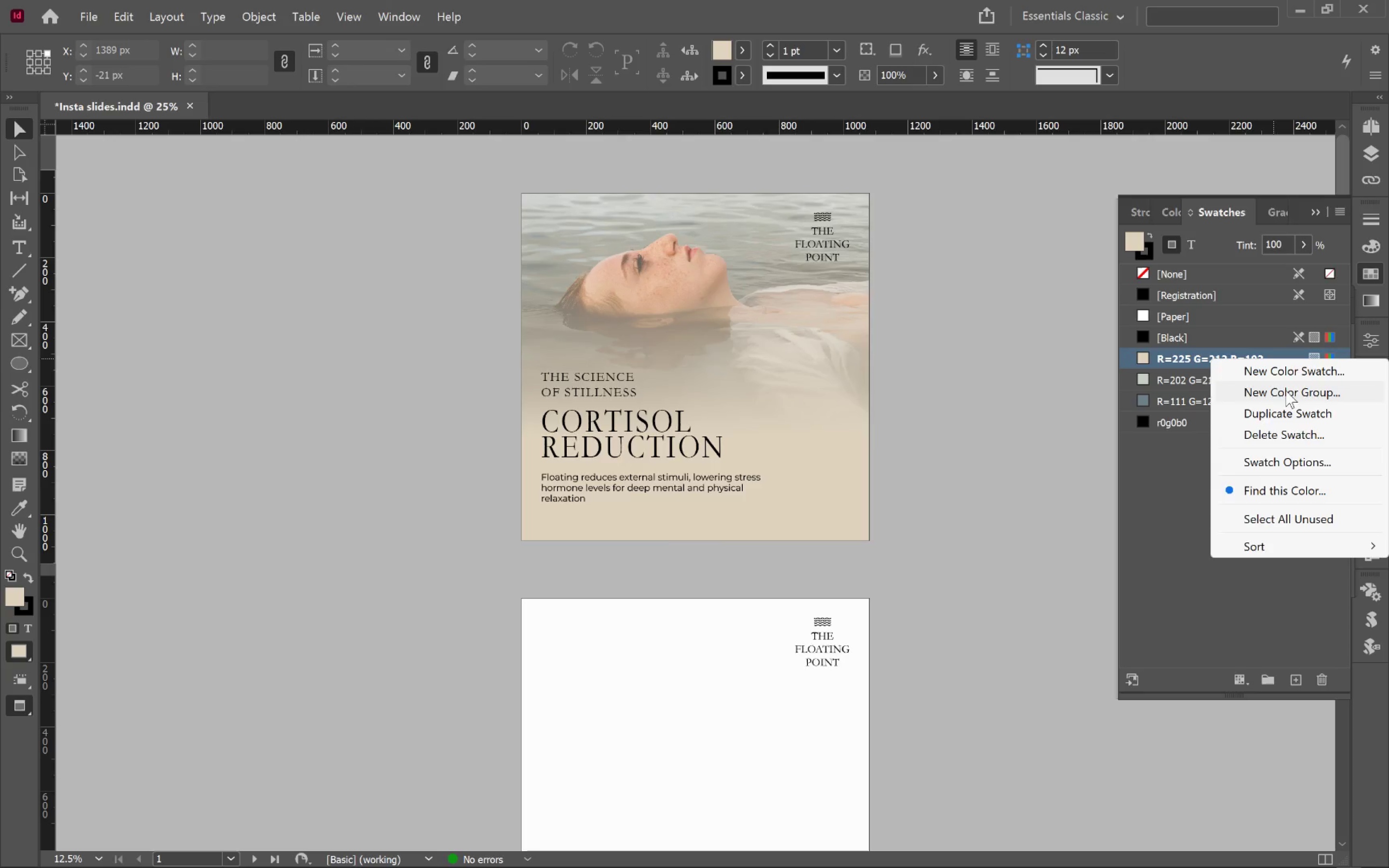 
left_click([1306, 456])
 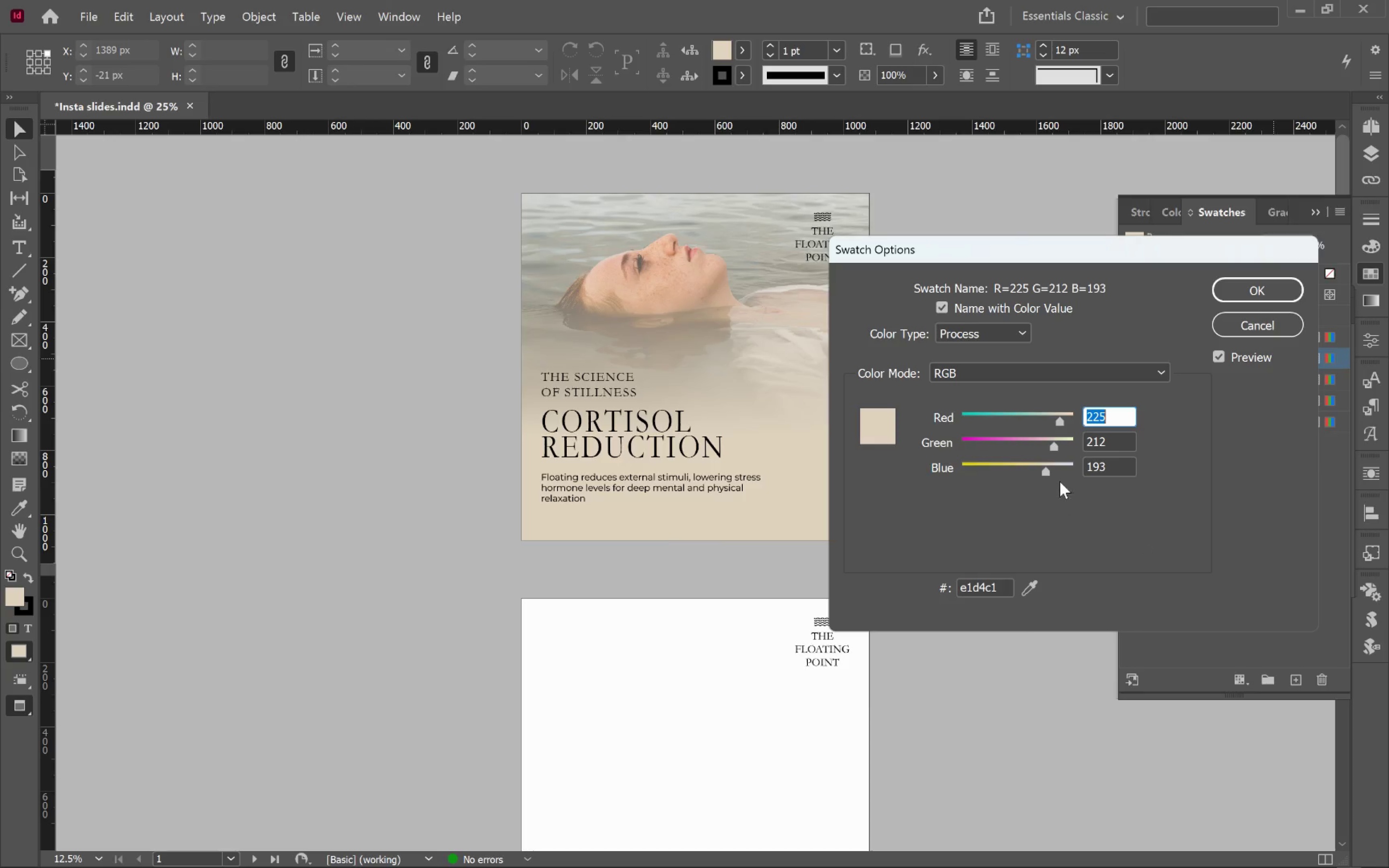 
left_click_drag(start_coordinate=[1054, 448], to_coordinate=[1064, 446])
 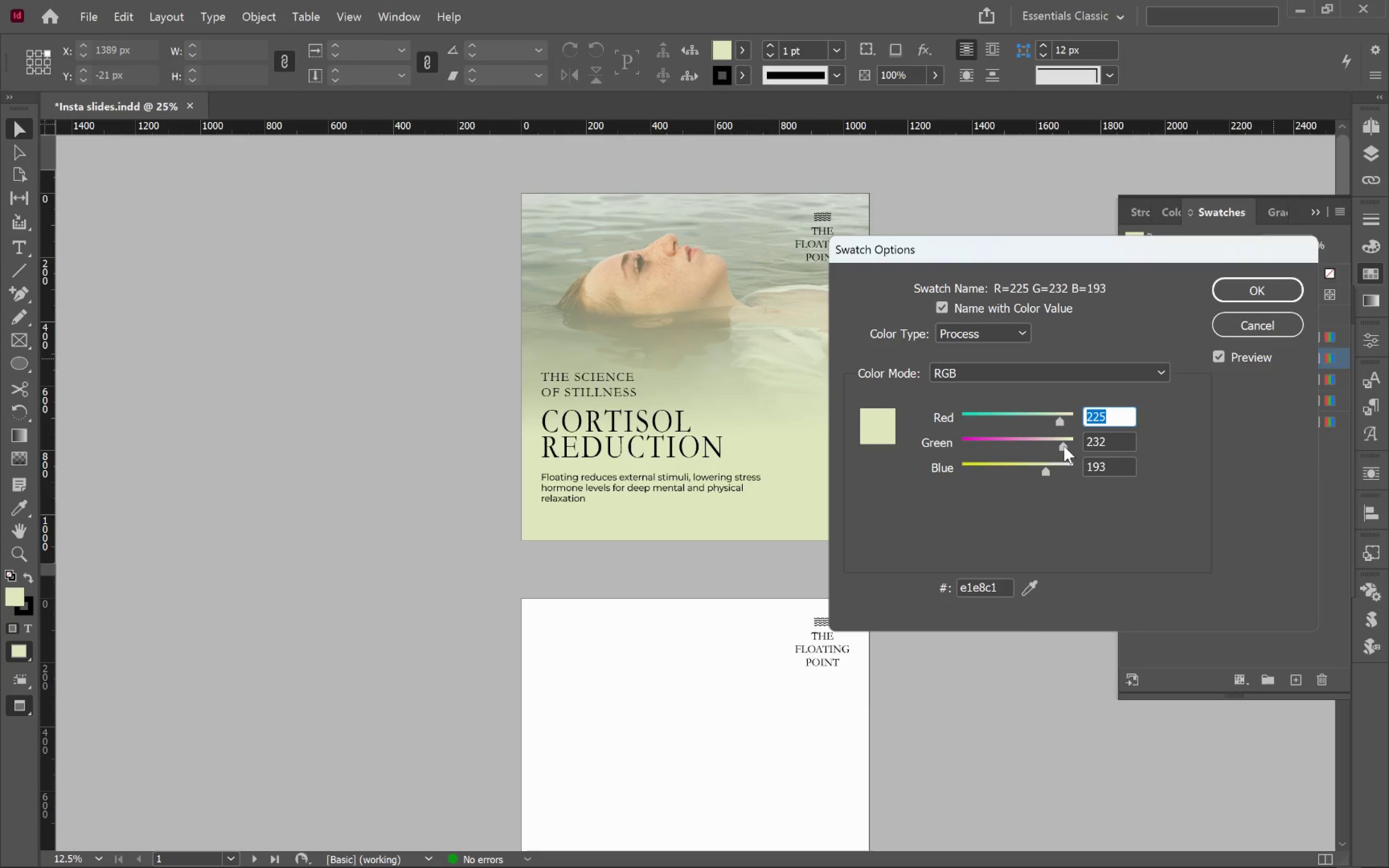 
left_click_drag(start_coordinate=[1064, 446], to_coordinate=[1058, 446])
 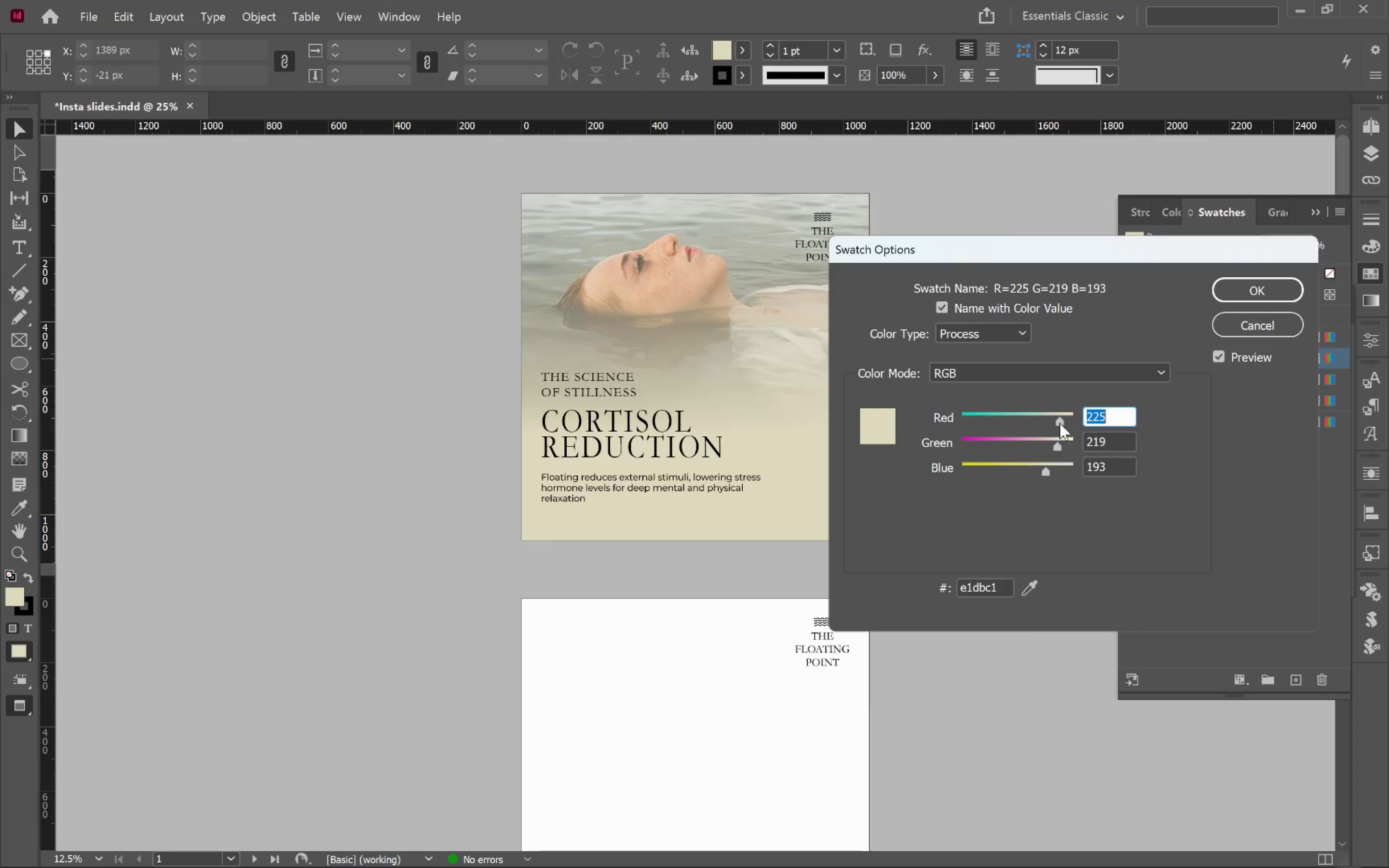 
left_click_drag(start_coordinate=[1059, 421], to_coordinate=[1051, 420])
 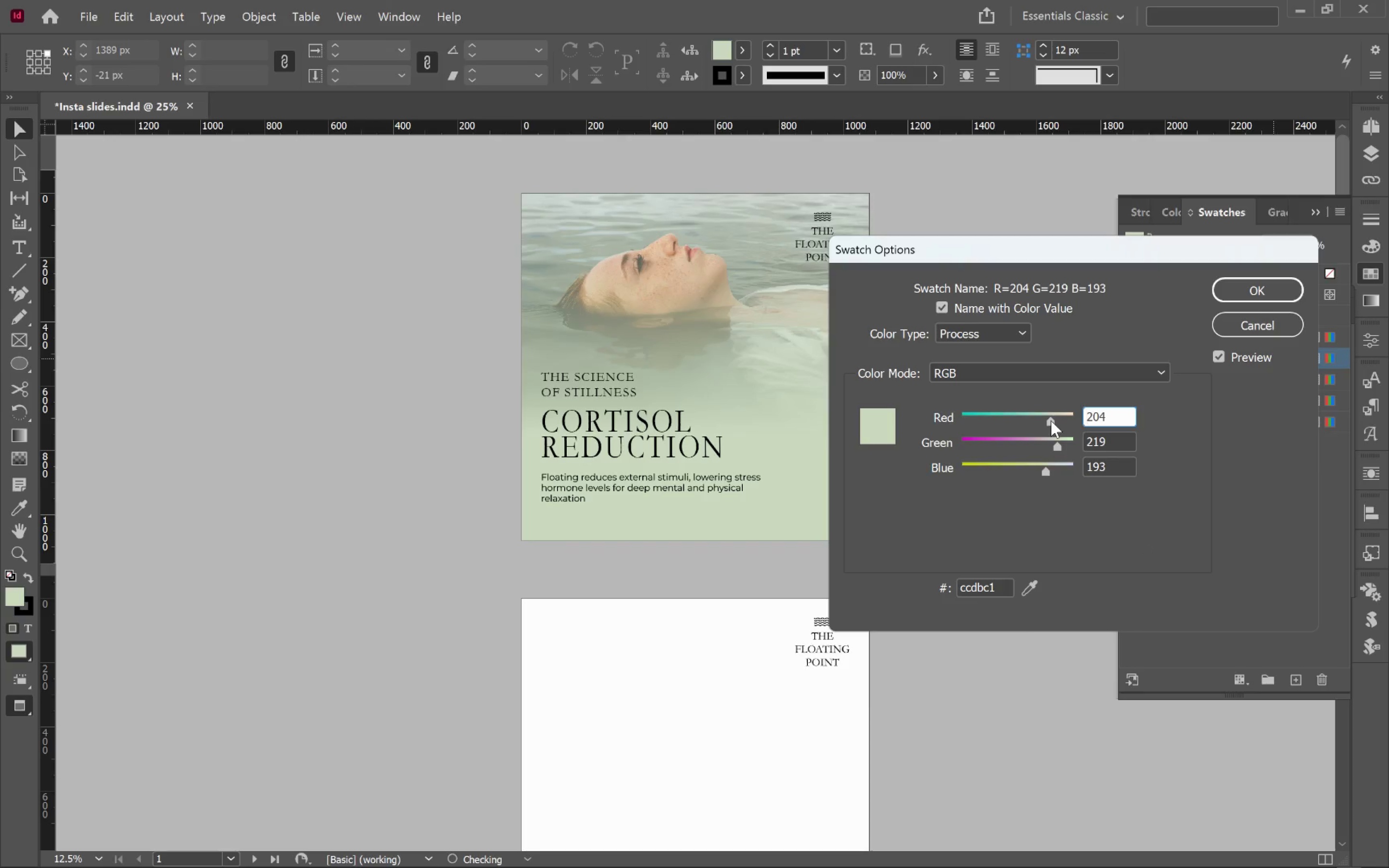 
left_click_drag(start_coordinate=[1051, 420], to_coordinate=[1069, 421])
 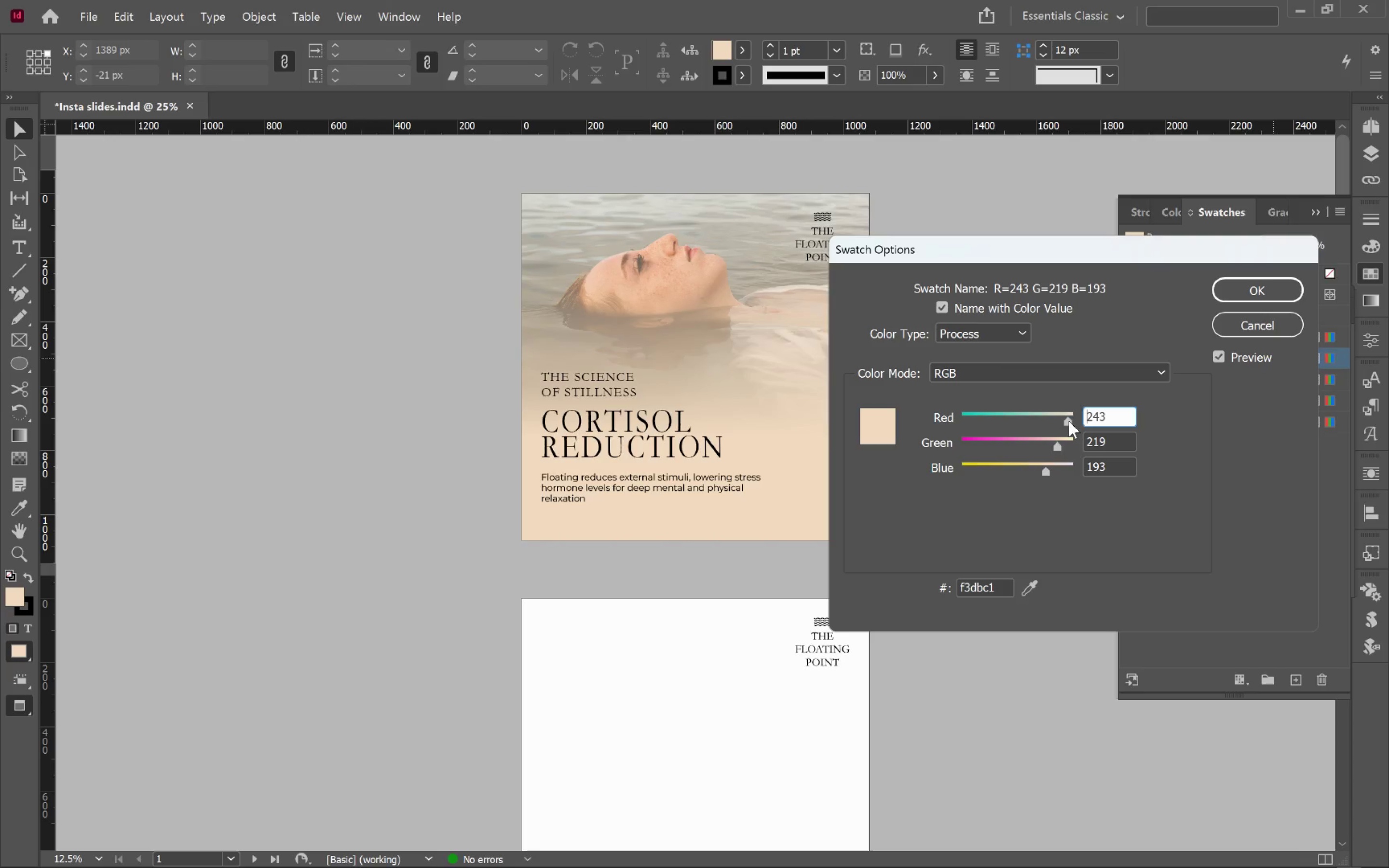 
left_click([1033, 593])
 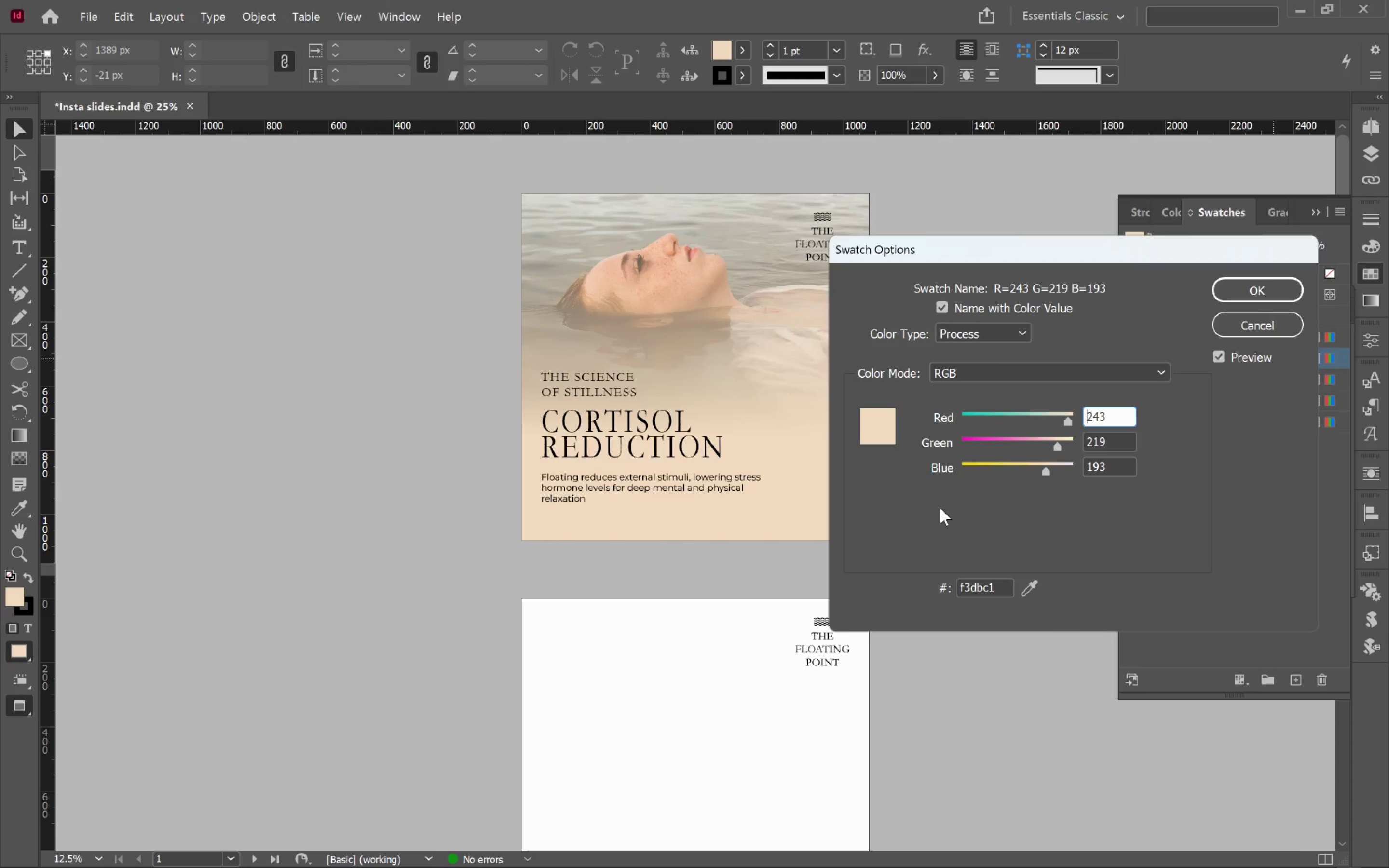 
left_click([1039, 587])
 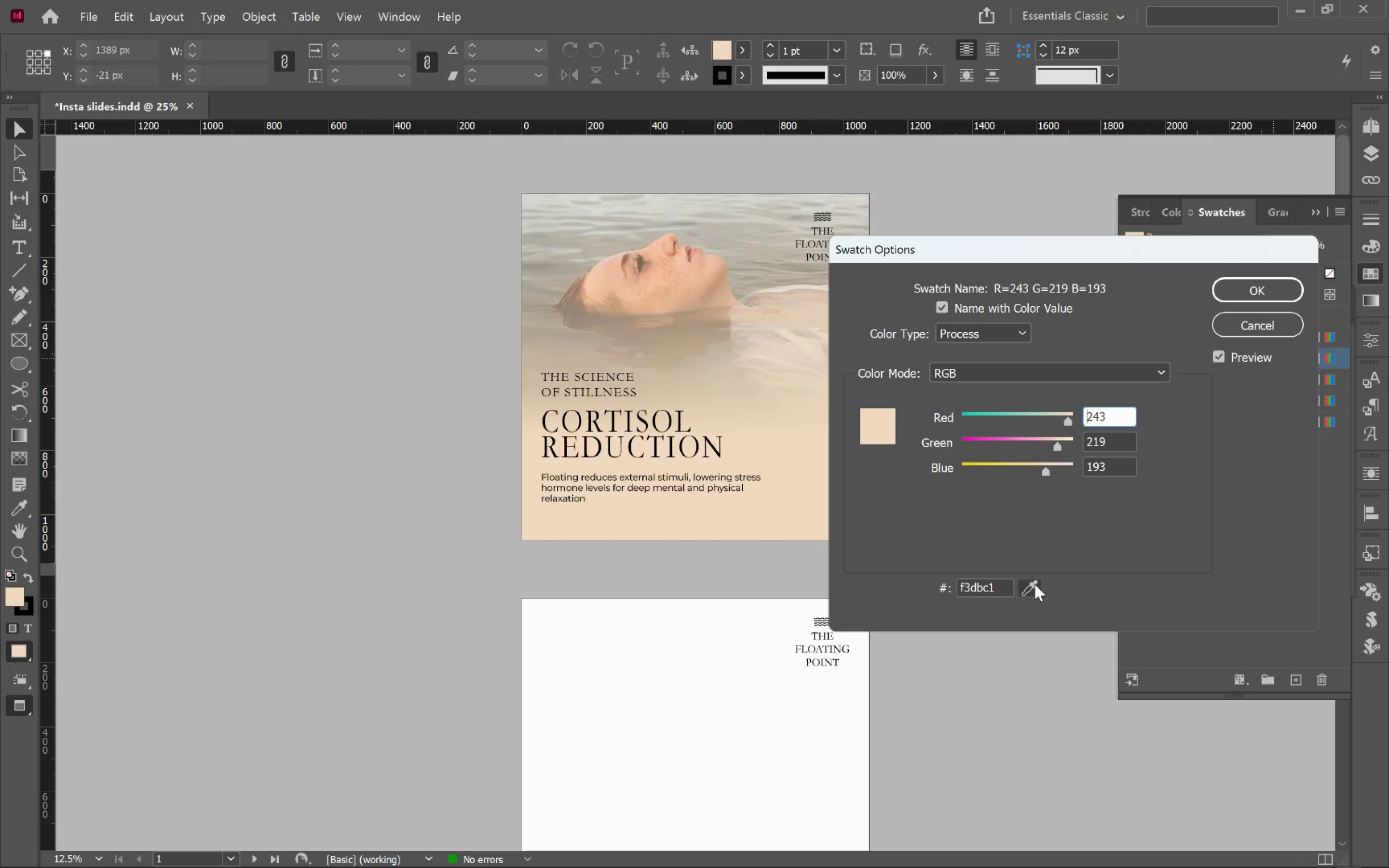 
left_click_drag(start_coordinate=[1035, 583], to_coordinate=[787, 288])
 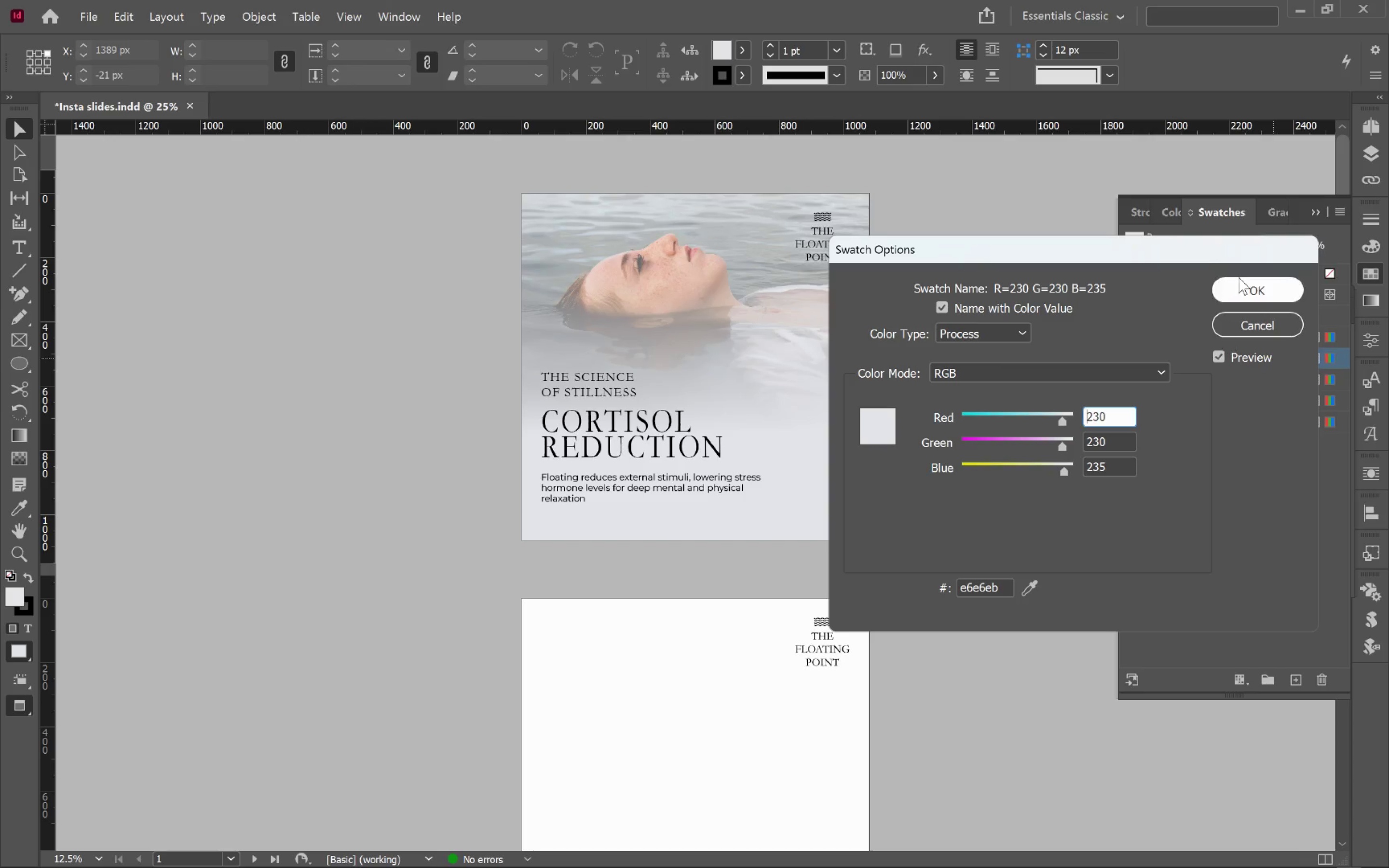 
left_click([1254, 293])
 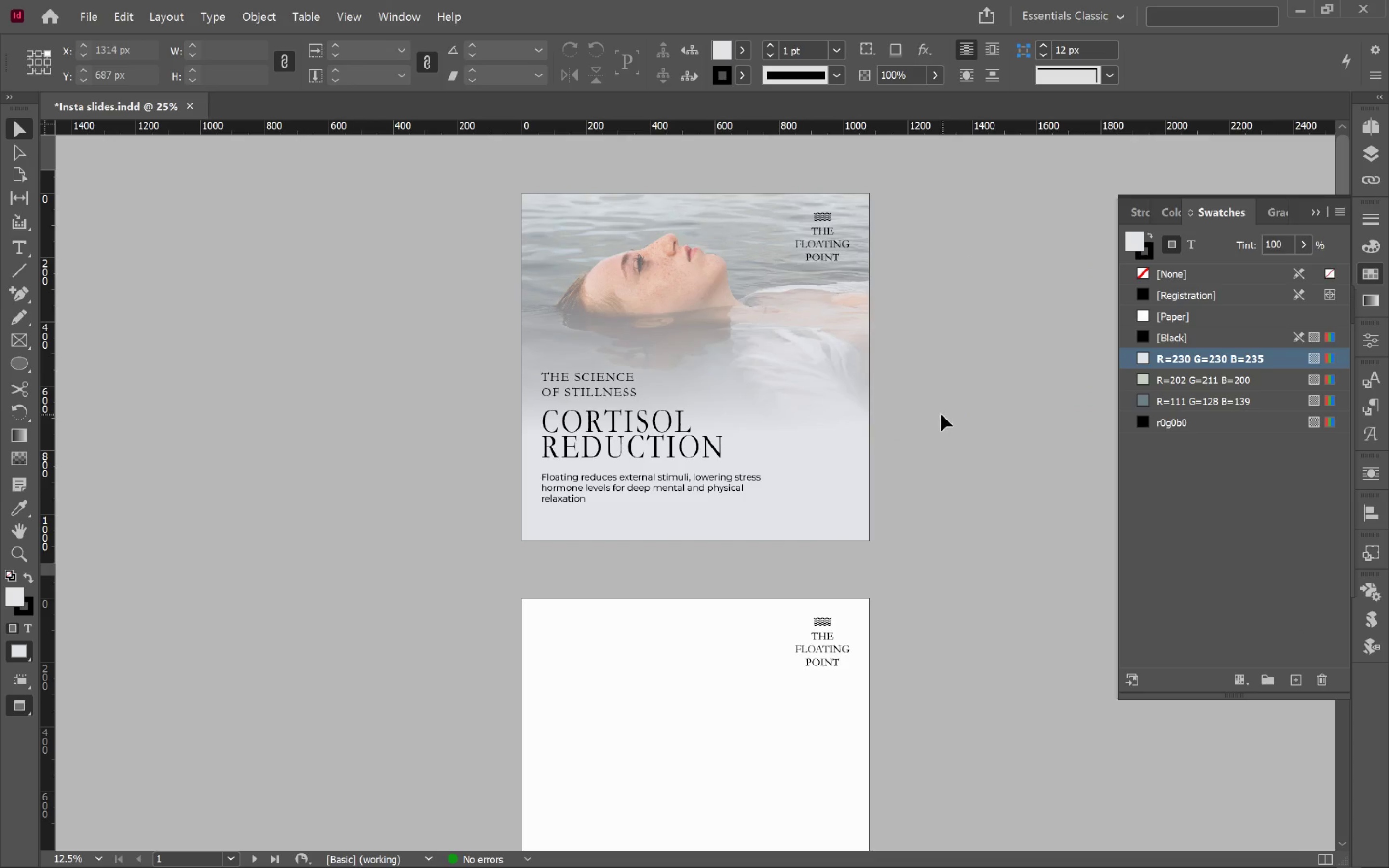 
left_click([916, 400])
 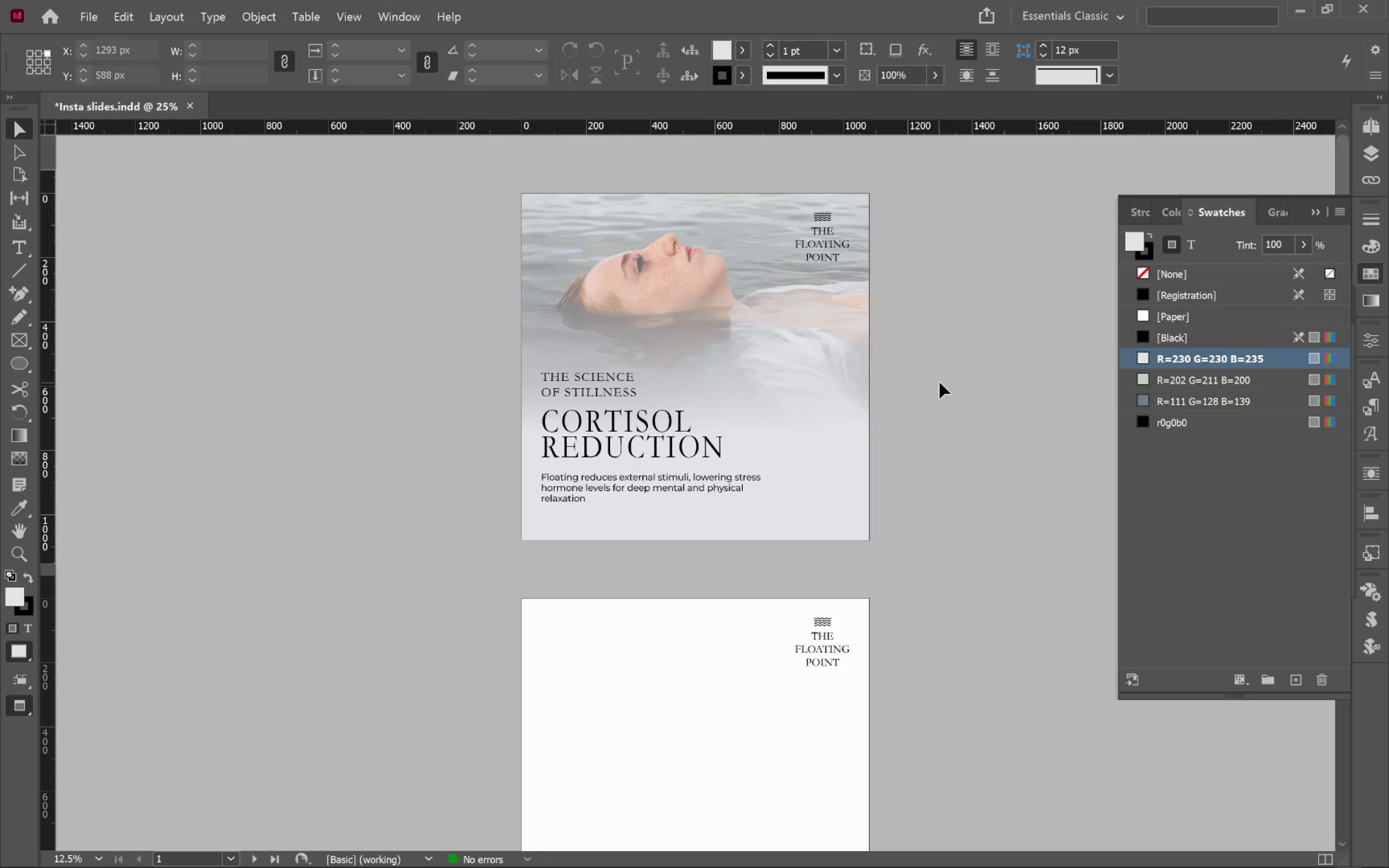 
wait(10.57)
 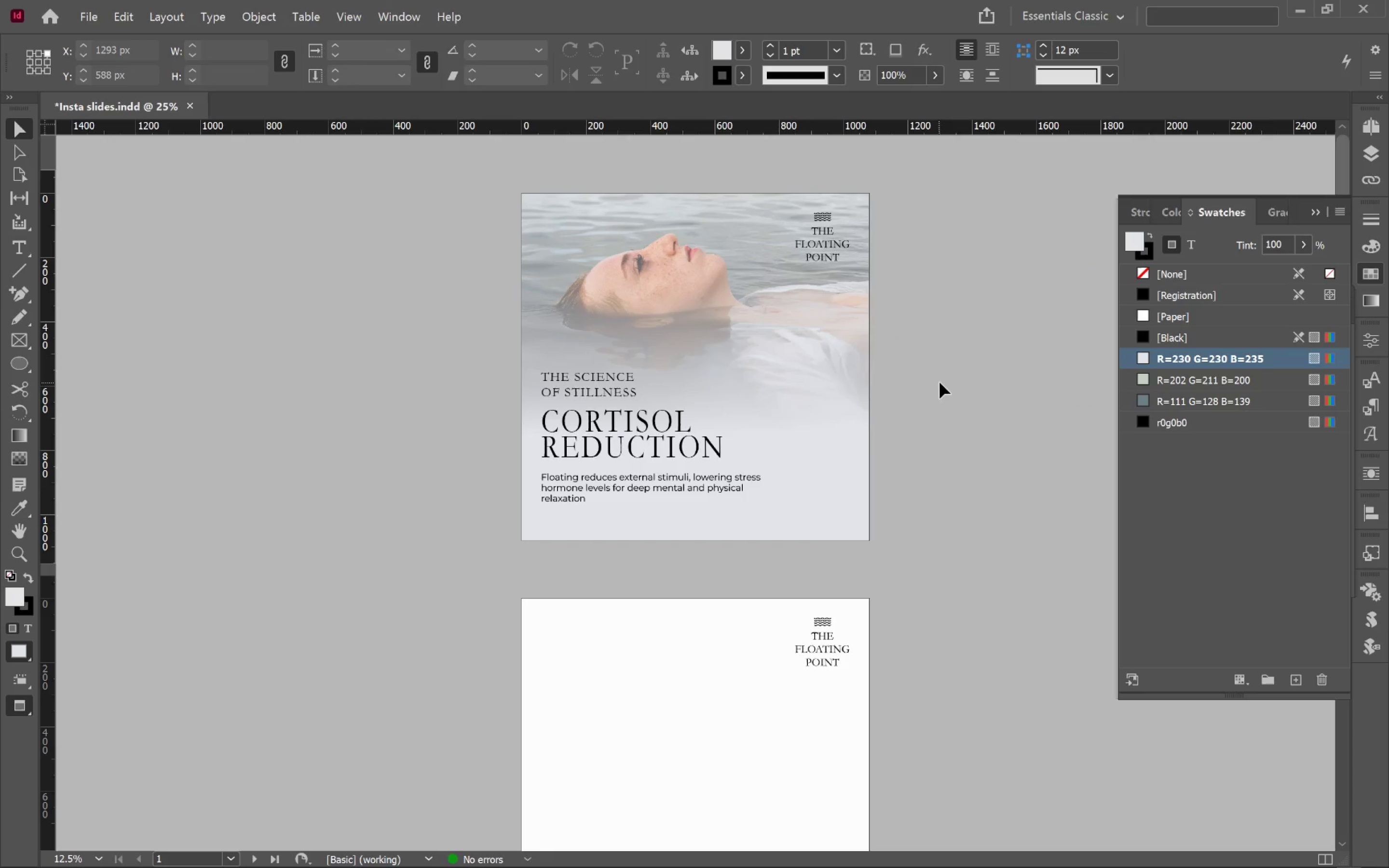 
left_click([606, 396])
 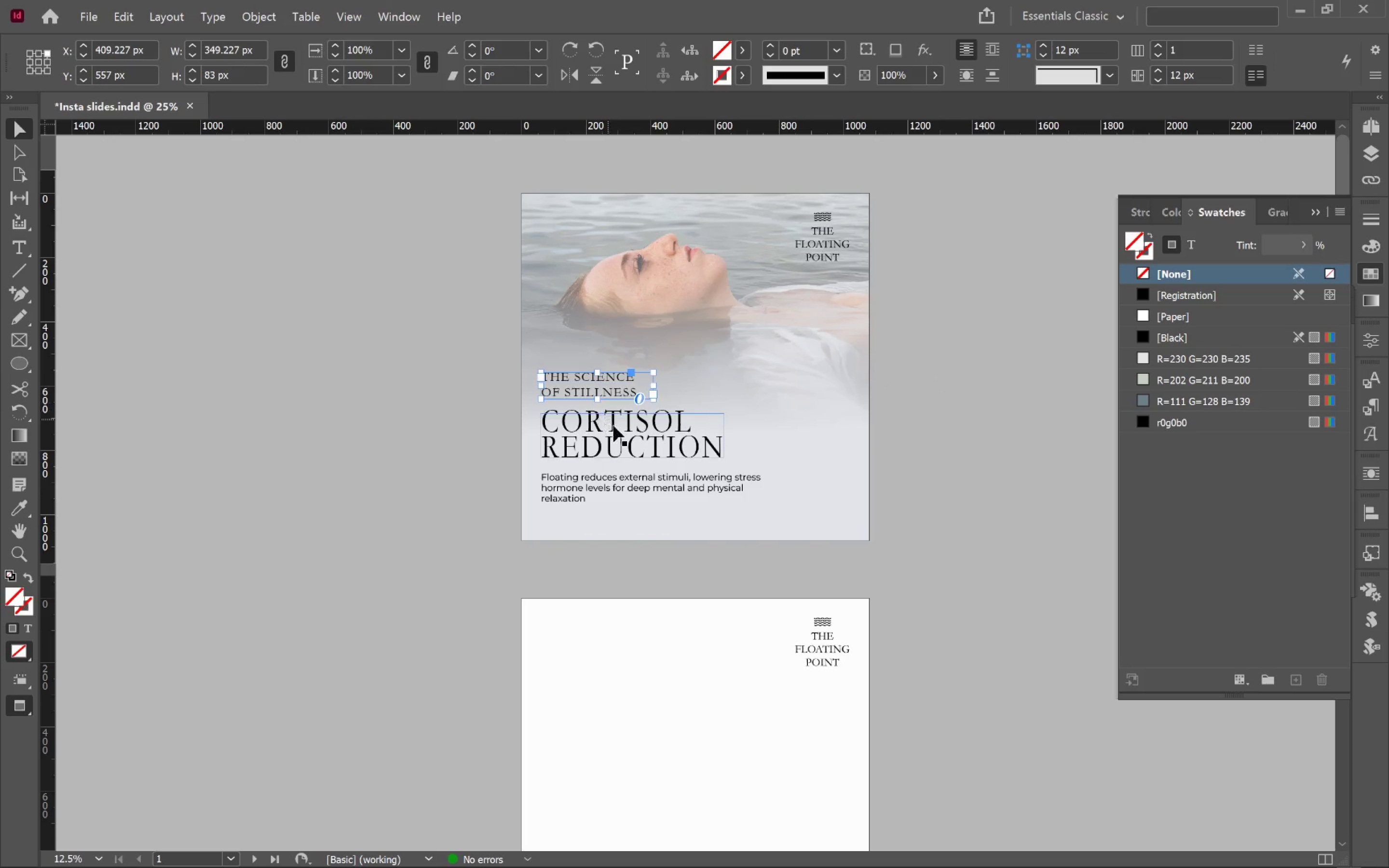 
hold_key(key=ShiftLeft, duration=1.12)
left_click([615, 428])
 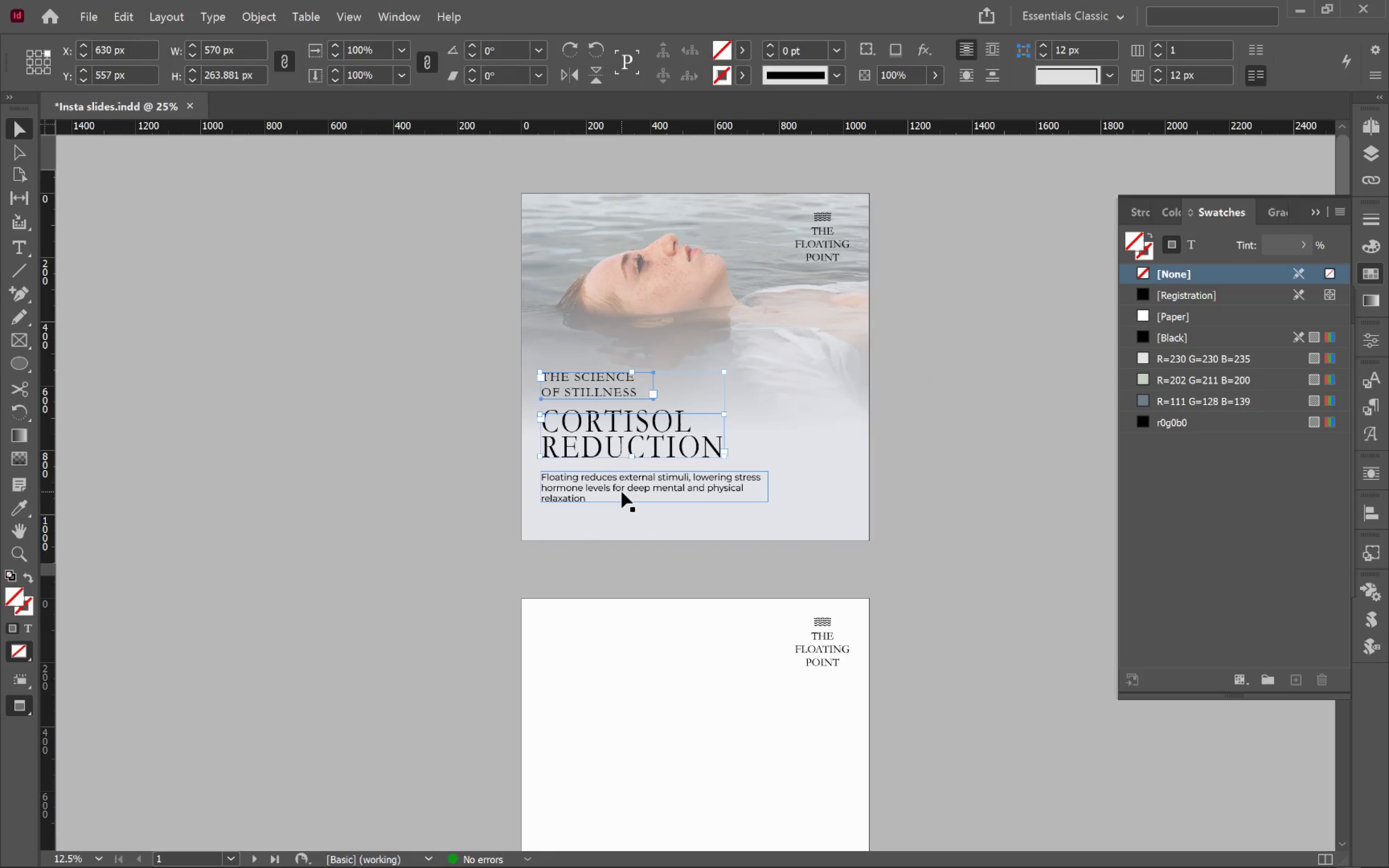 
left_click([622, 492])
 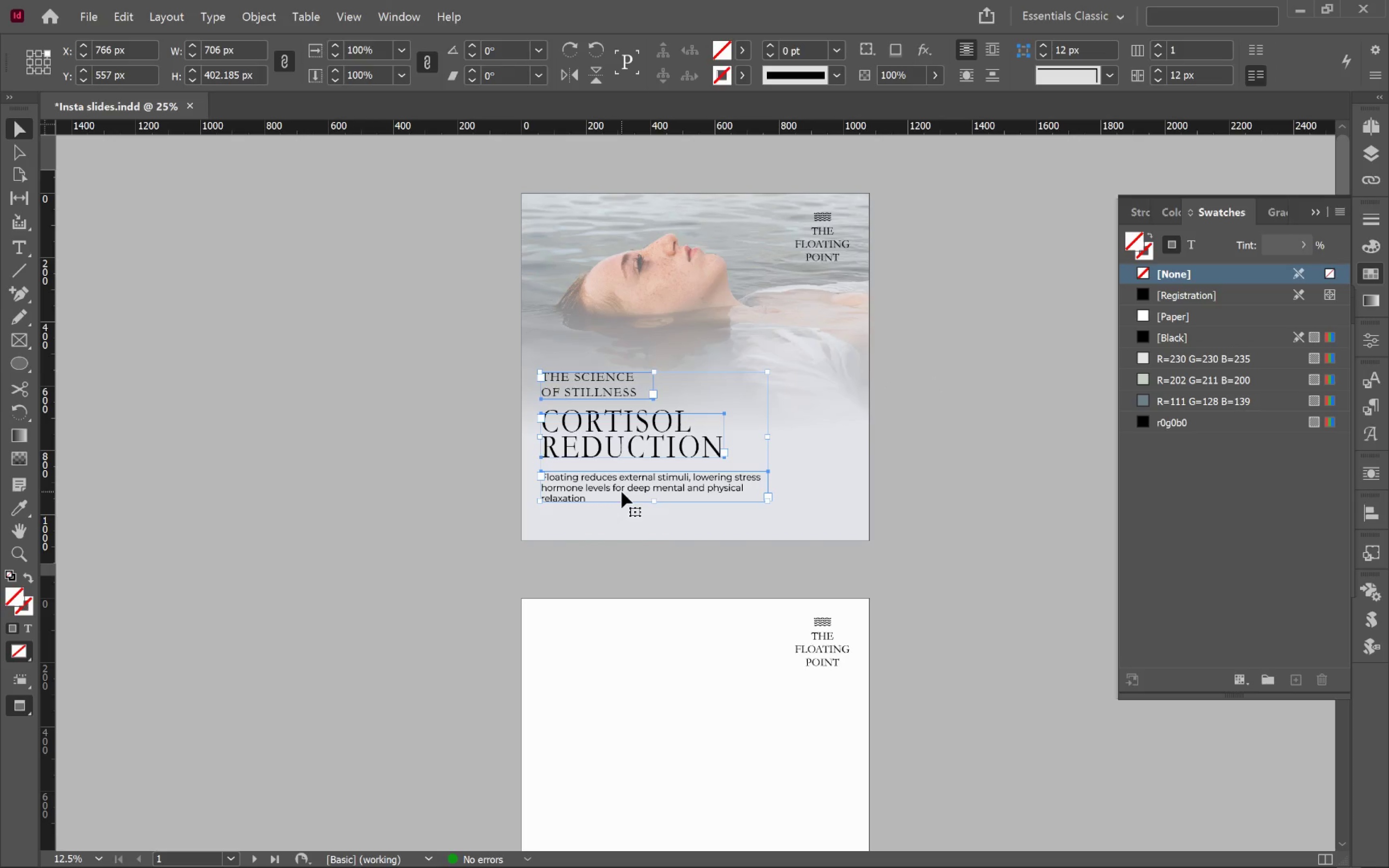 
key(Control+C)
 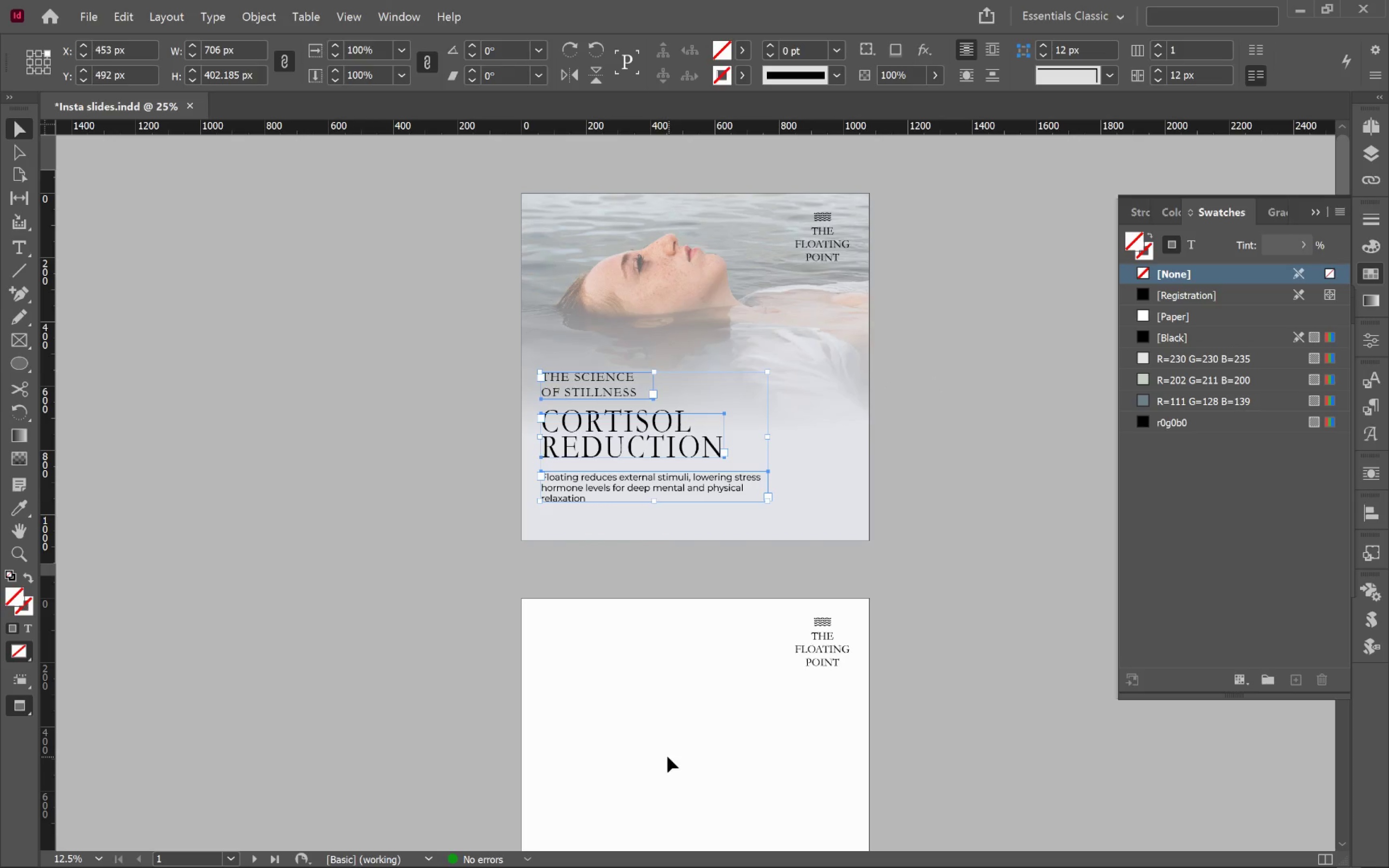 
key(Alt+Control+Shift+V)
 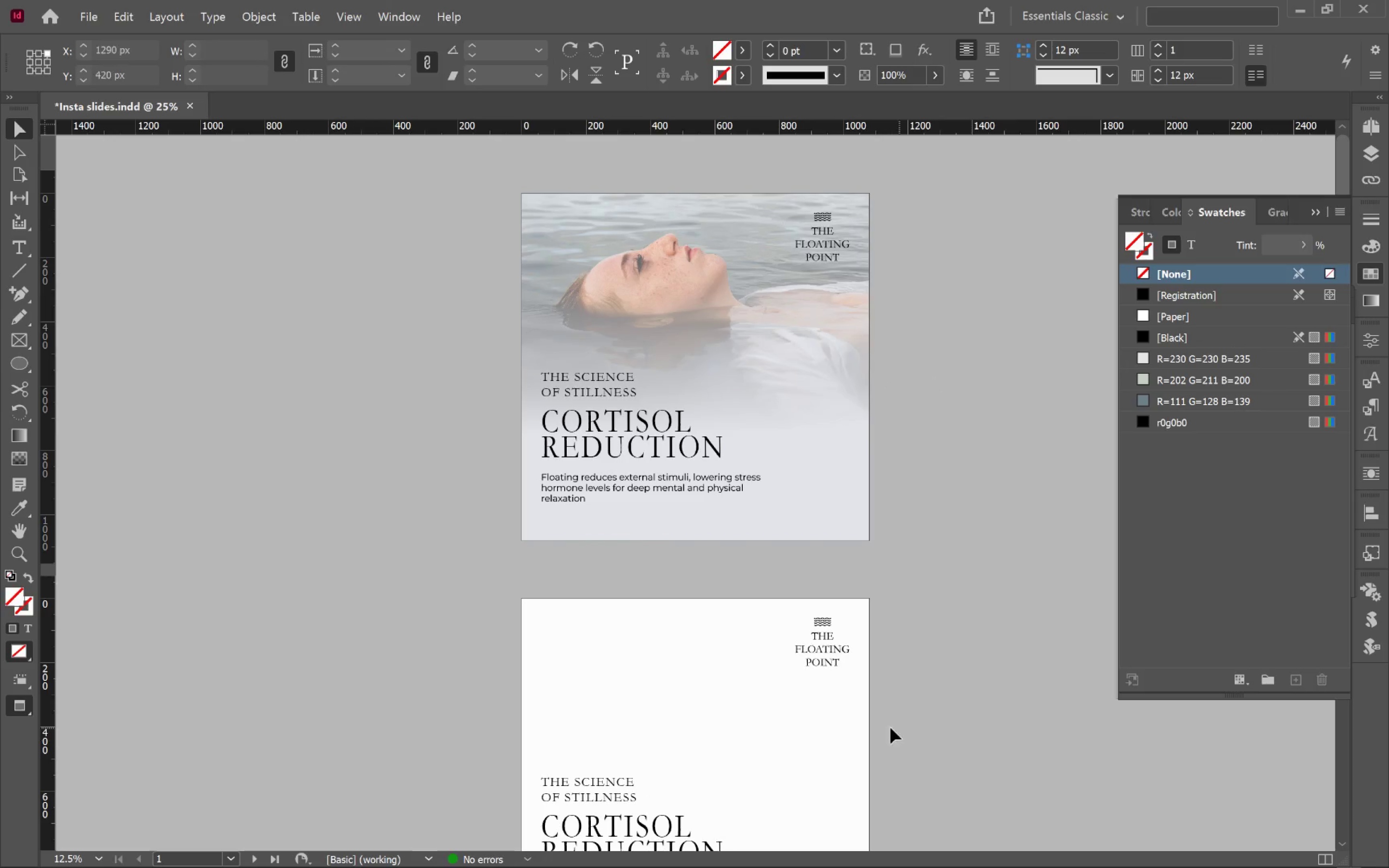 
hold_key(key=Space, duration=0.99)
 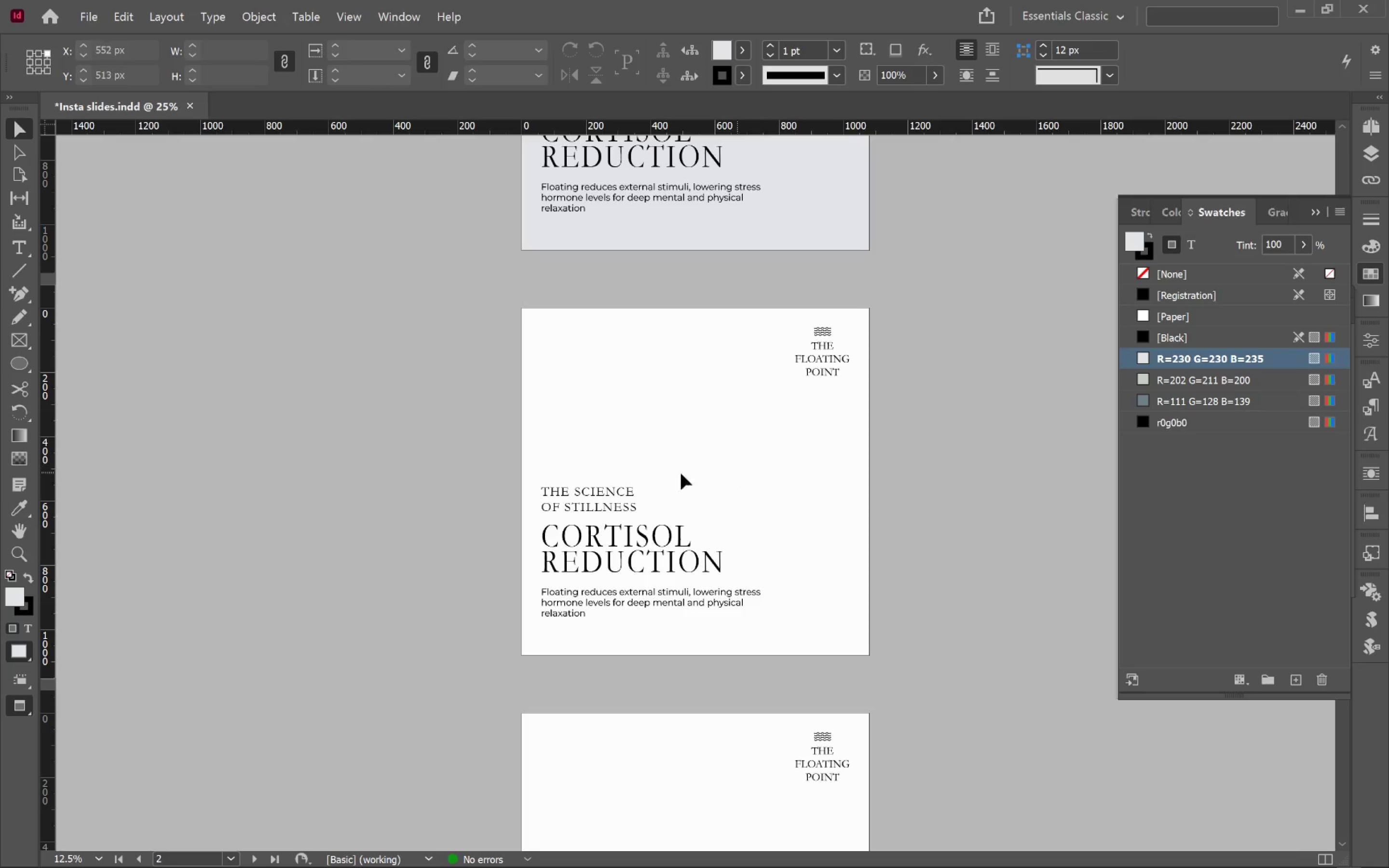 
left_click_drag(start_coordinate=[787, 763], to_coordinate=[753, 472])
 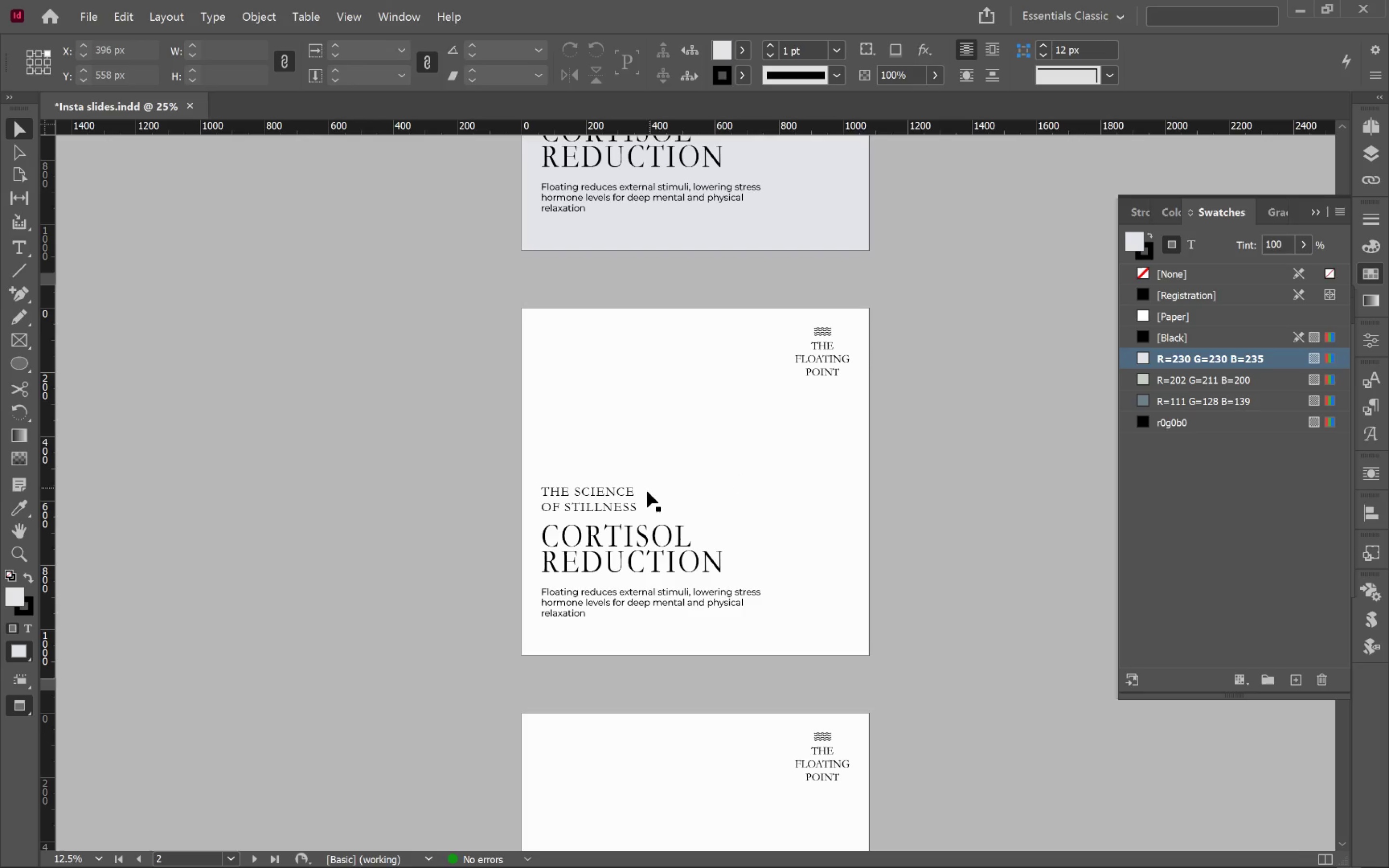 
hold_key(key=AltLeft, duration=0.58)
 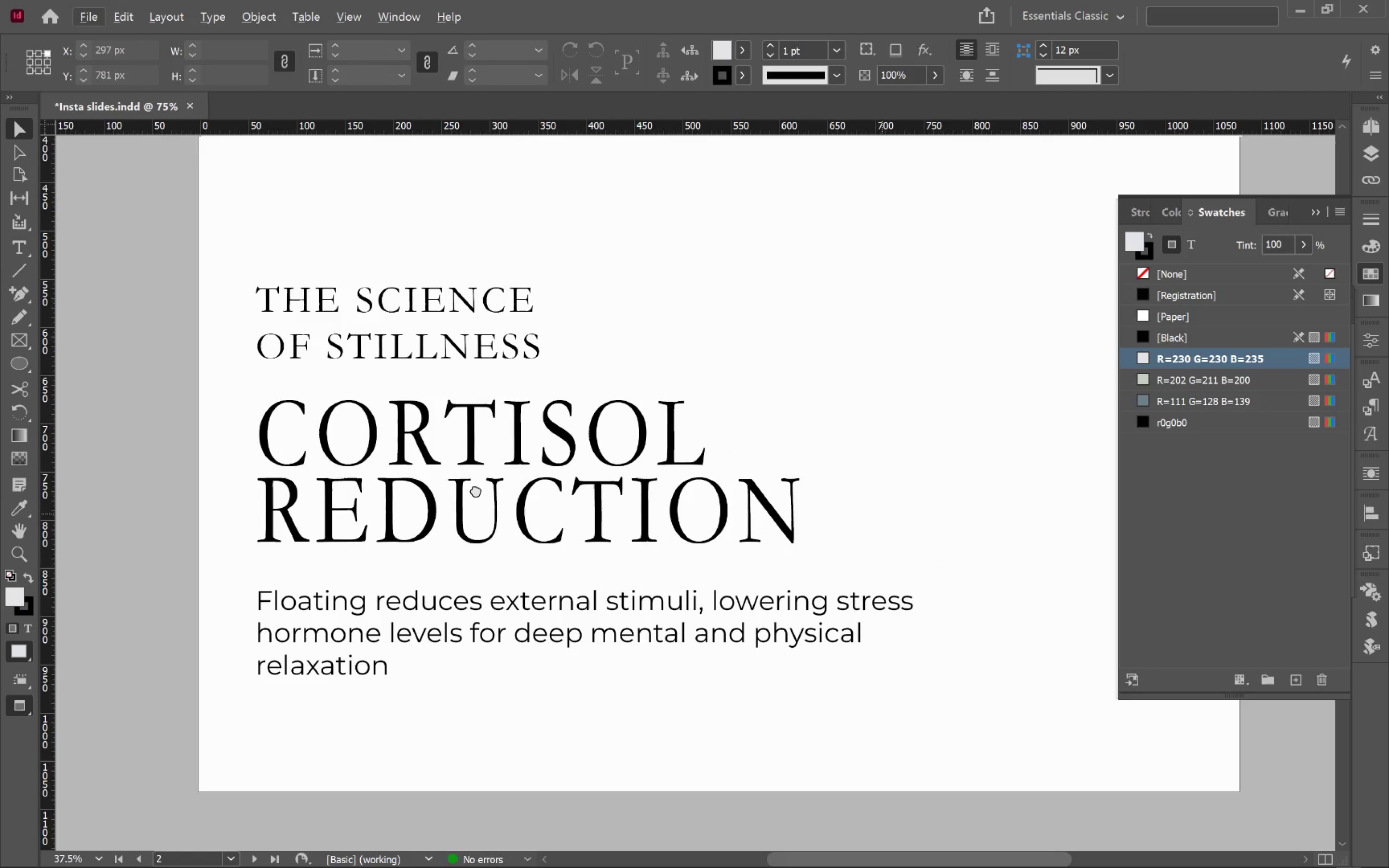 
hold_key(key=Space, duration=0.53)
 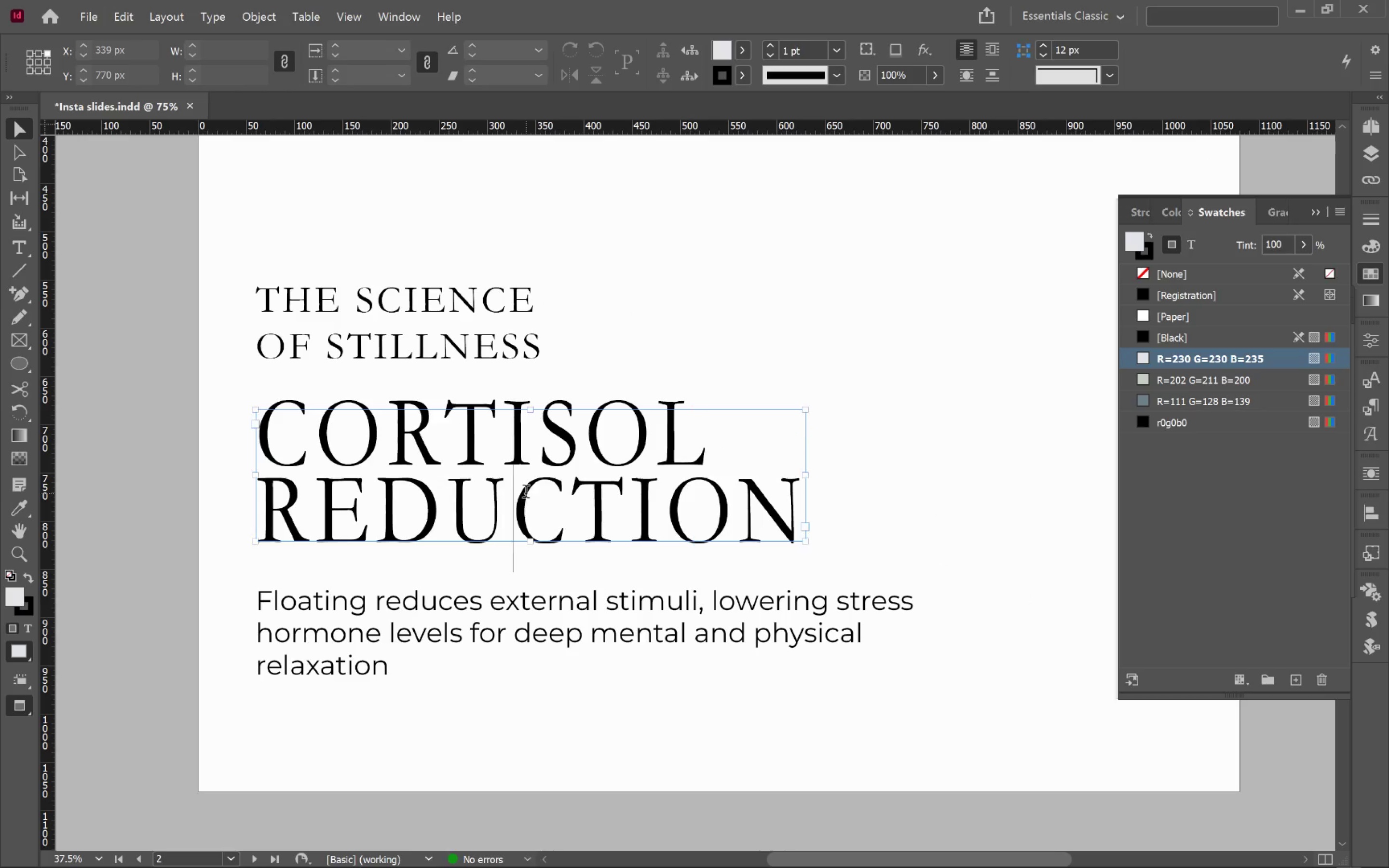 
scroll: coordinate [664, 578], scroll_direction: up, amount: 2.0
 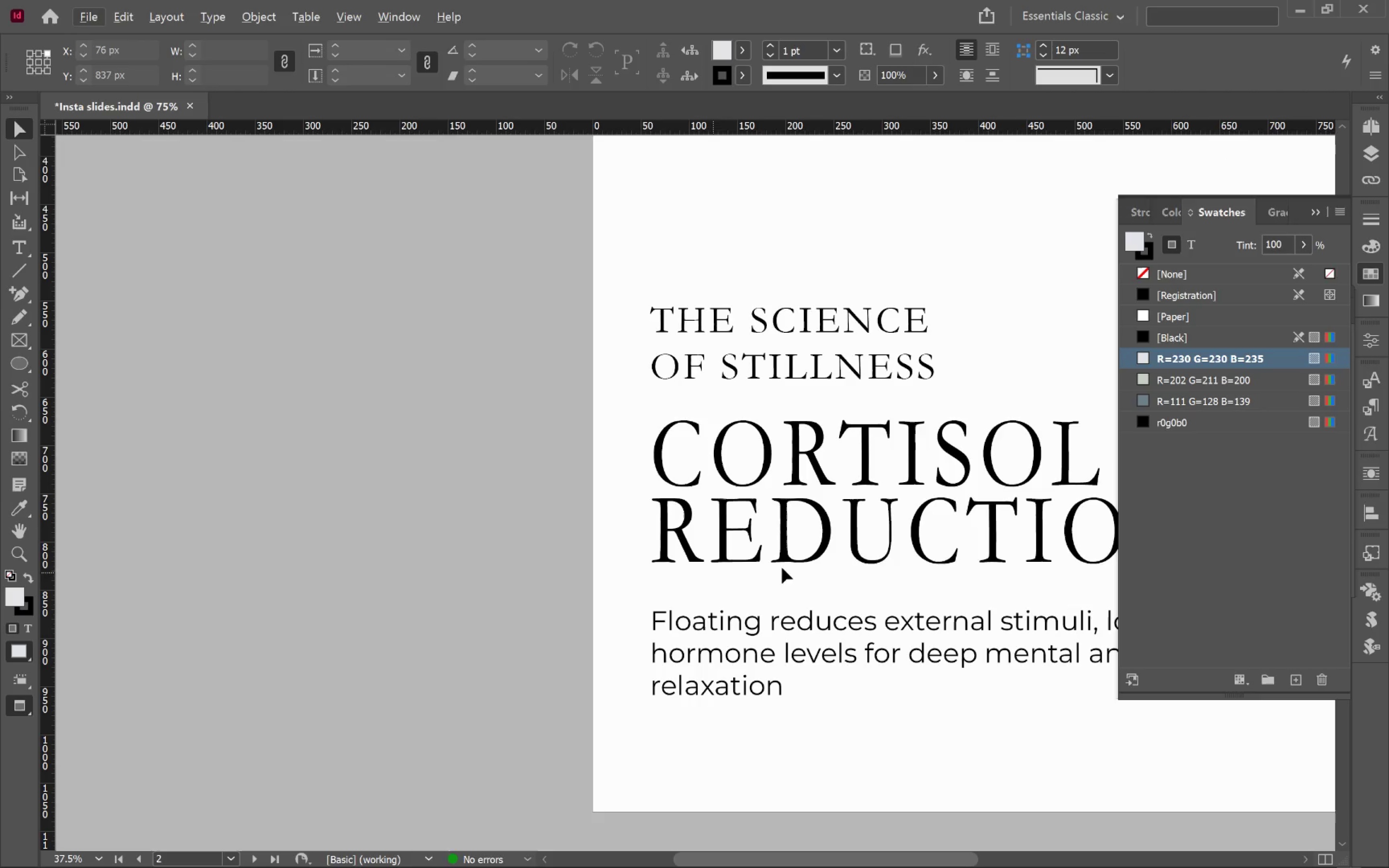 
left_click_drag(start_coordinate=[870, 510], to_coordinate=[476, 489])
 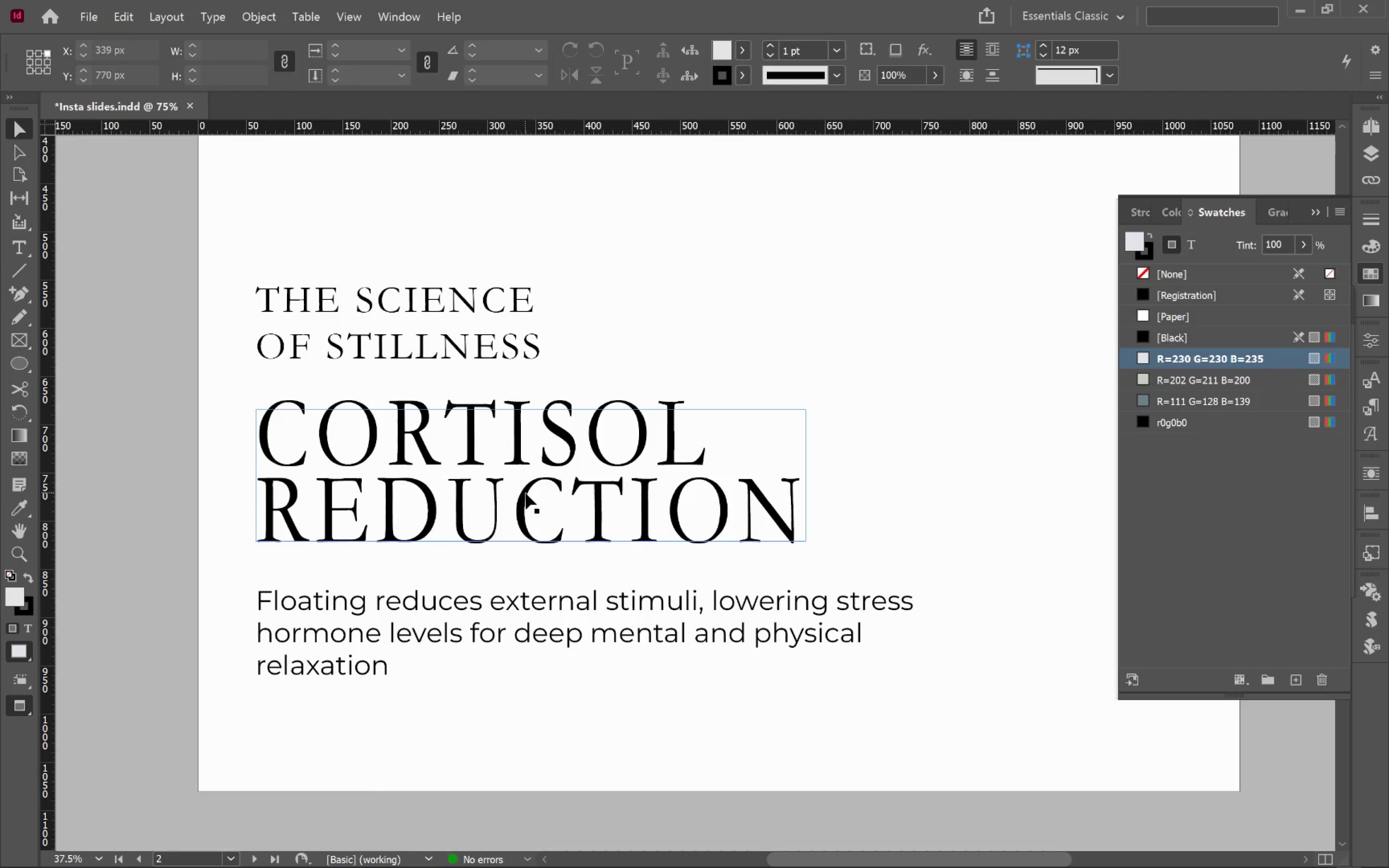 
double_click([526, 493])
 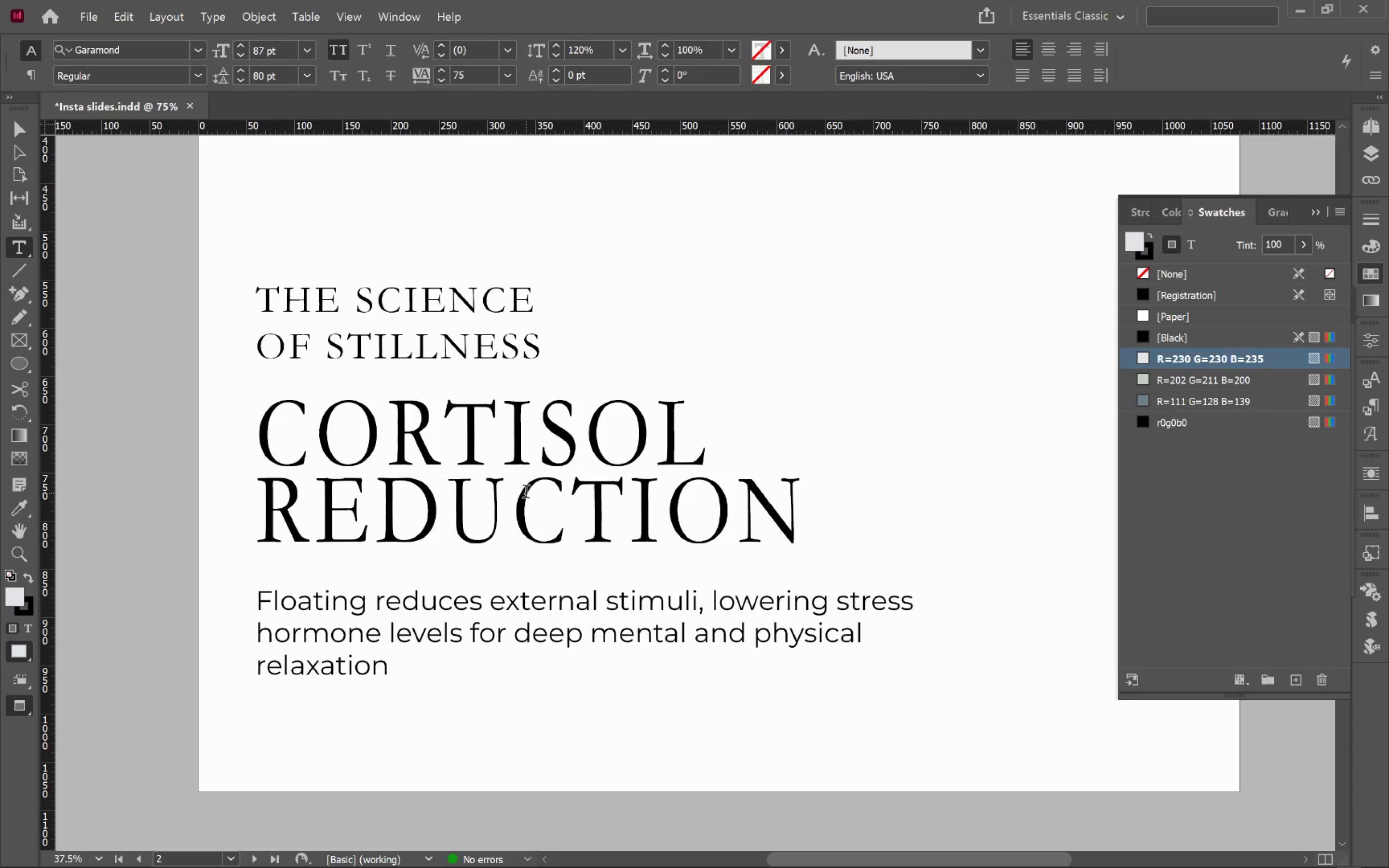 
key(Control+A)
 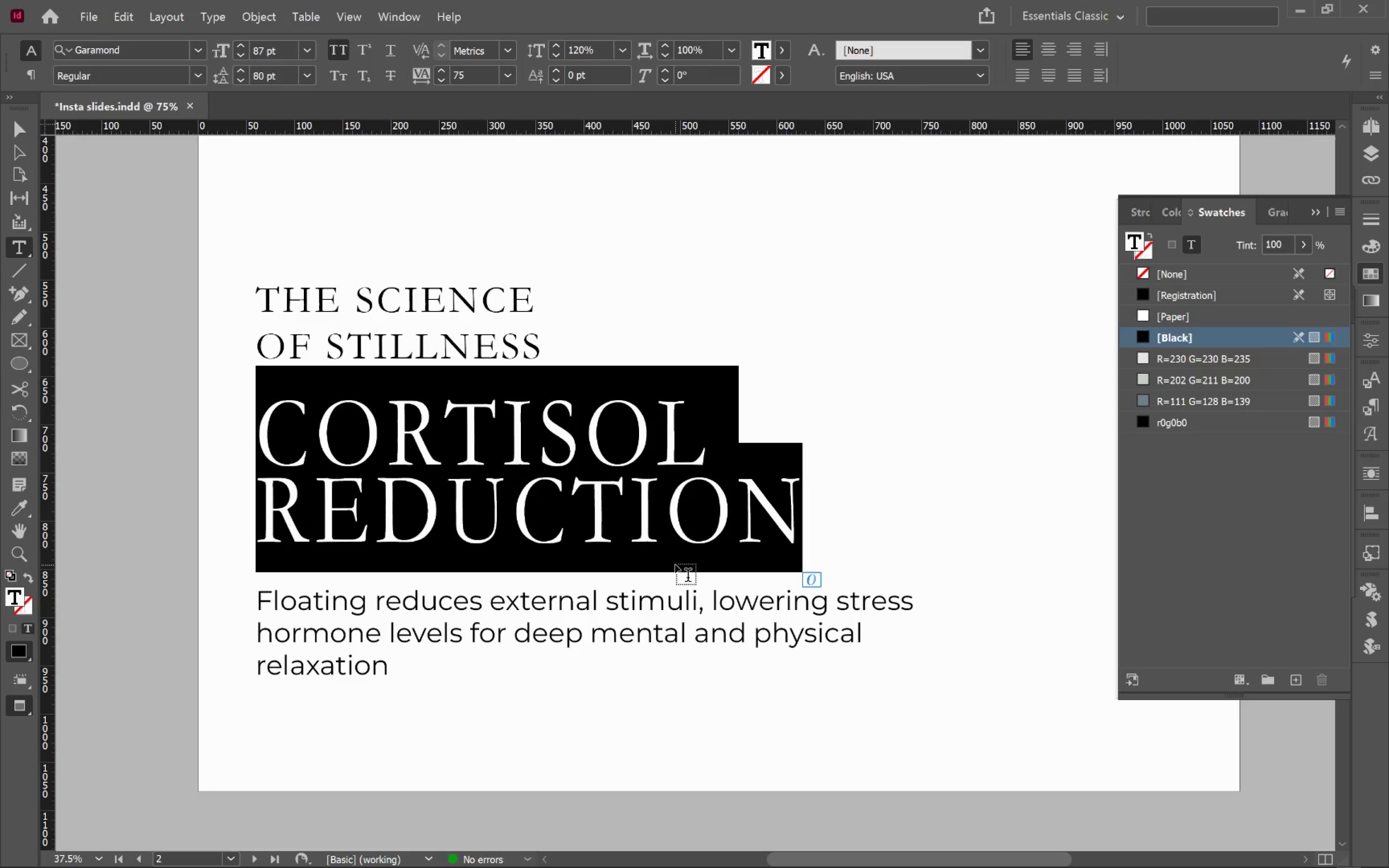 
type(Muscles)
key(Backspace)
type( recovery)
 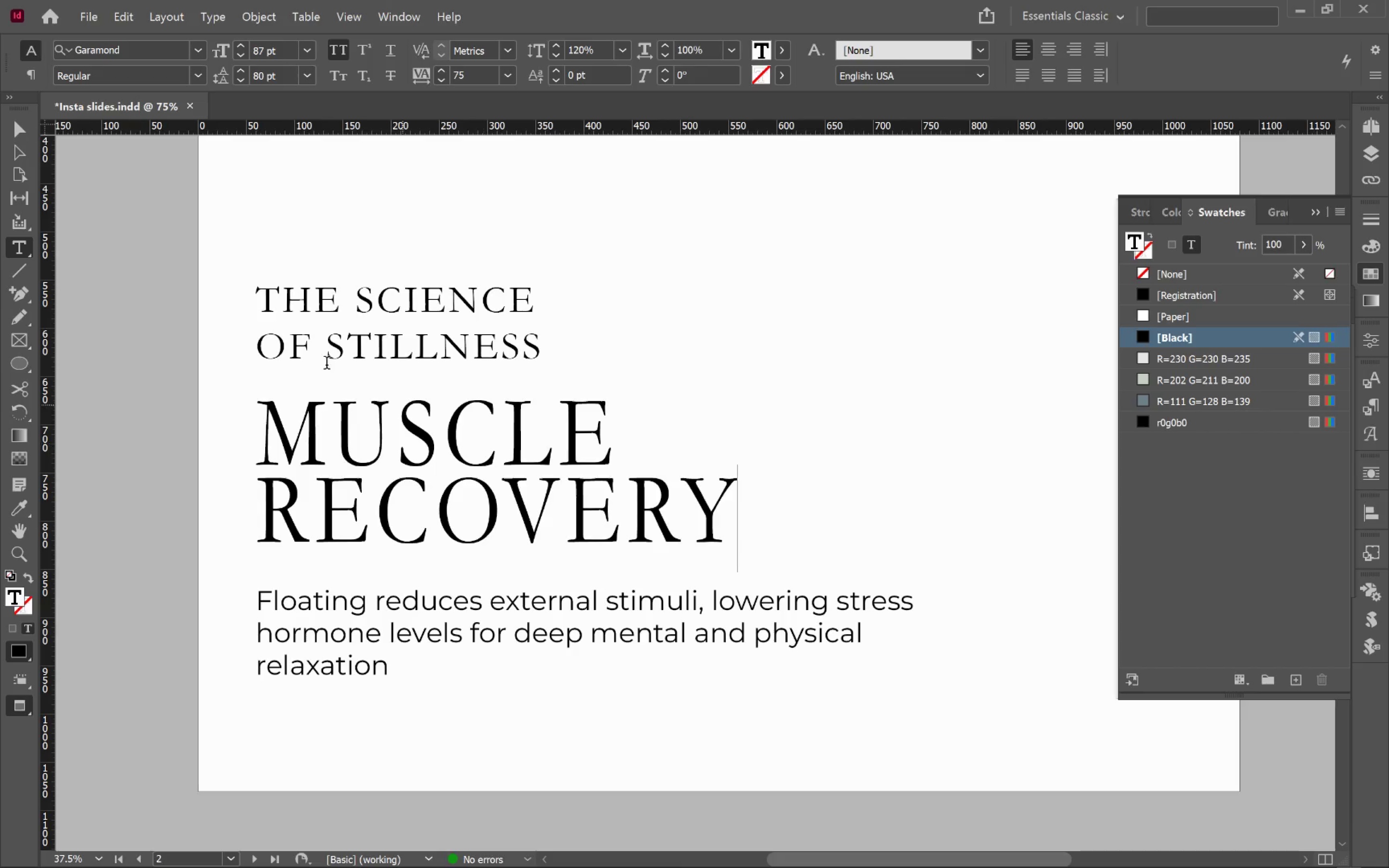 
left_click([19, 125])
 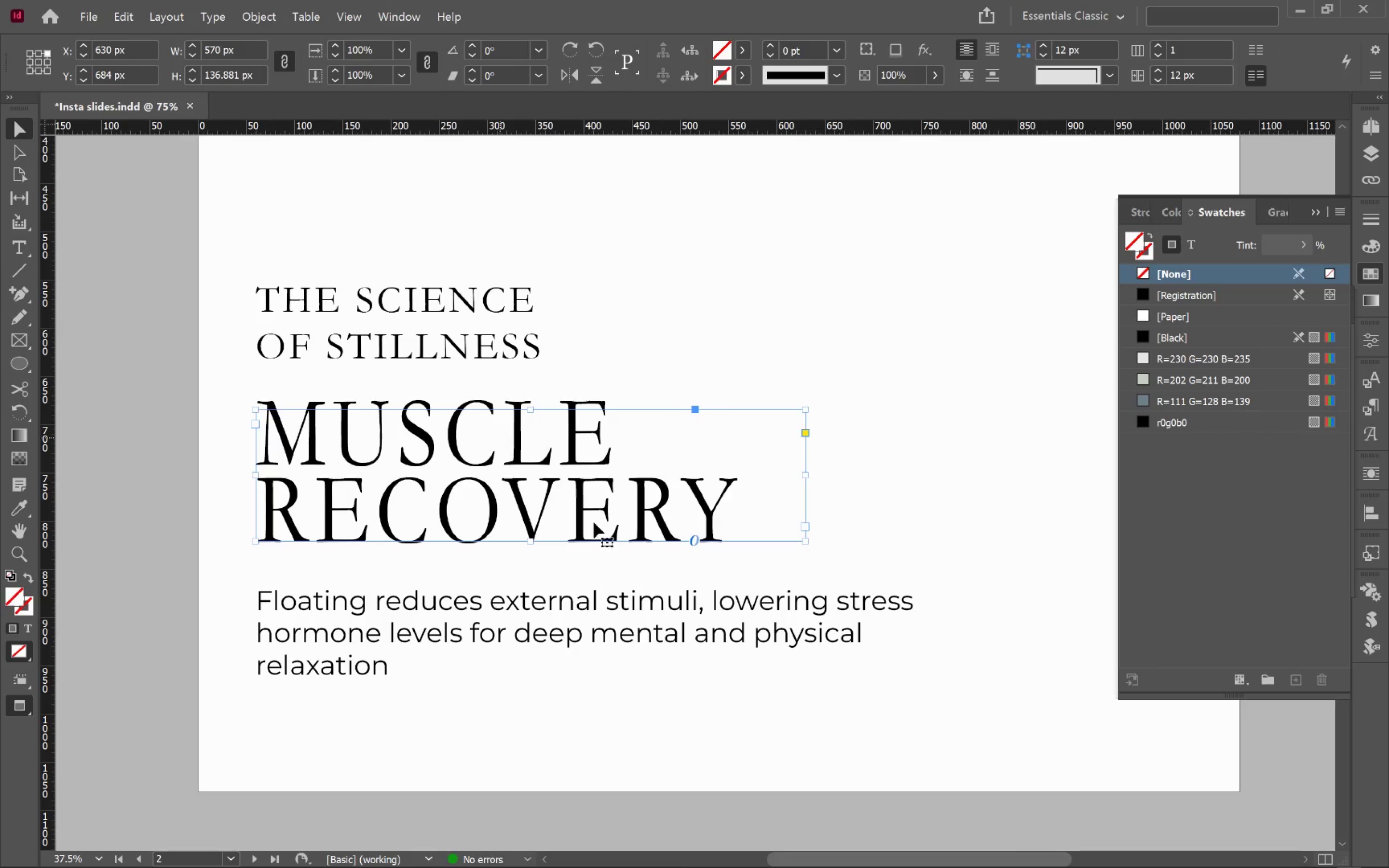 
hold_key(key=AltLeft, duration=0.58)
 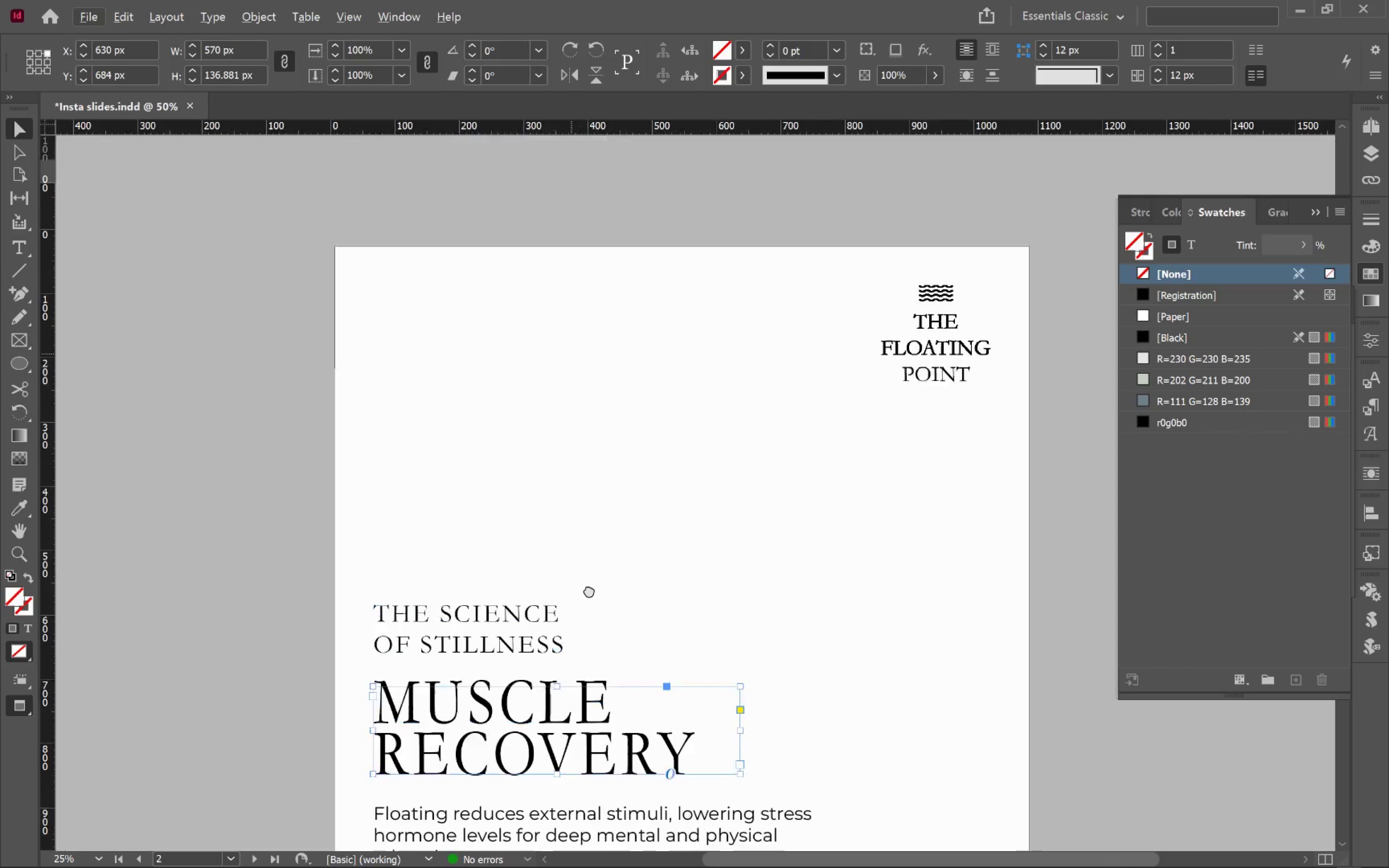 
hold_key(key=Space, duration=1.53)
 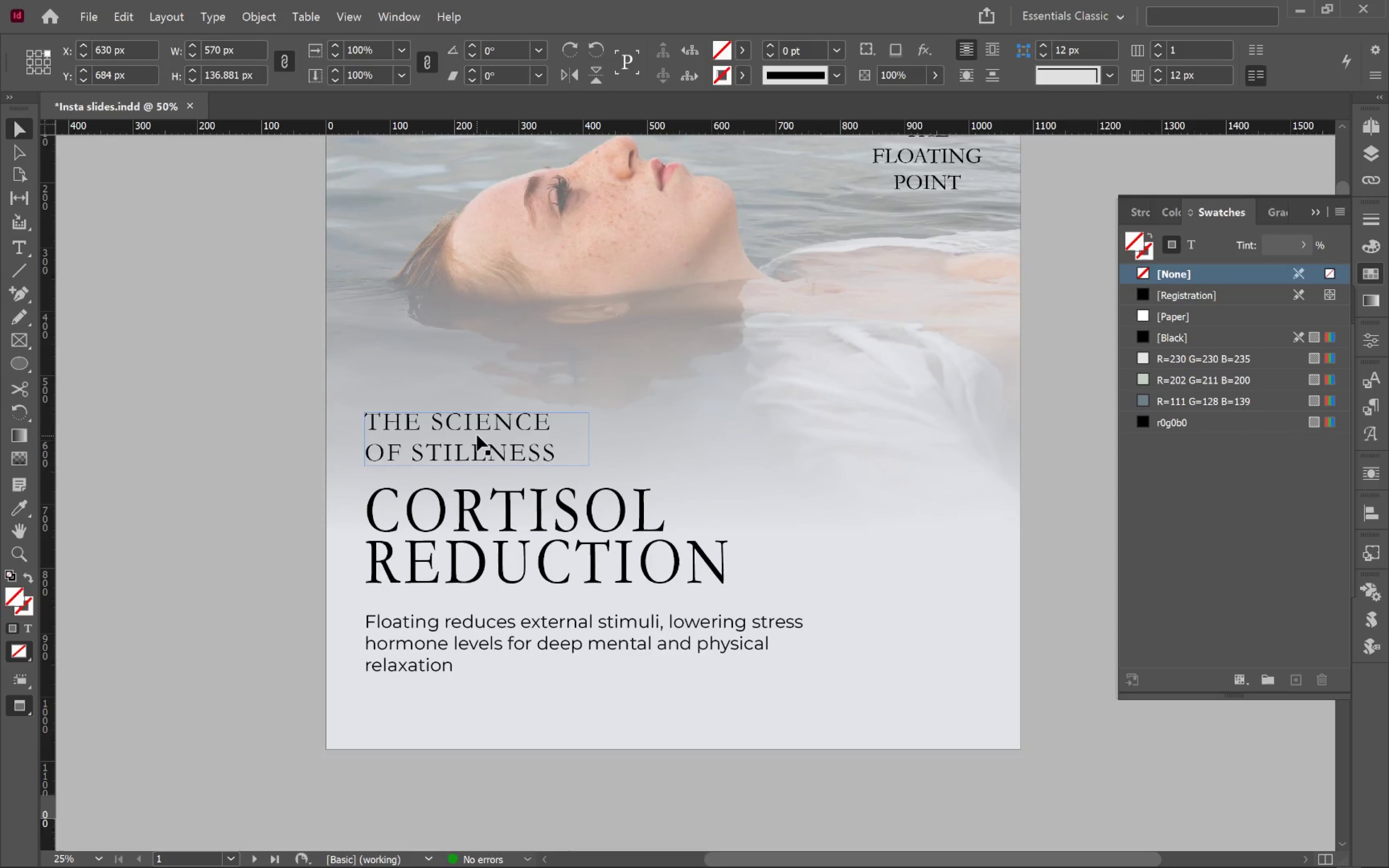 
scroll: coordinate [559, 545], scroll_direction: down, amount: 1.0
 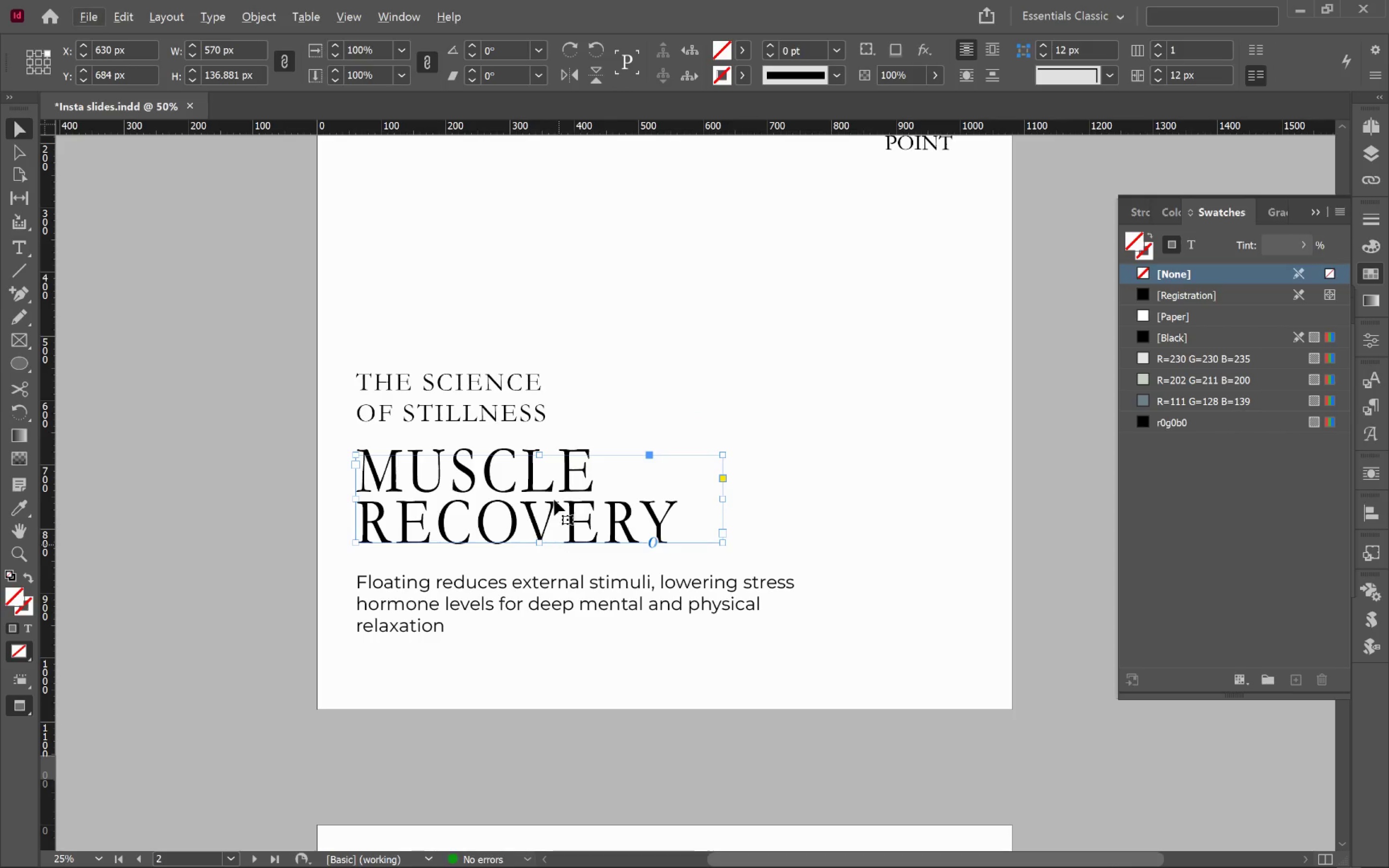 
left_click_drag(start_coordinate=[572, 354], to_coordinate=[589, 593])
 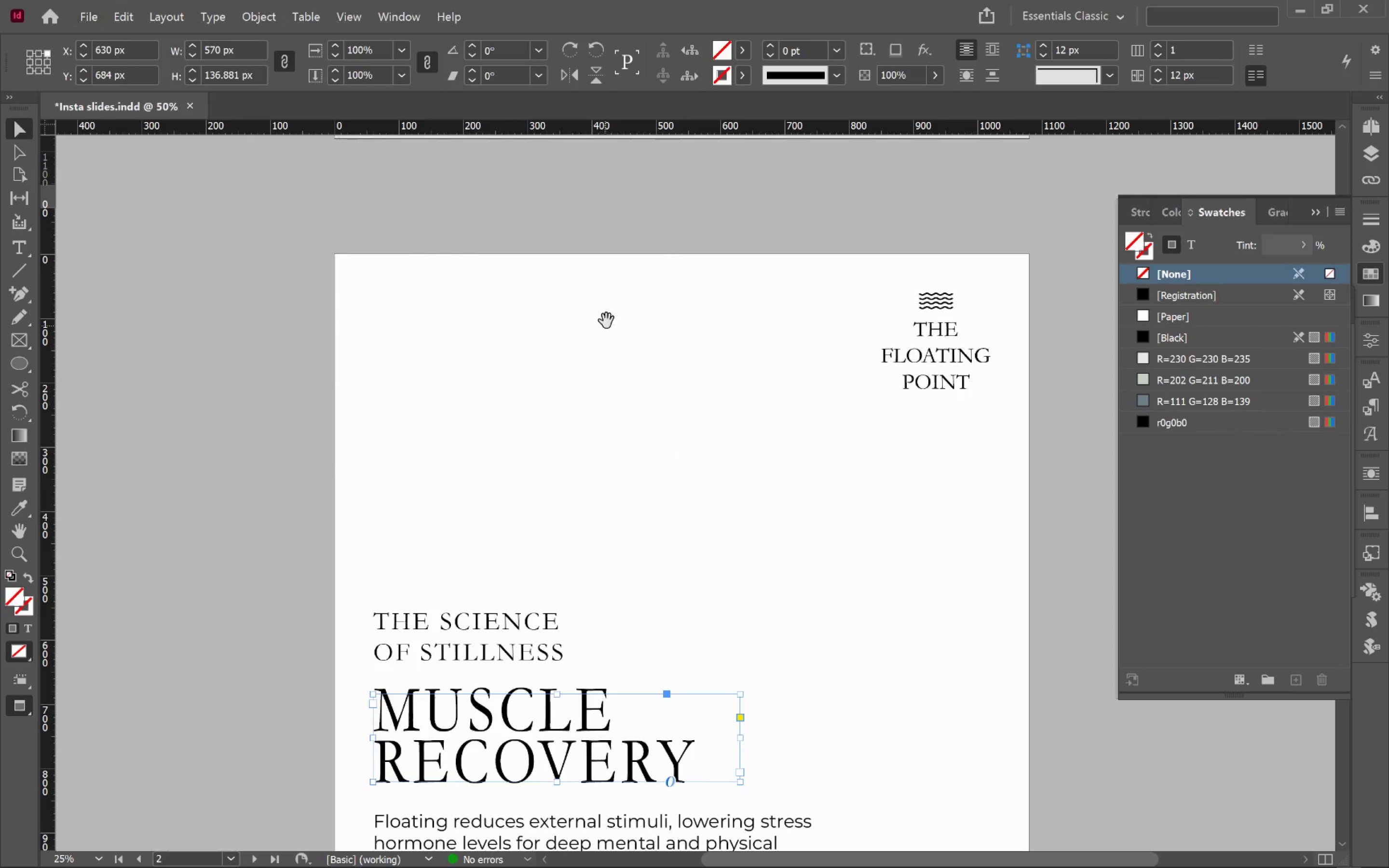 
left_click_drag(start_coordinate=[606, 325], to_coordinate=[605, 634])
 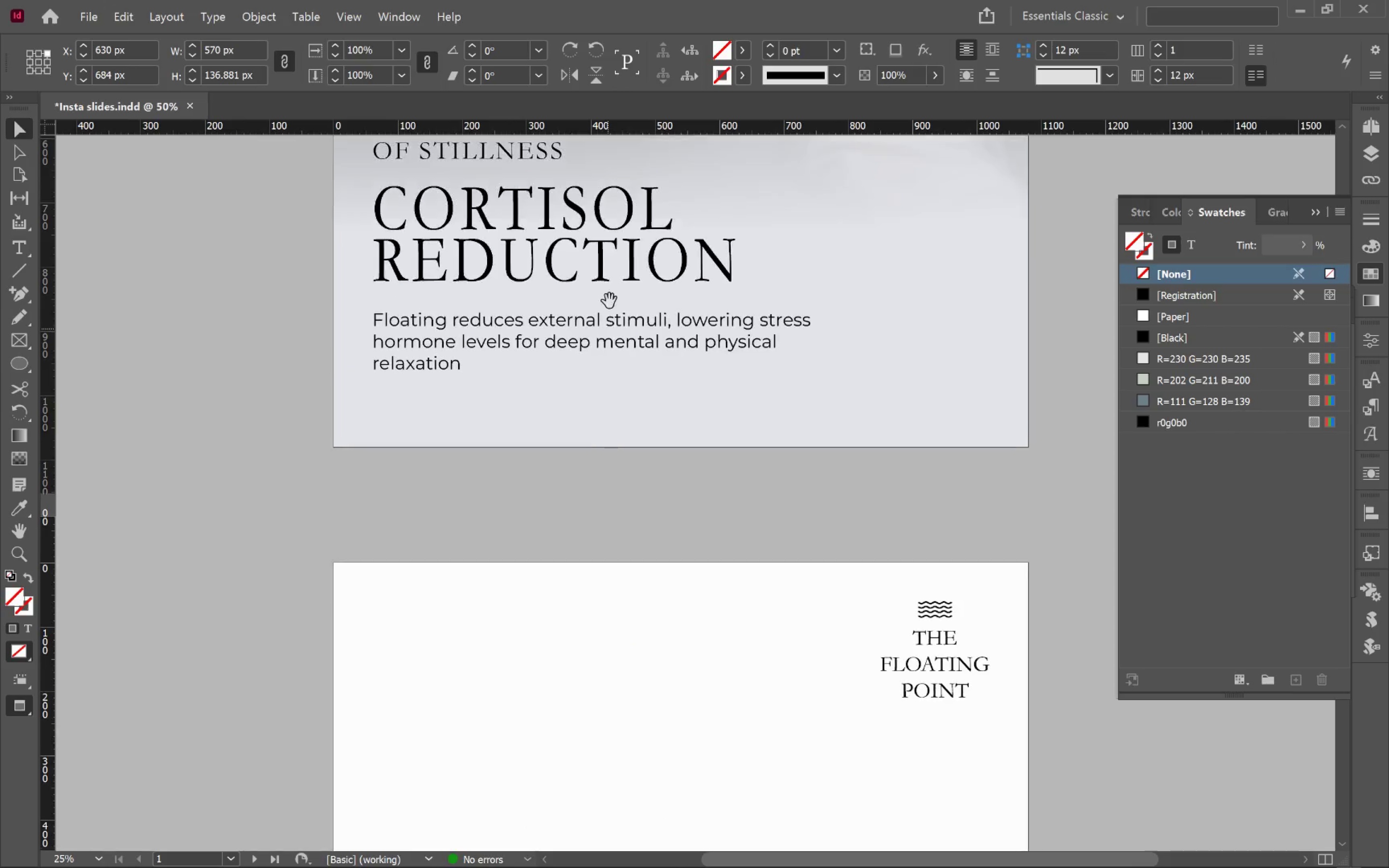 
left_click_drag(start_coordinate=[609, 281], to_coordinate=[601, 583])
 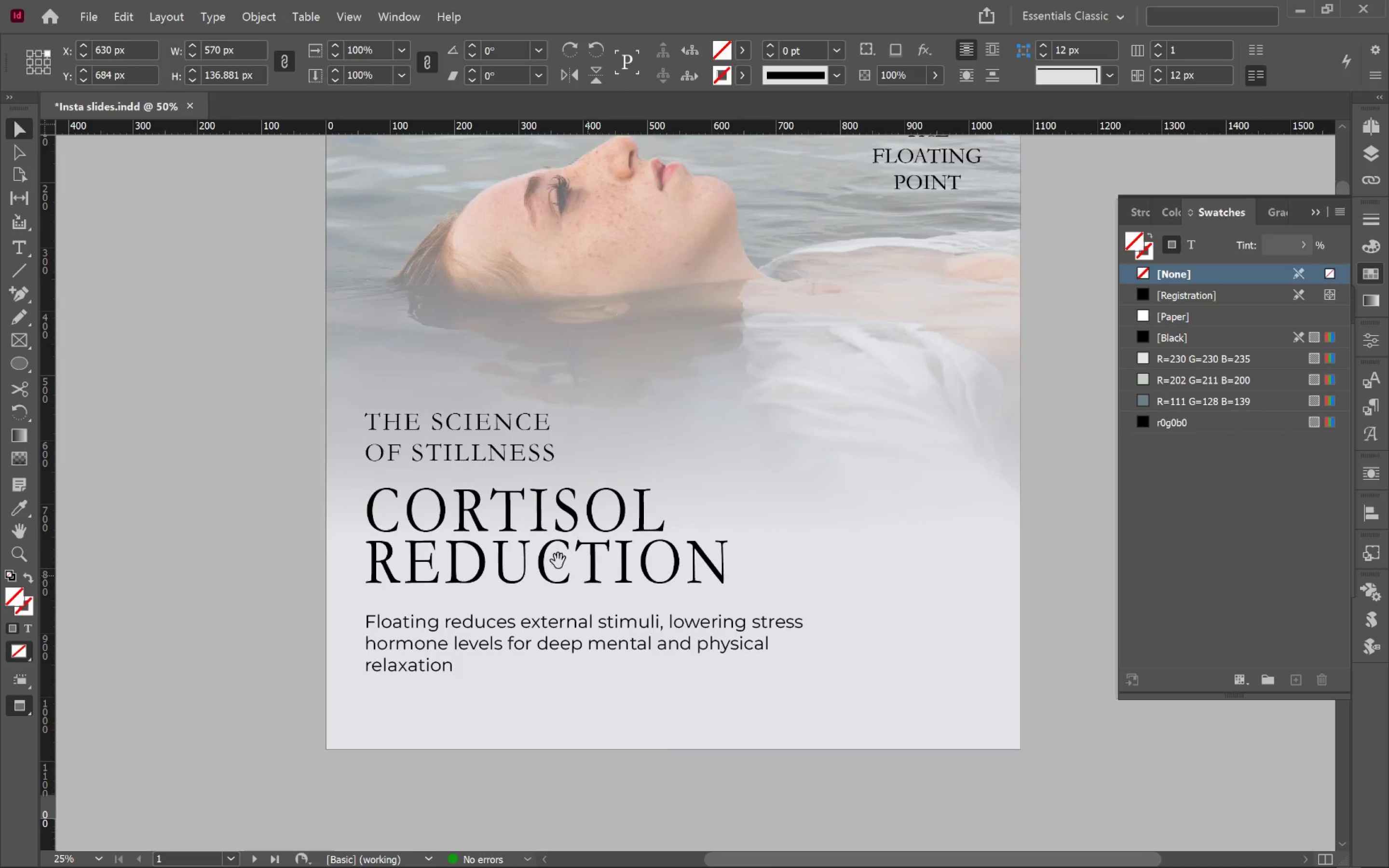 
key(Space)
 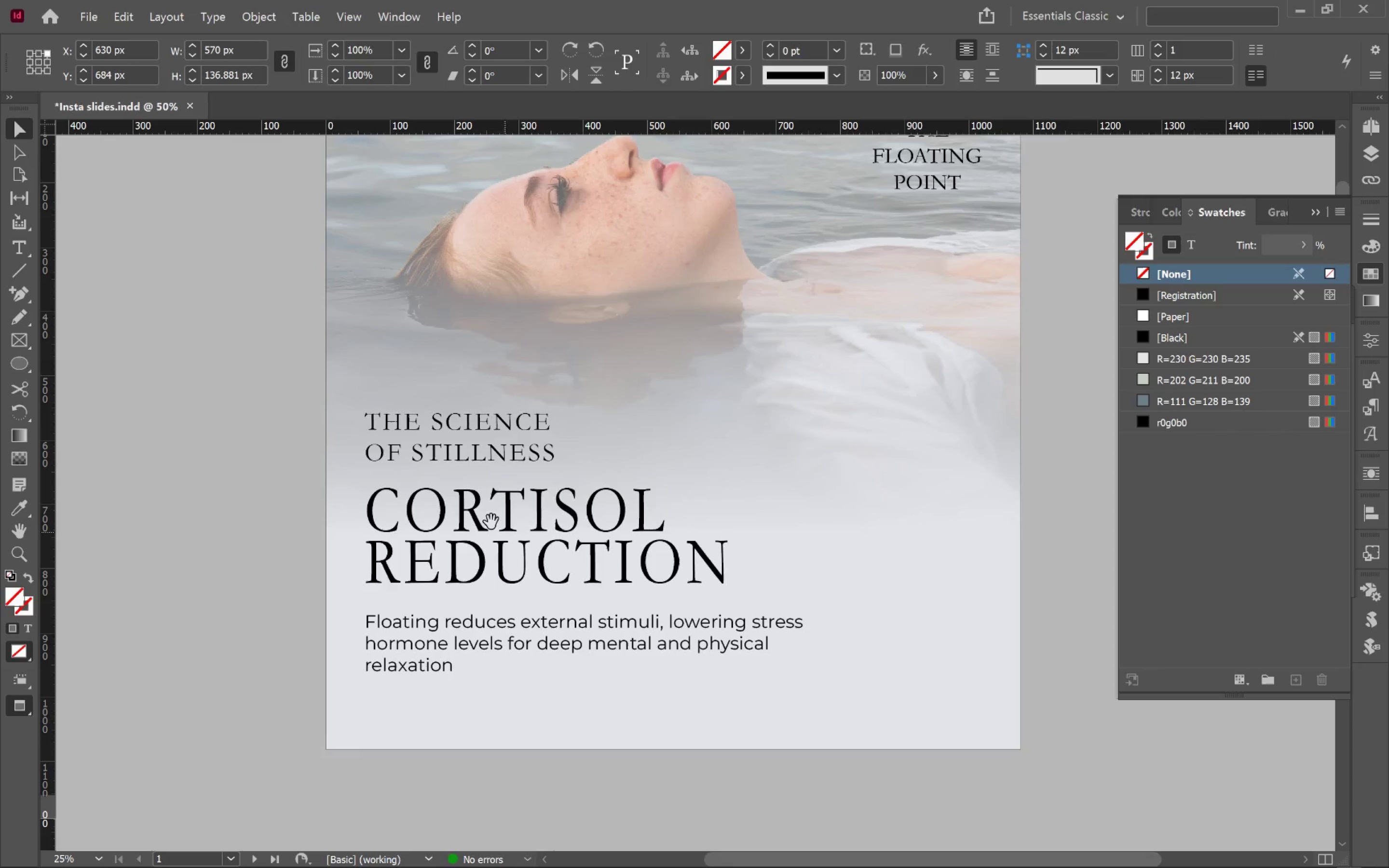 
key(Space)
 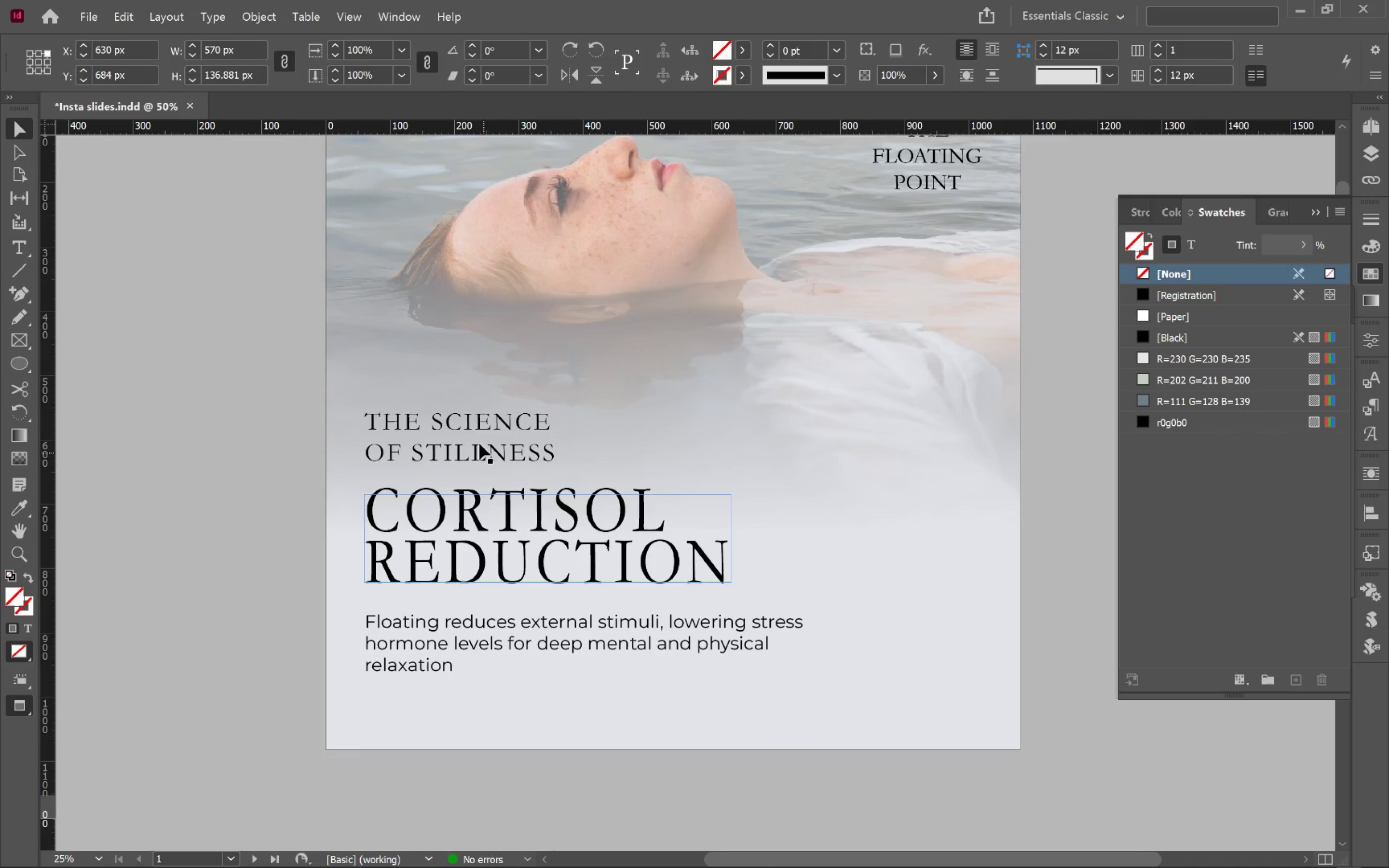 
left_click([477, 435])
 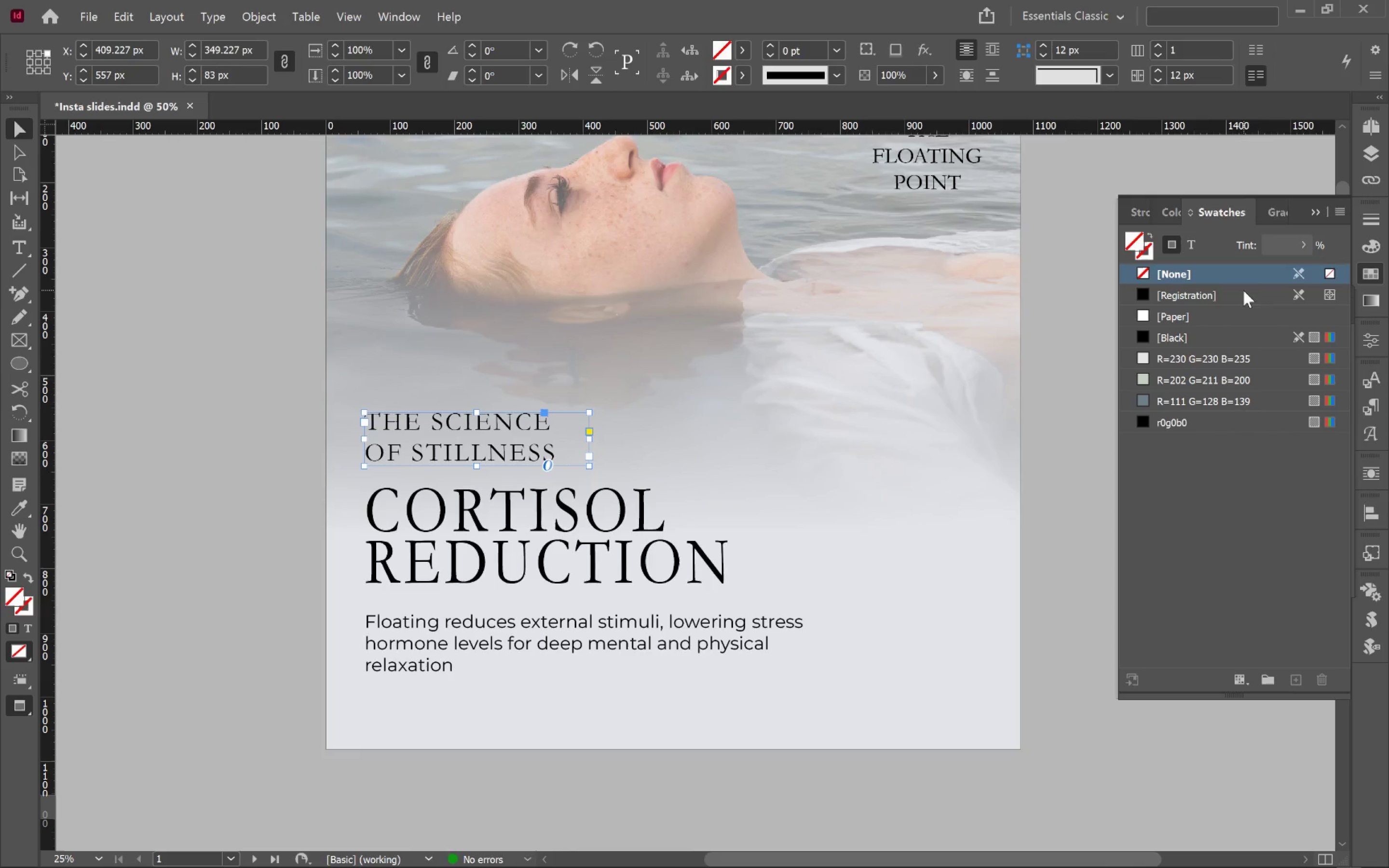 
left_click([1371, 411])
 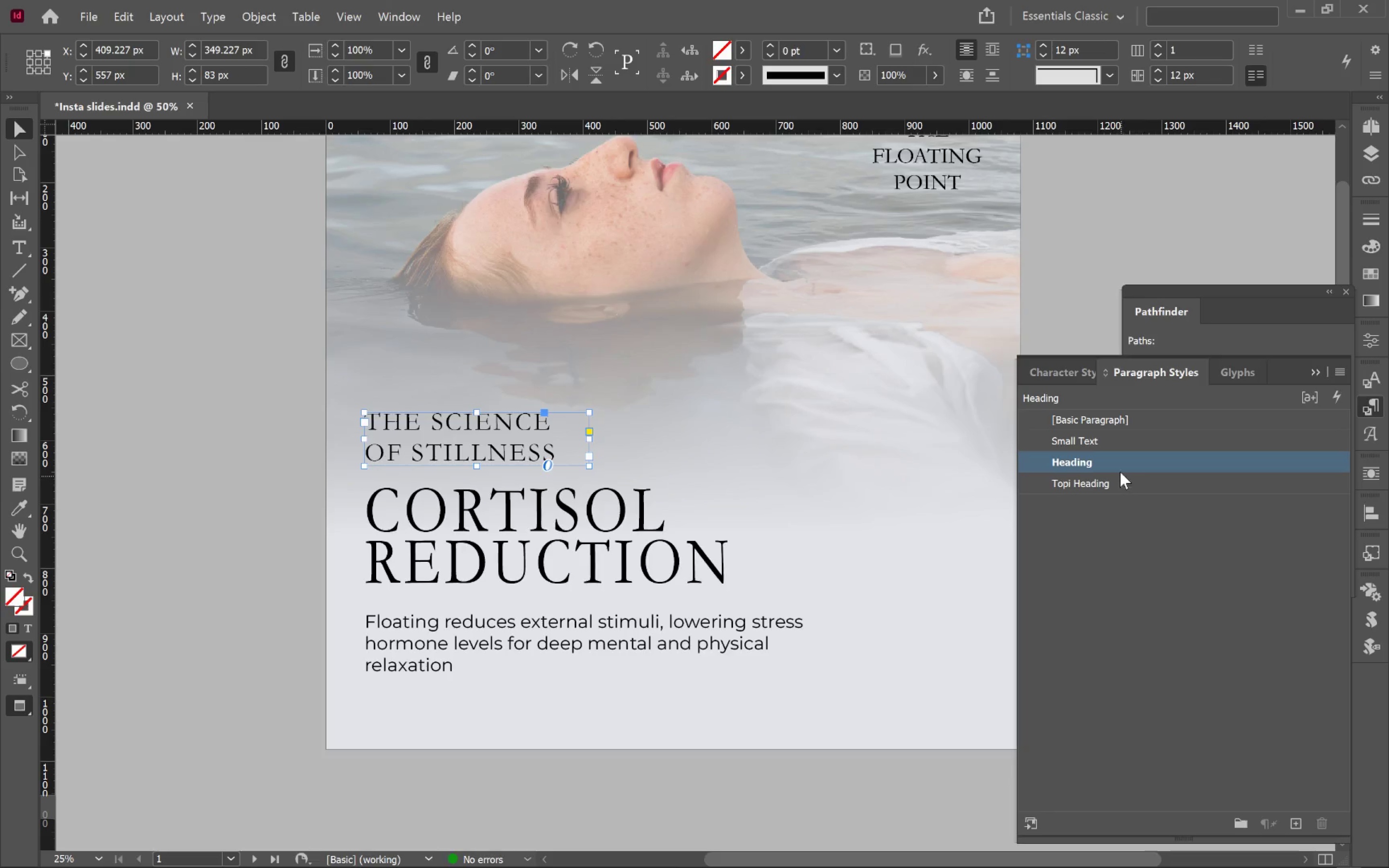 
right_click([1125, 463])
 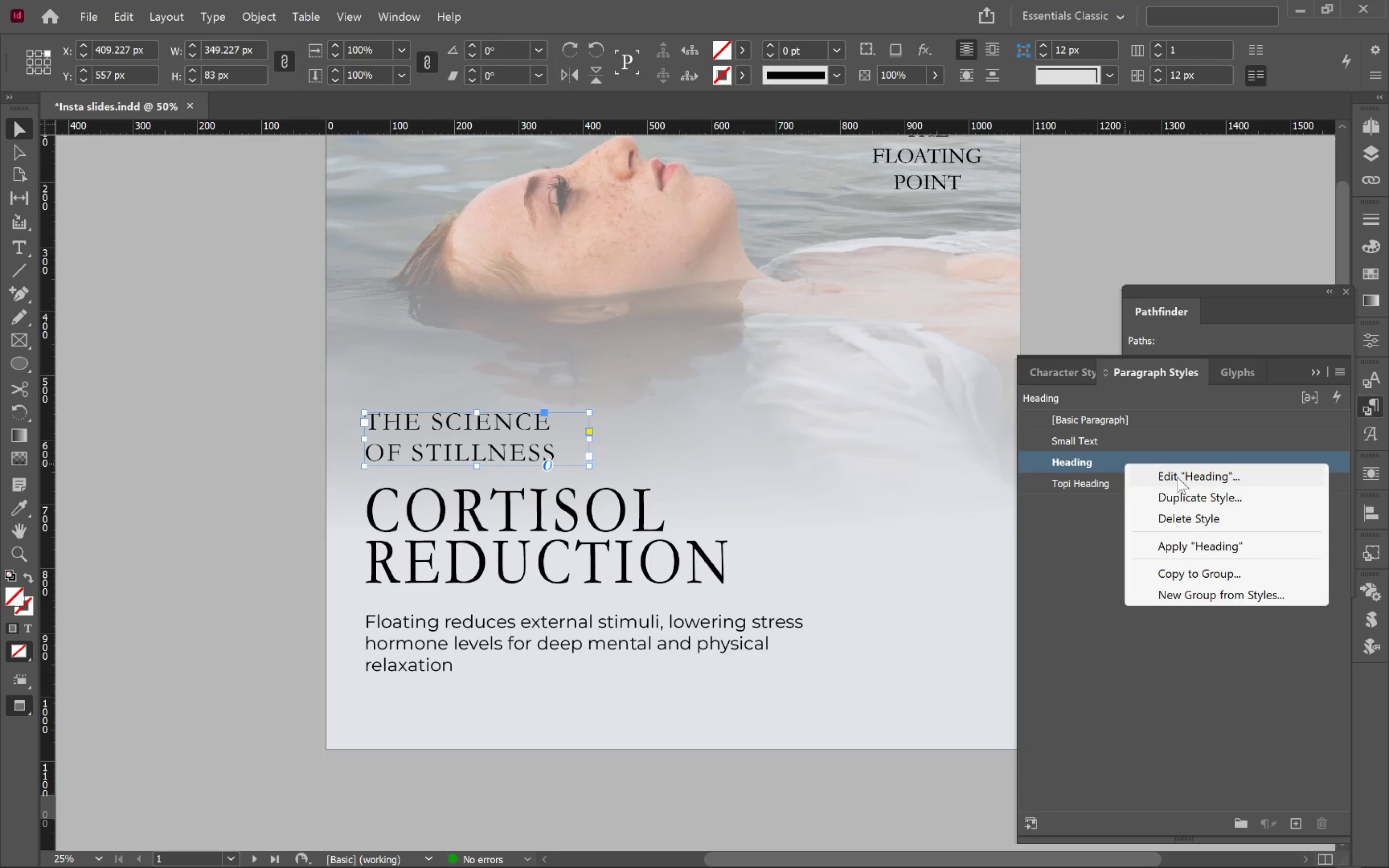 
left_click([1180, 474])
 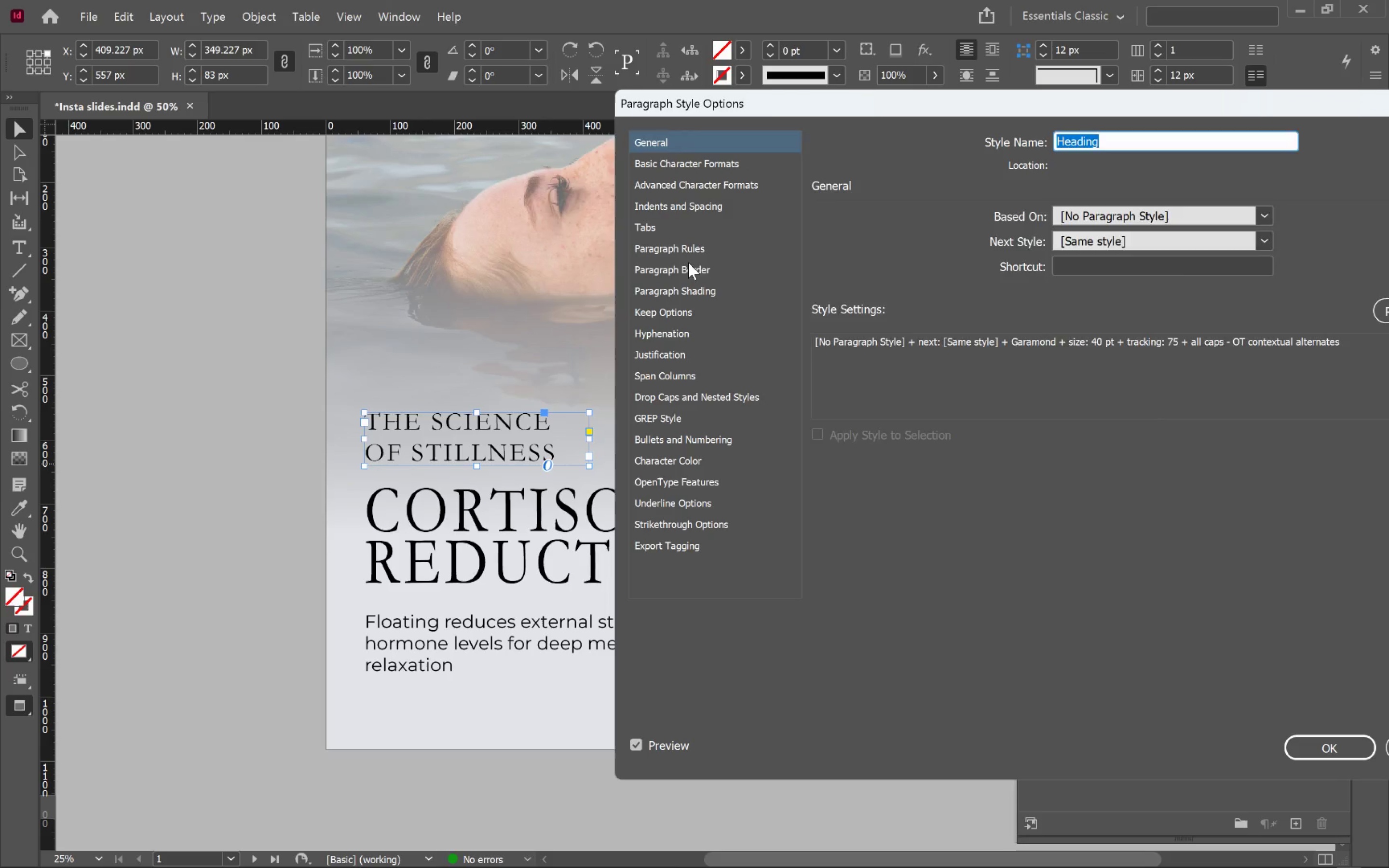 
left_click([858, 210])
 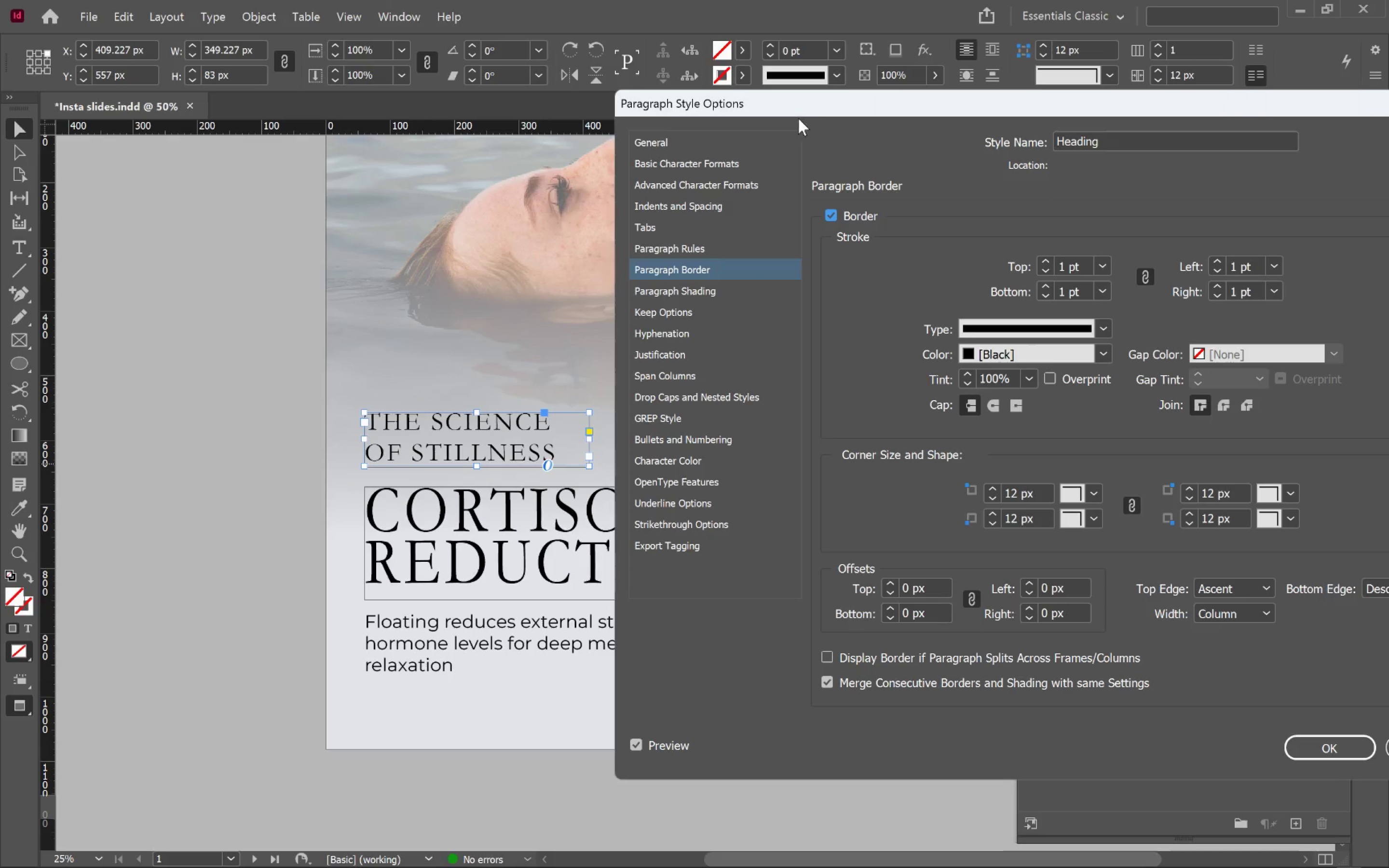 
left_click_drag(start_coordinate=[798, 109], to_coordinate=[990, 125])
 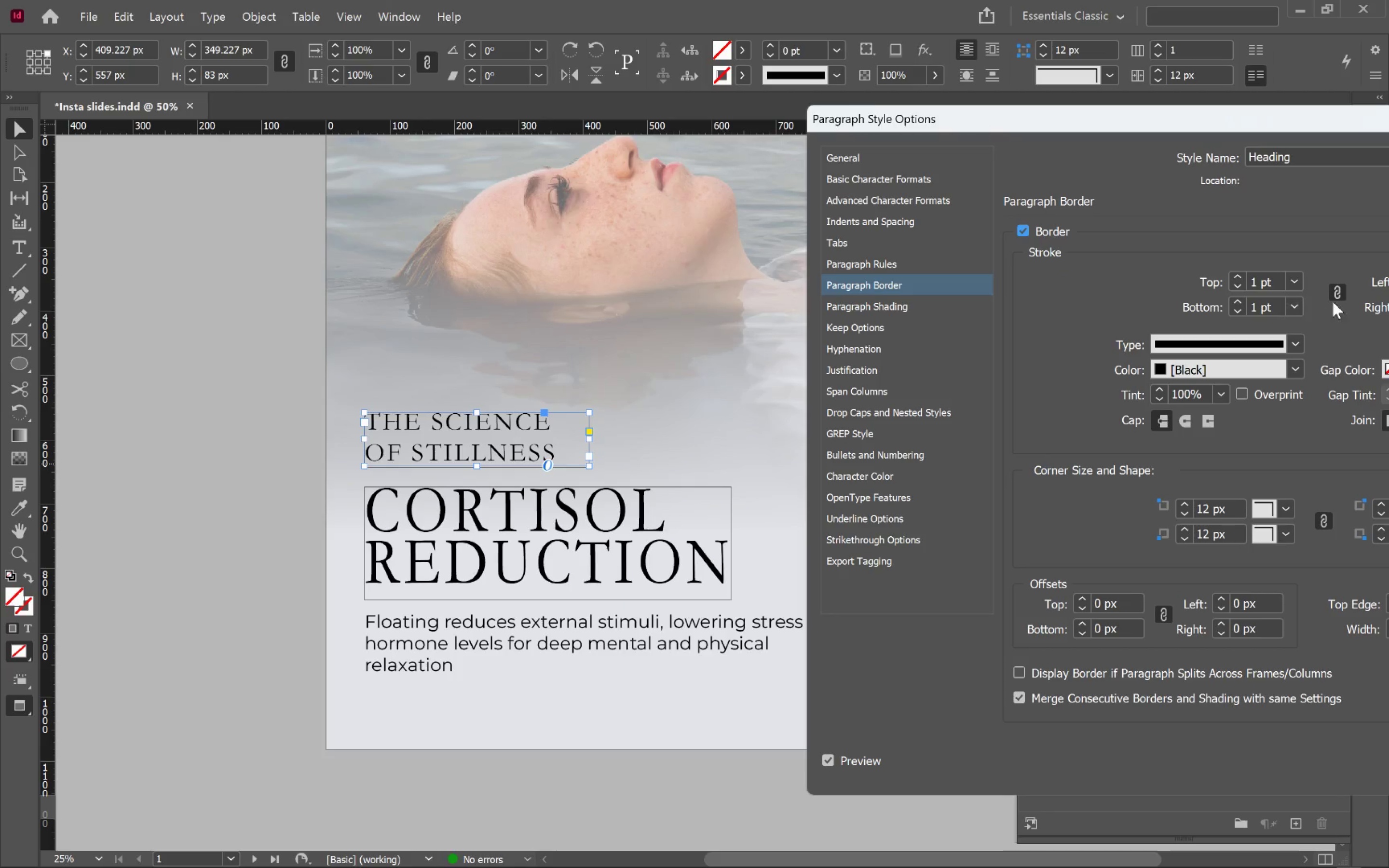 
left_click([1338, 293])
 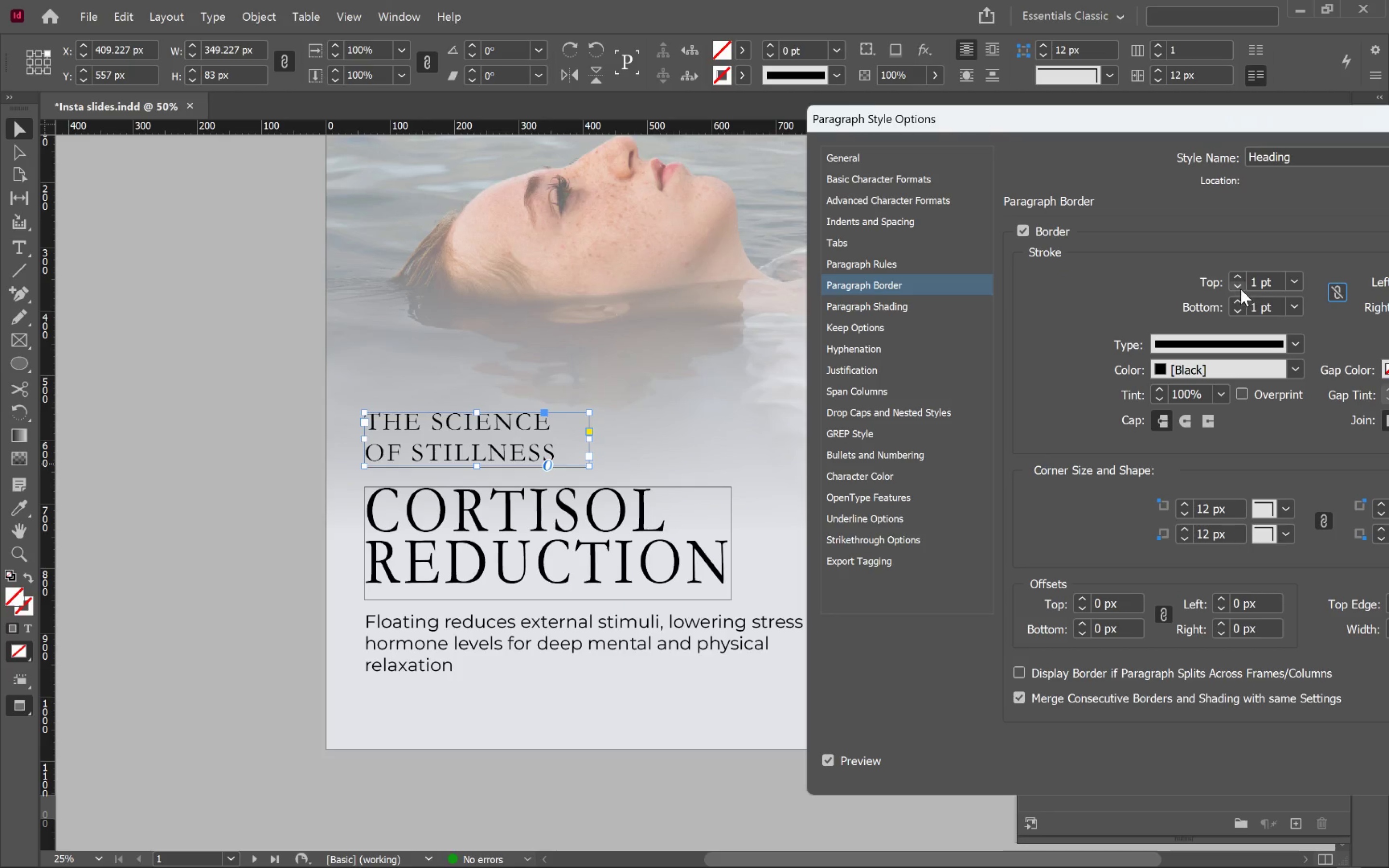 
left_click([1240, 287])
 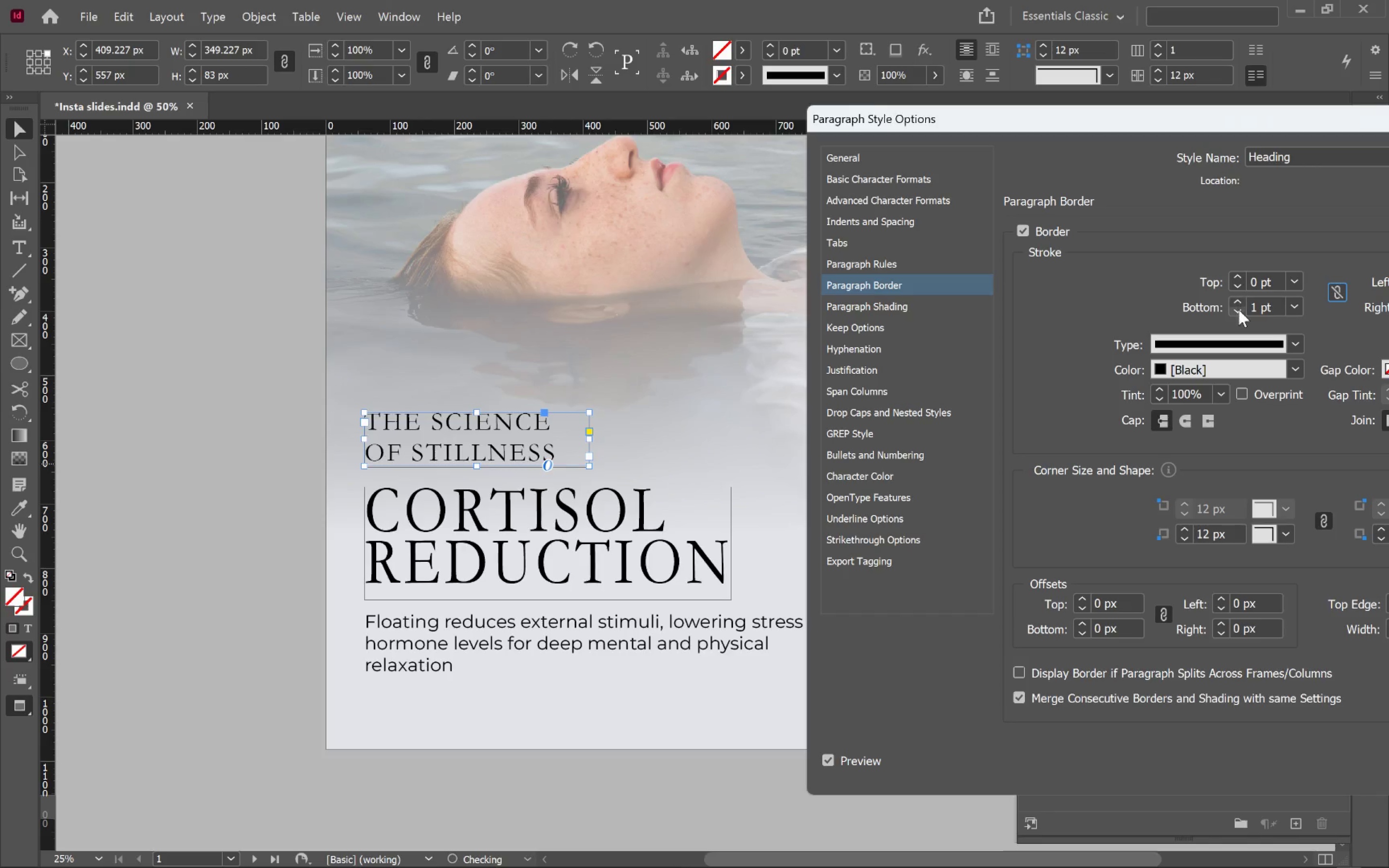 
left_click([1239, 311])
 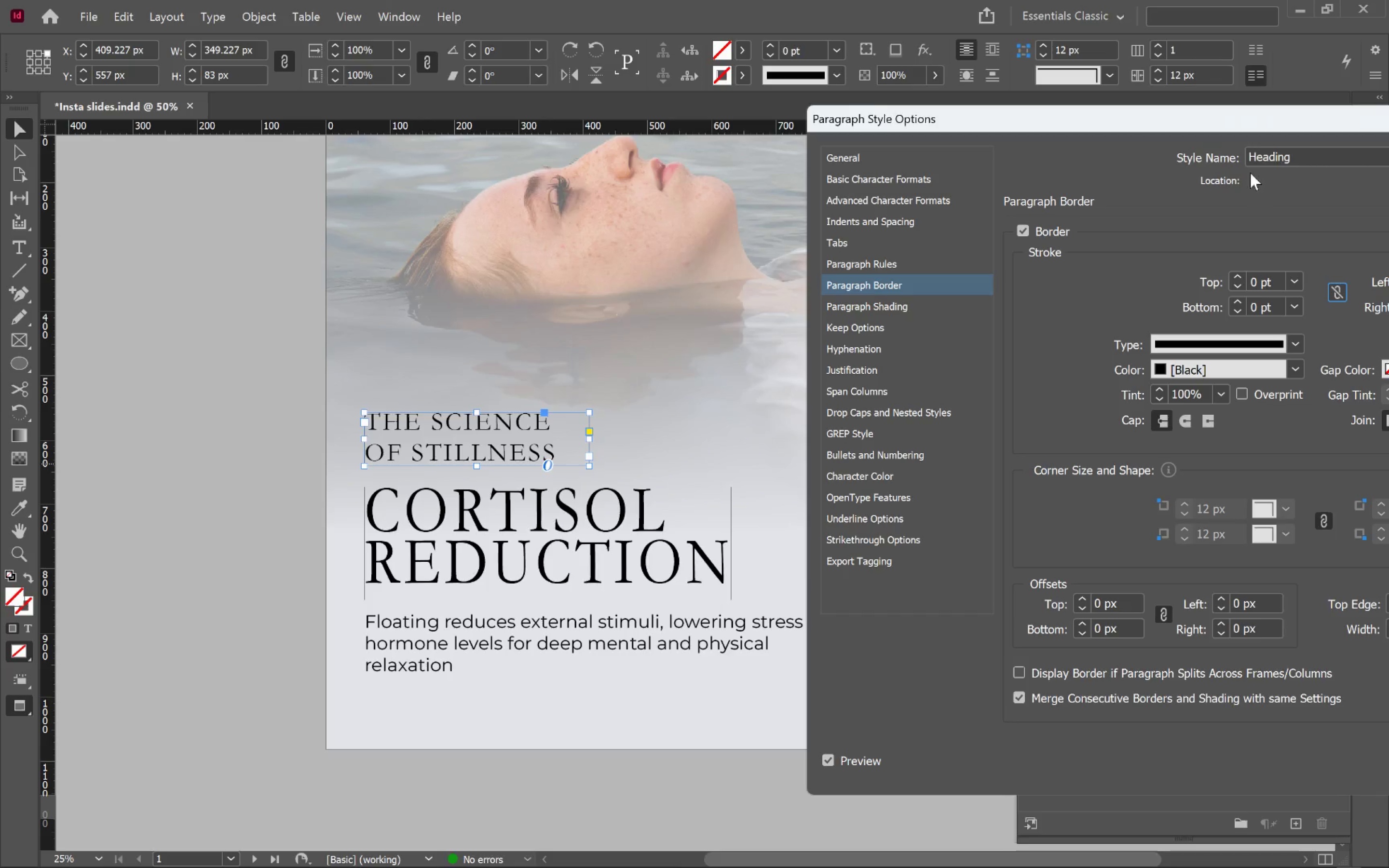 
left_click_drag(start_coordinate=[1250, 120], to_coordinate=[1107, 131])
 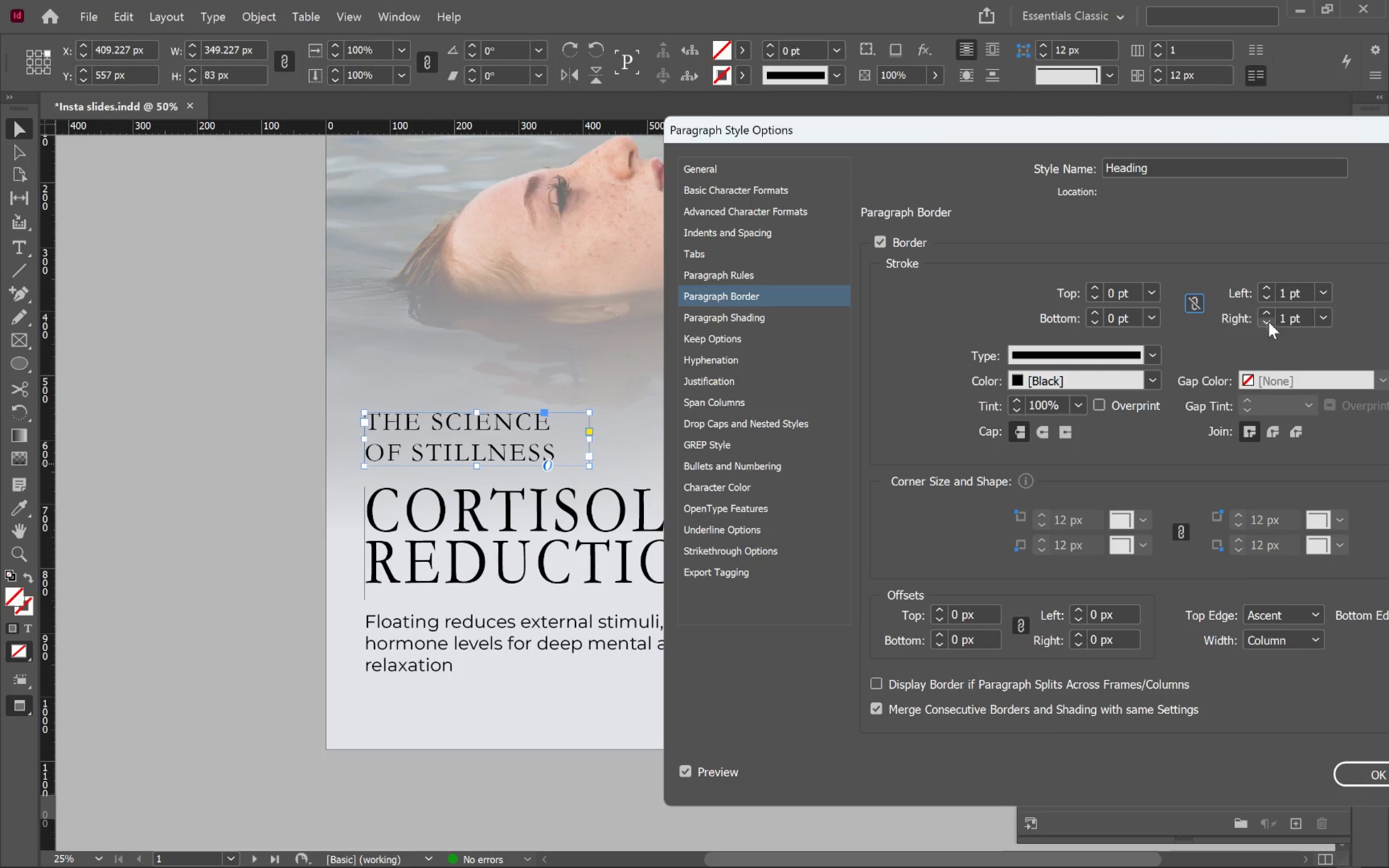 
left_click([1268, 322])
 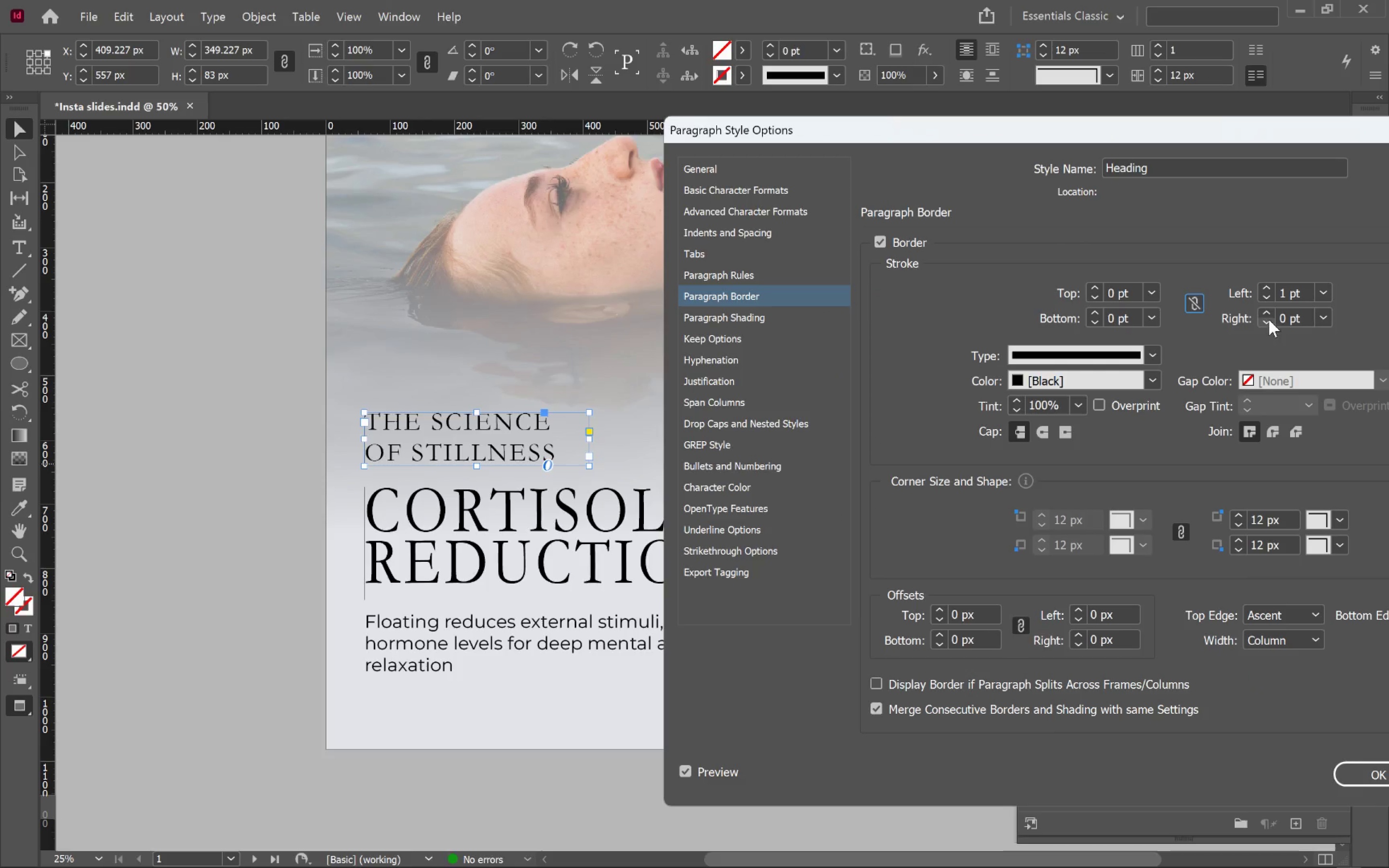 
left_click([1266, 313])
 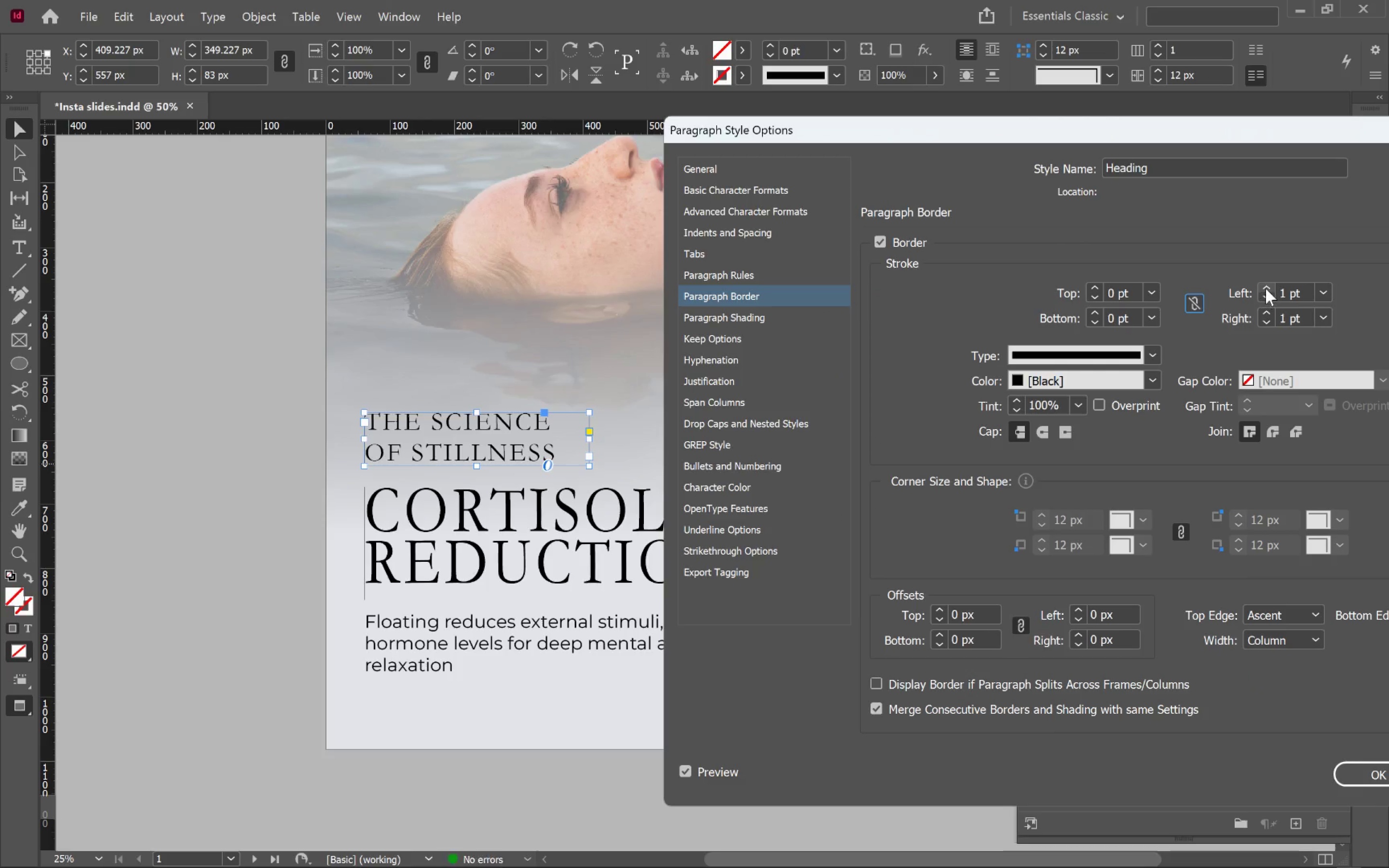 
left_click([1266, 297])
 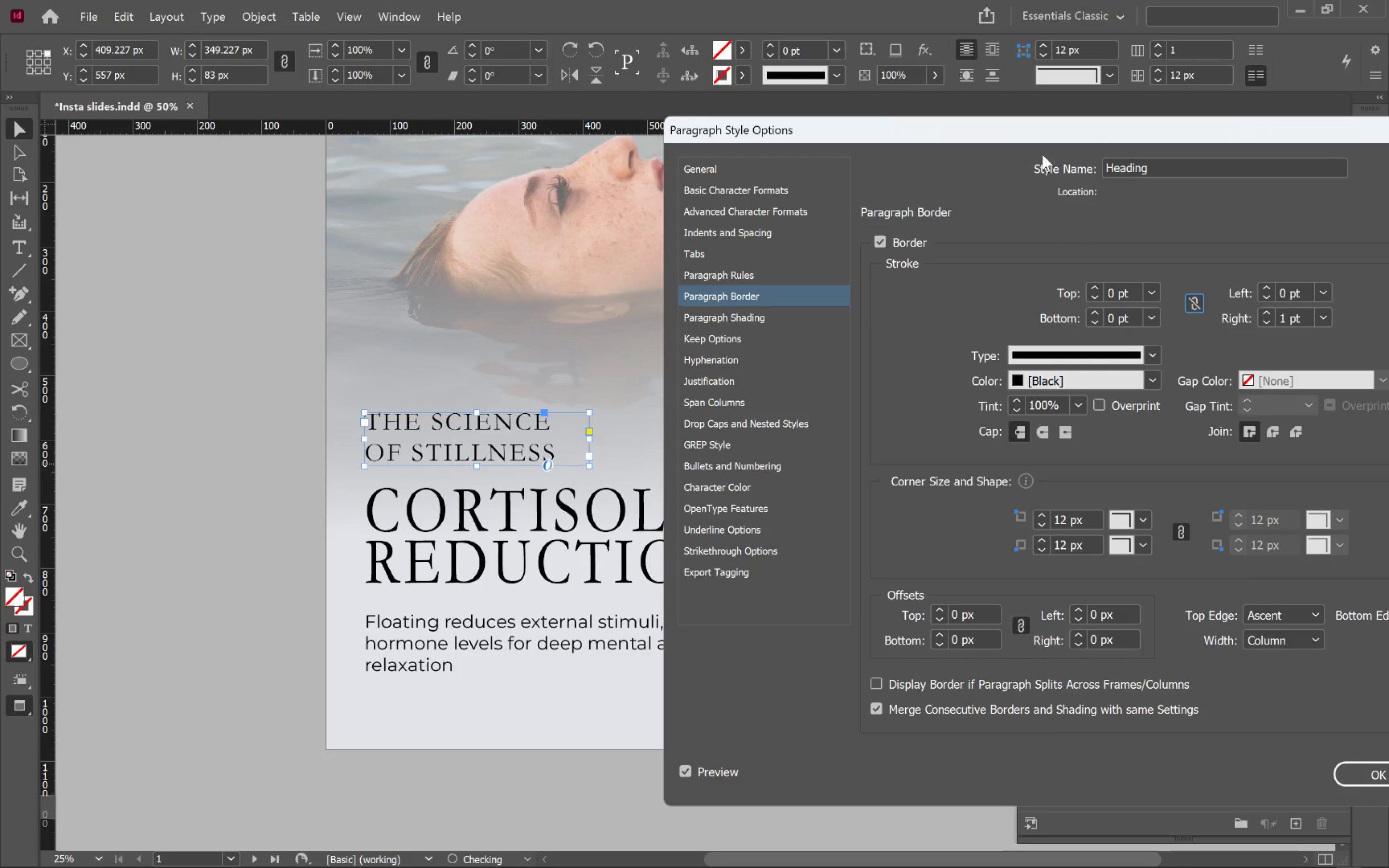 
left_click_drag(start_coordinate=[1021, 132], to_coordinate=[1117, 95])
 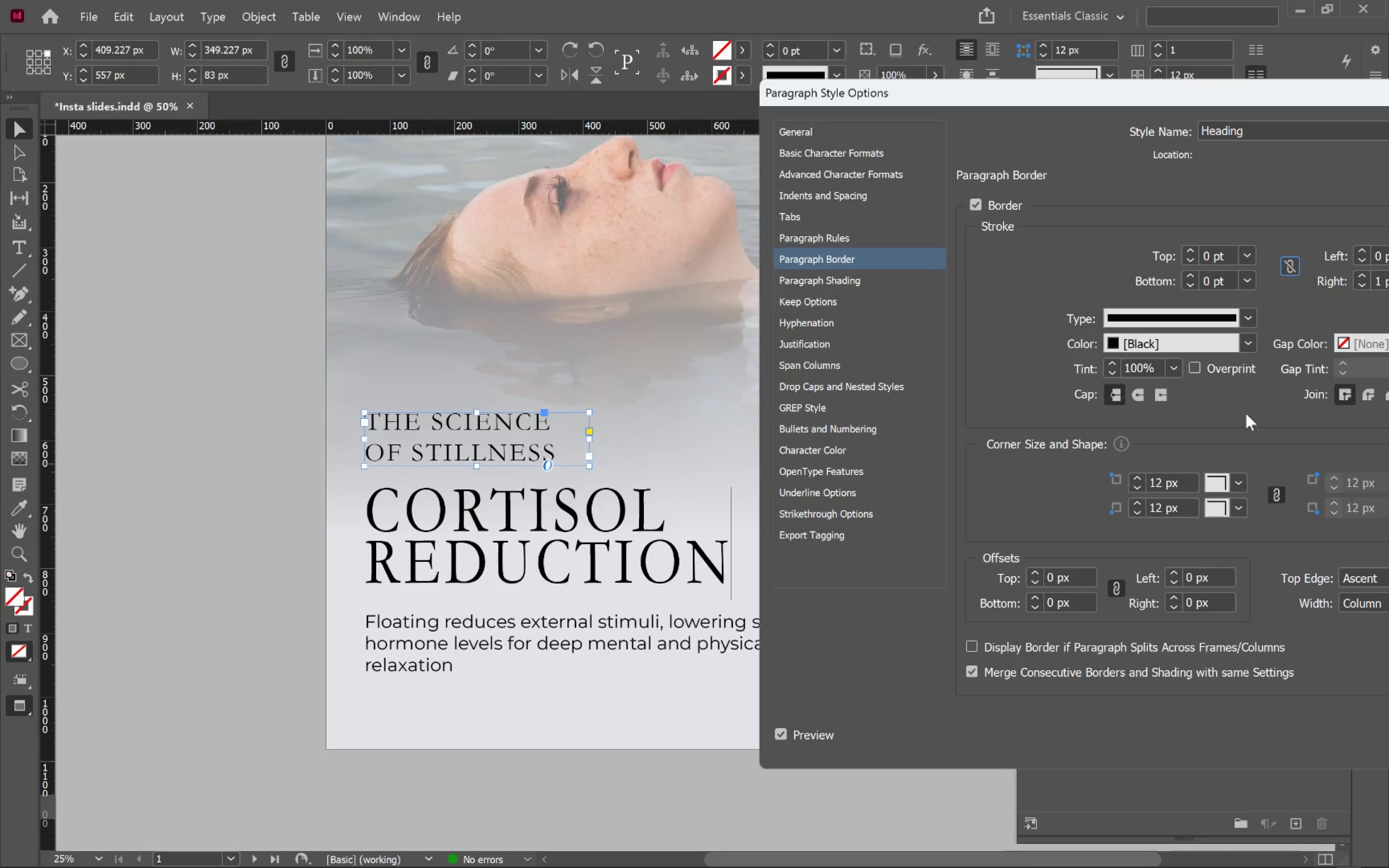 
wait(5.52)
 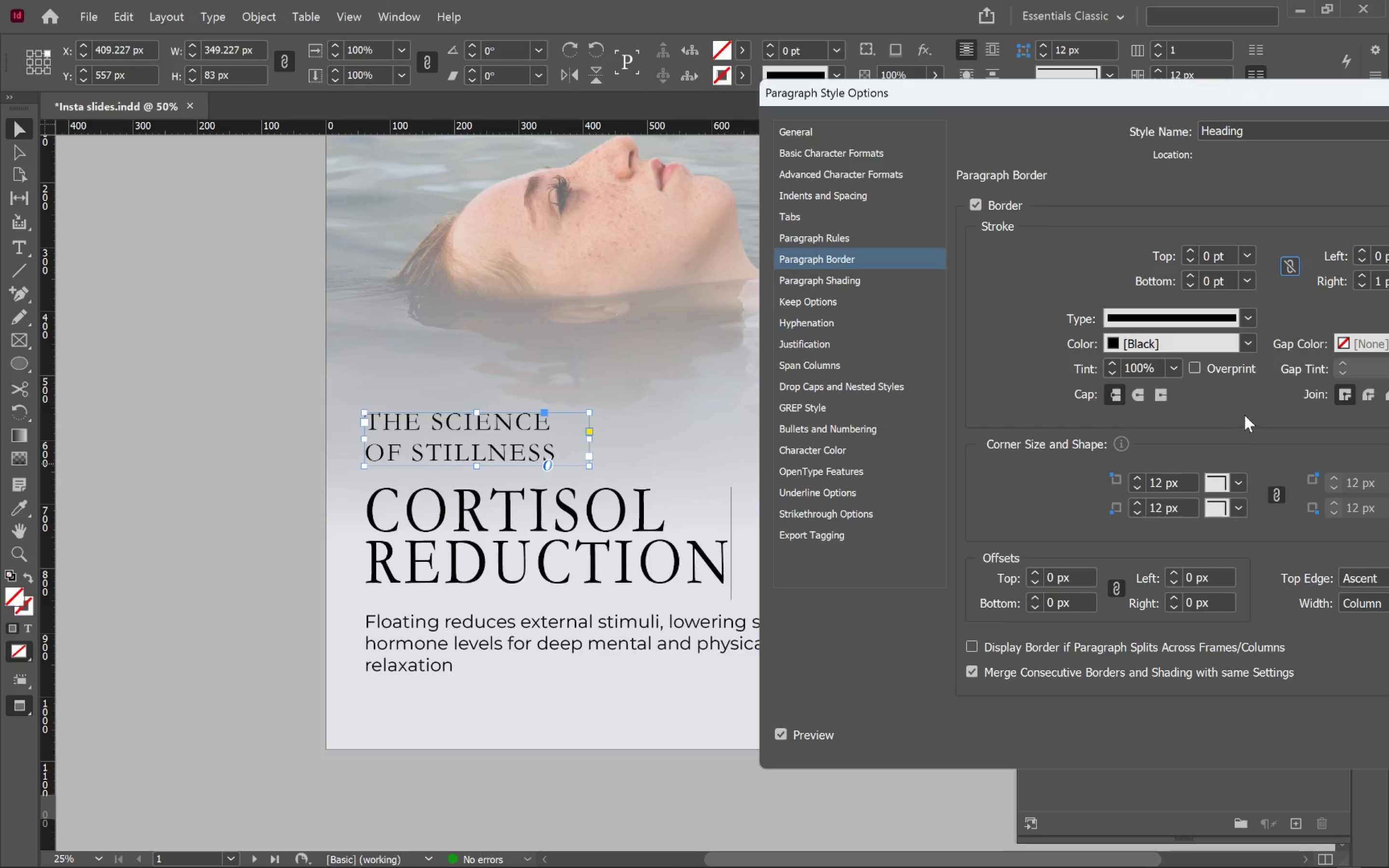 
left_click_drag(start_coordinate=[1198, 94], to_coordinate=[1033, 82])
 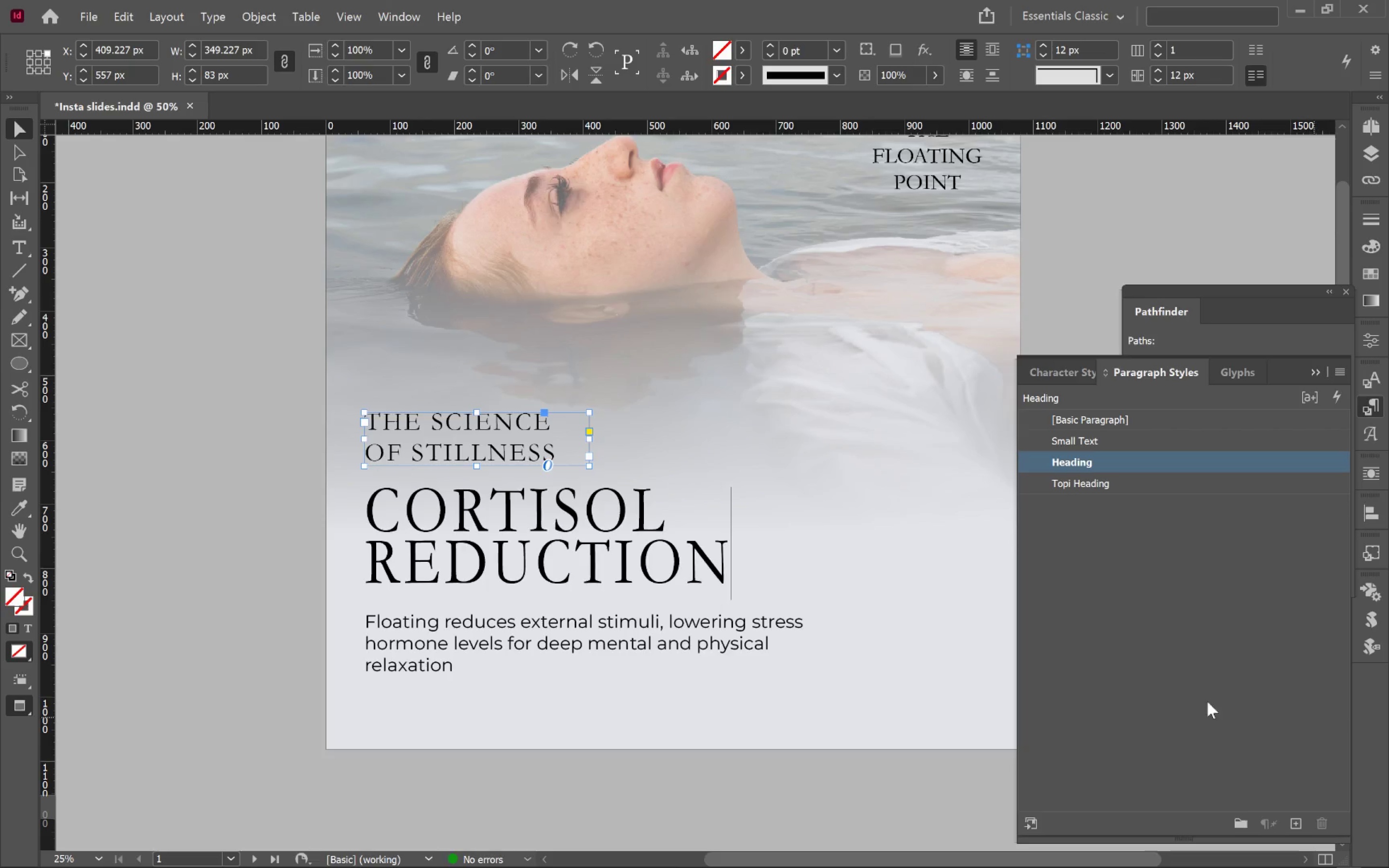 
left_click([204, 536])
 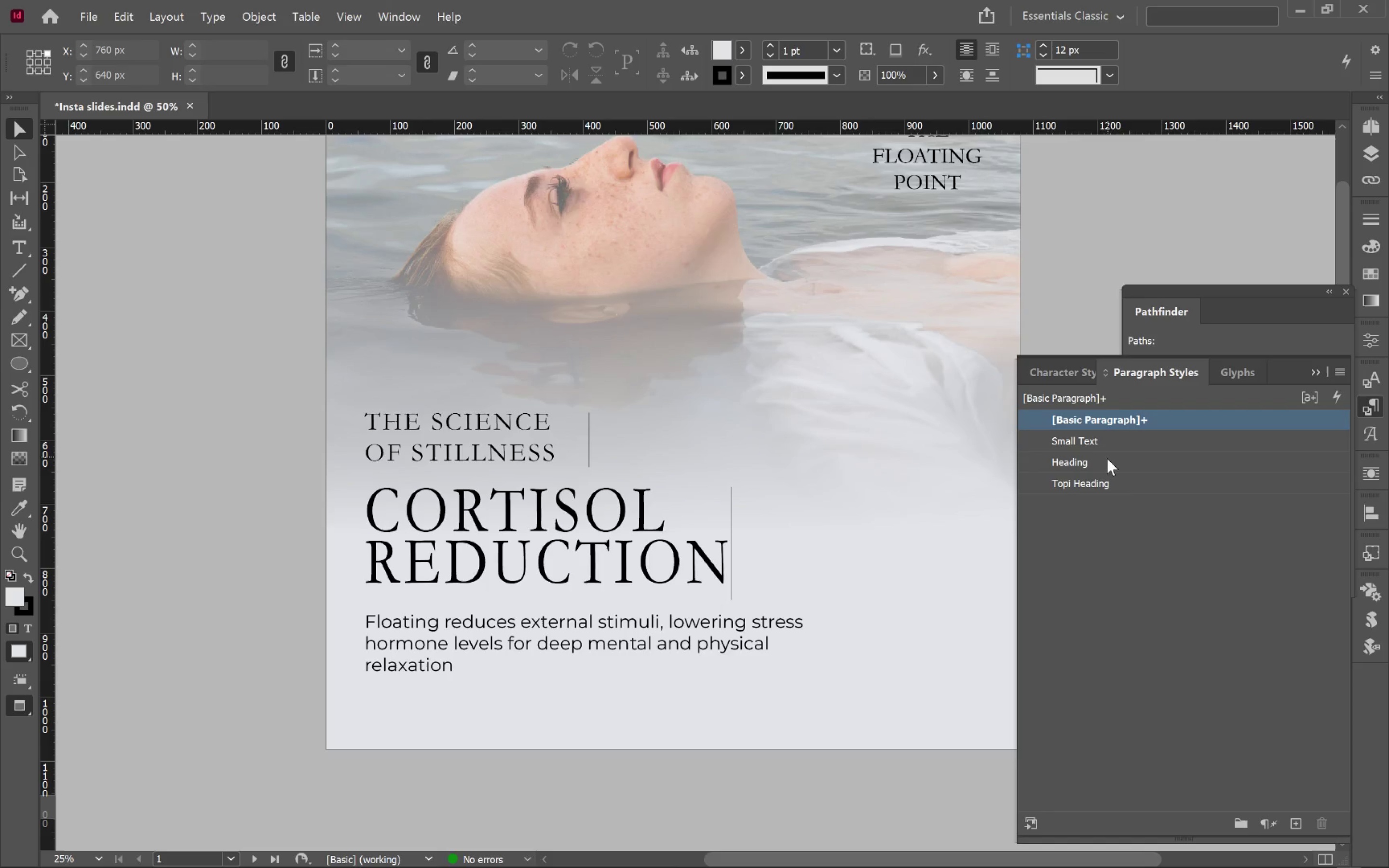 
left_click([579, 532])
 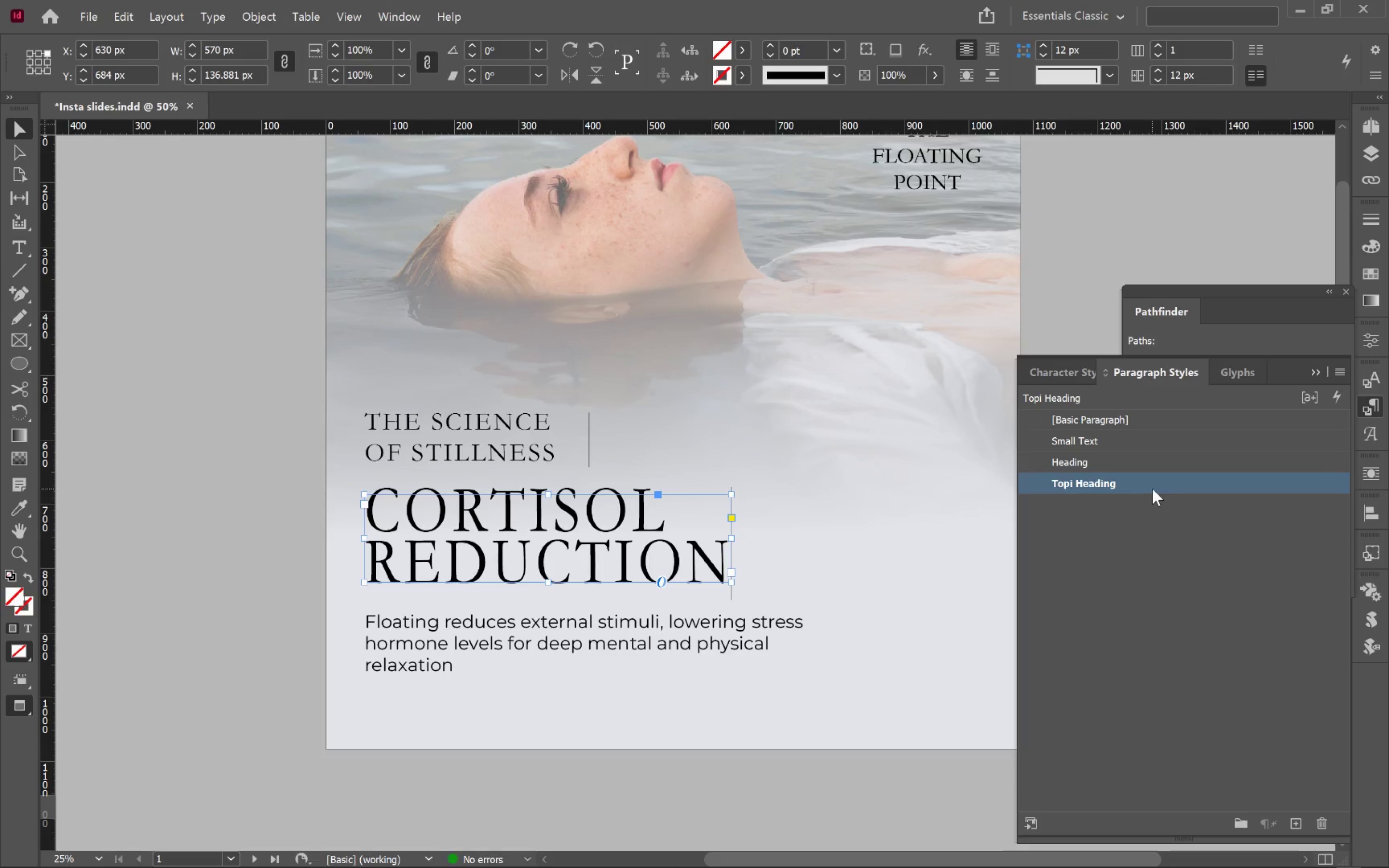 
left_click([1176, 498])
 